 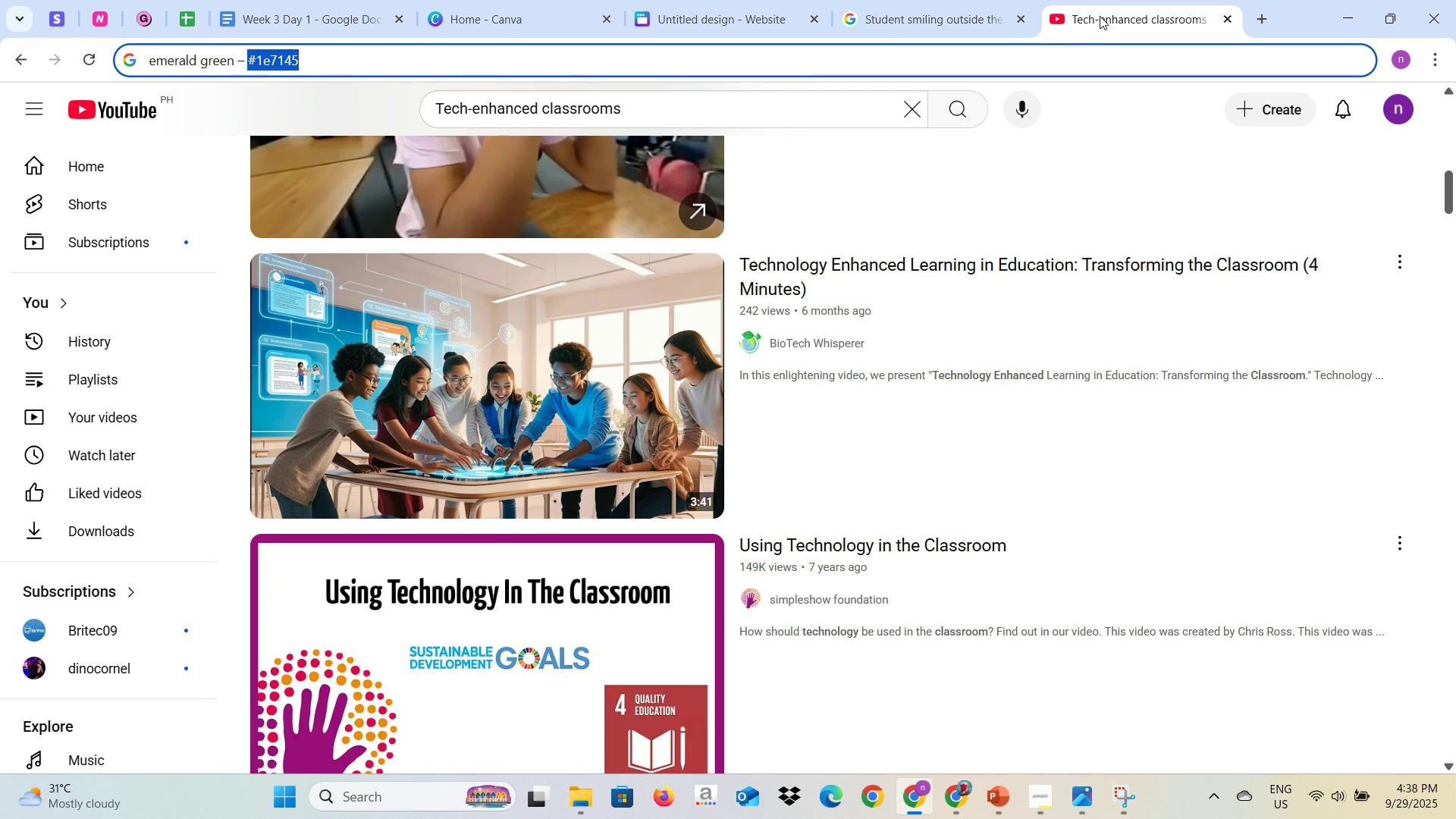 
left_click([463, 68])
 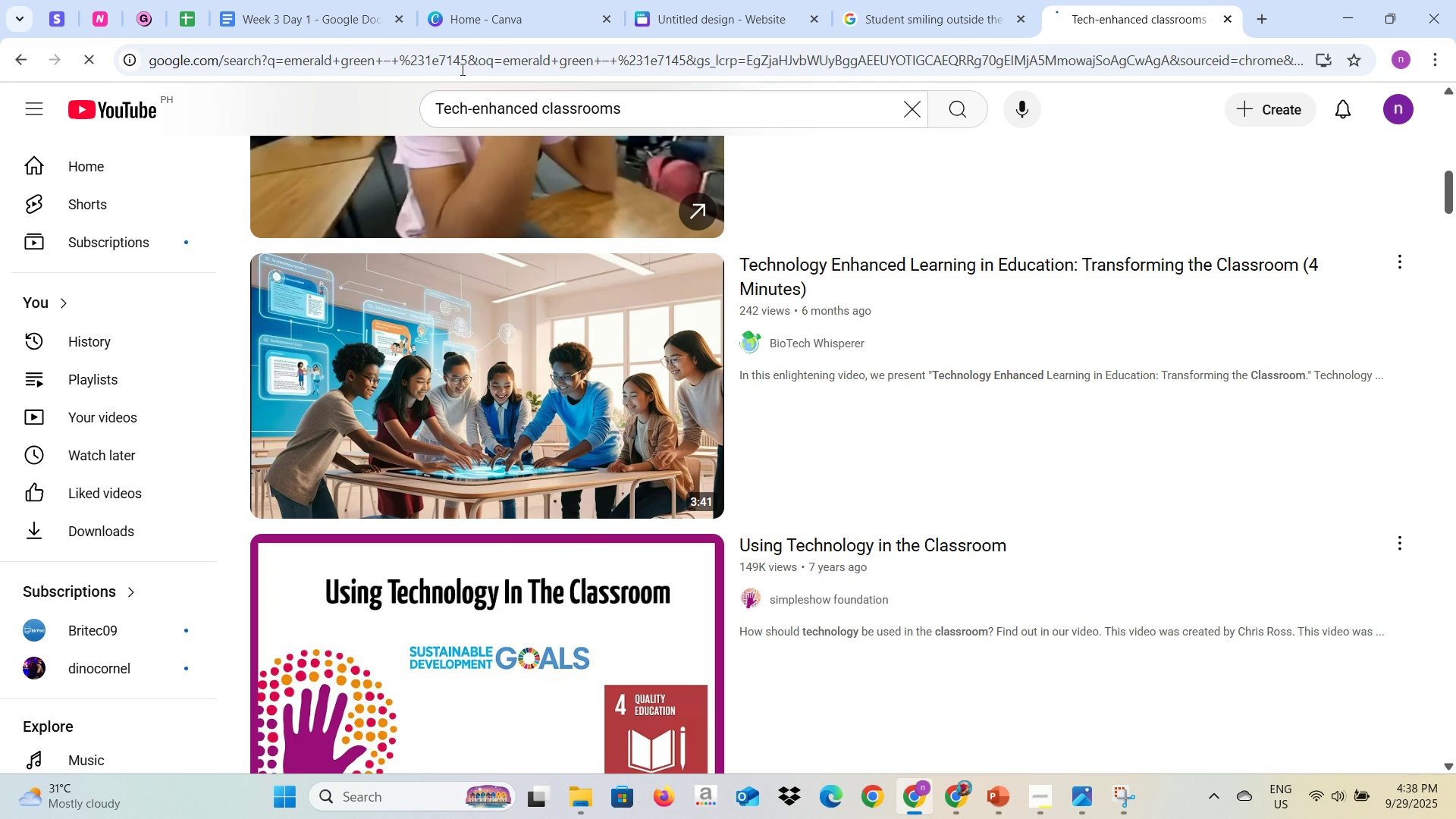 
key(Enter)
 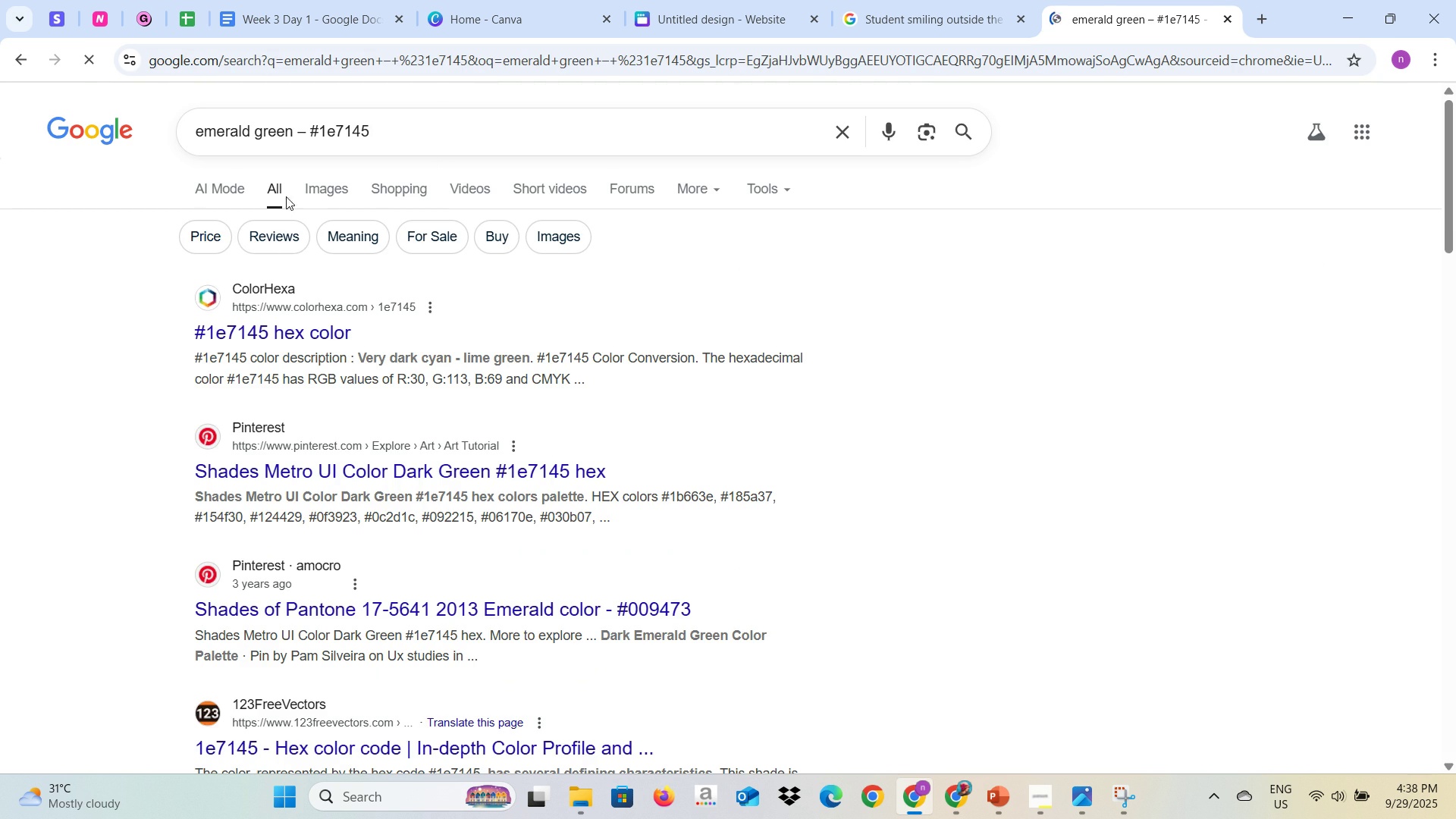 
left_click([307, 190])
 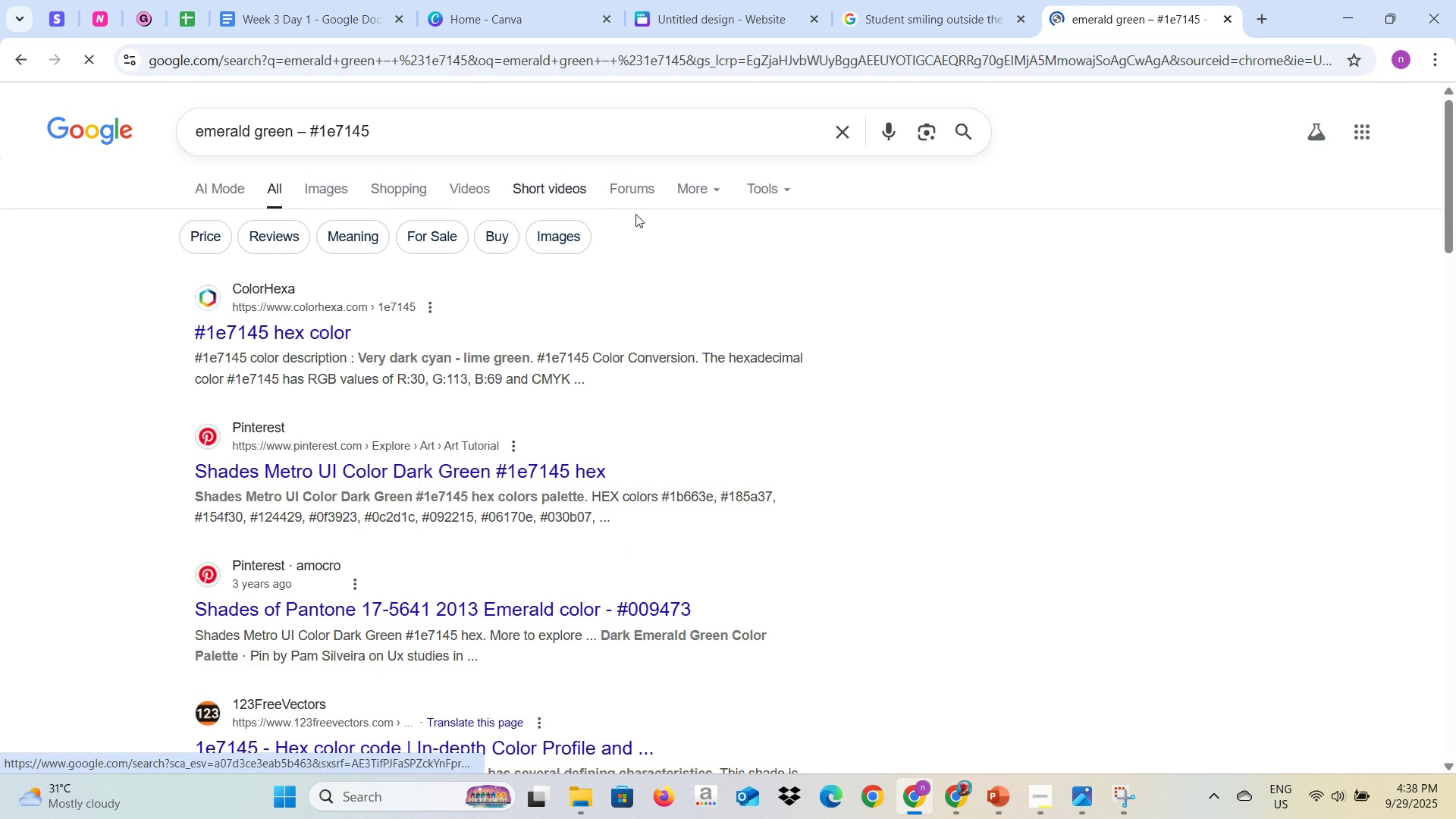 
mouse_move([678, 237])
 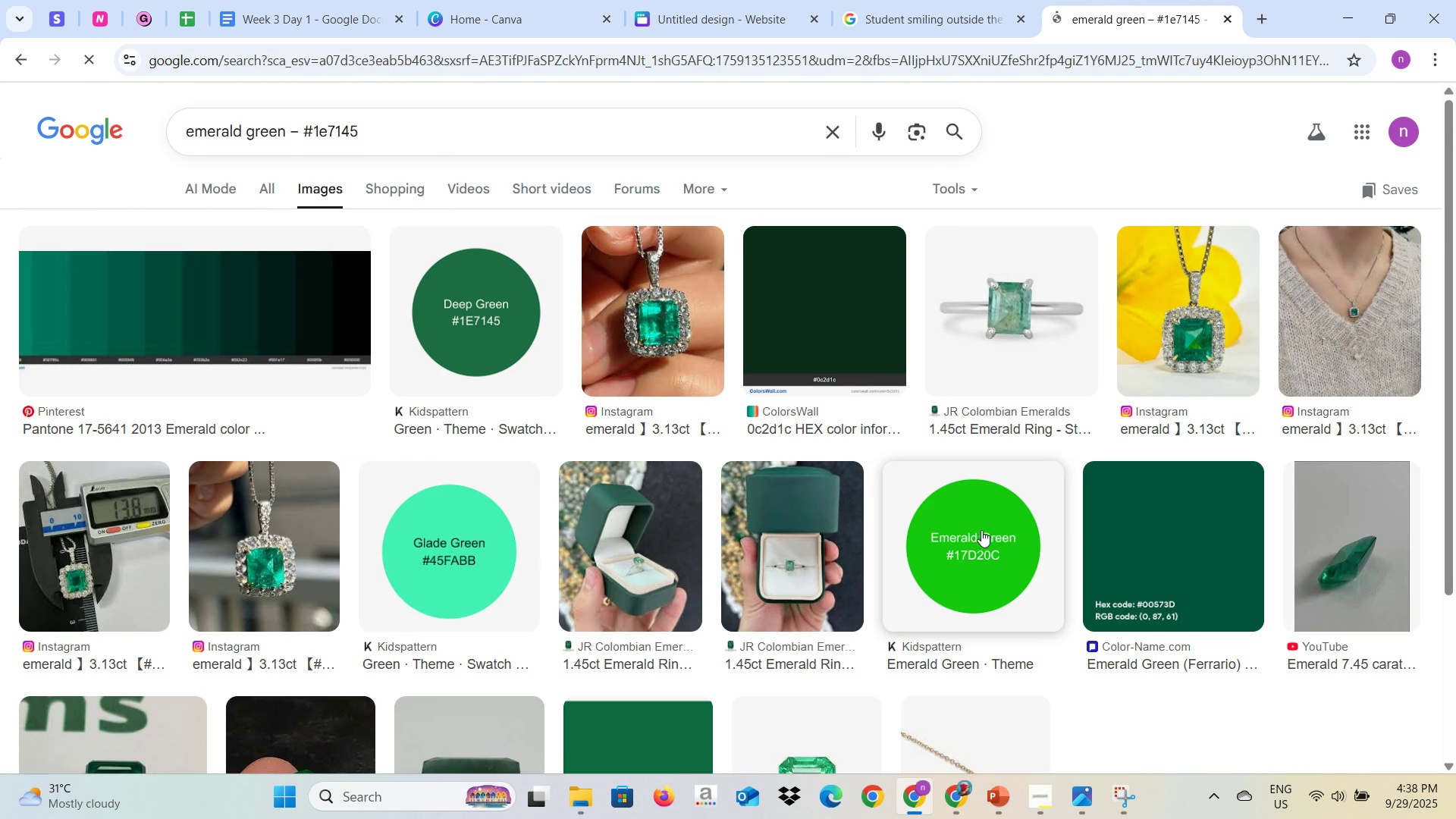 
scroll: coordinate [1134, 416], scroll_direction: down, amount: 10.0
 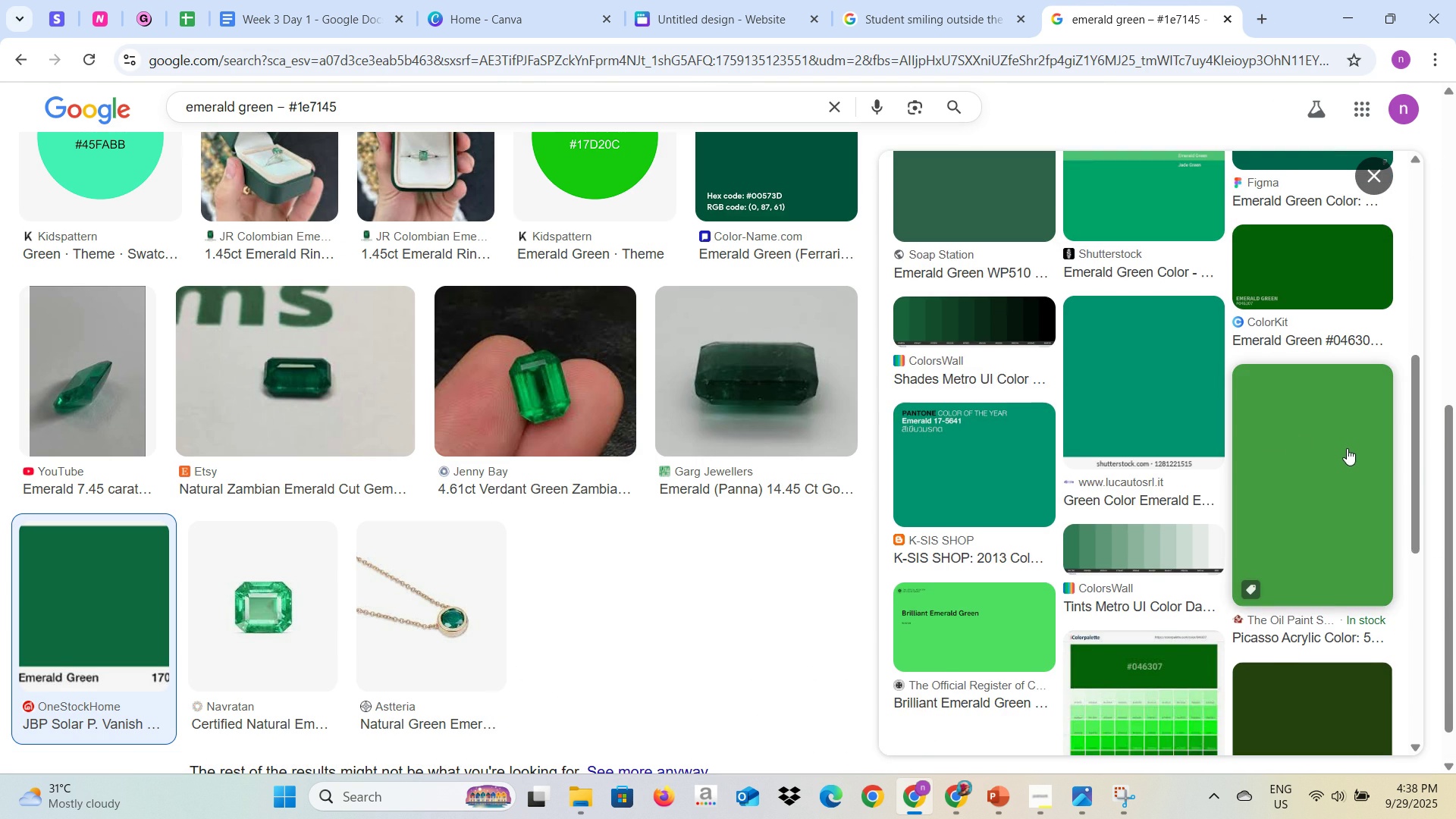 
left_click([1347, 448])
 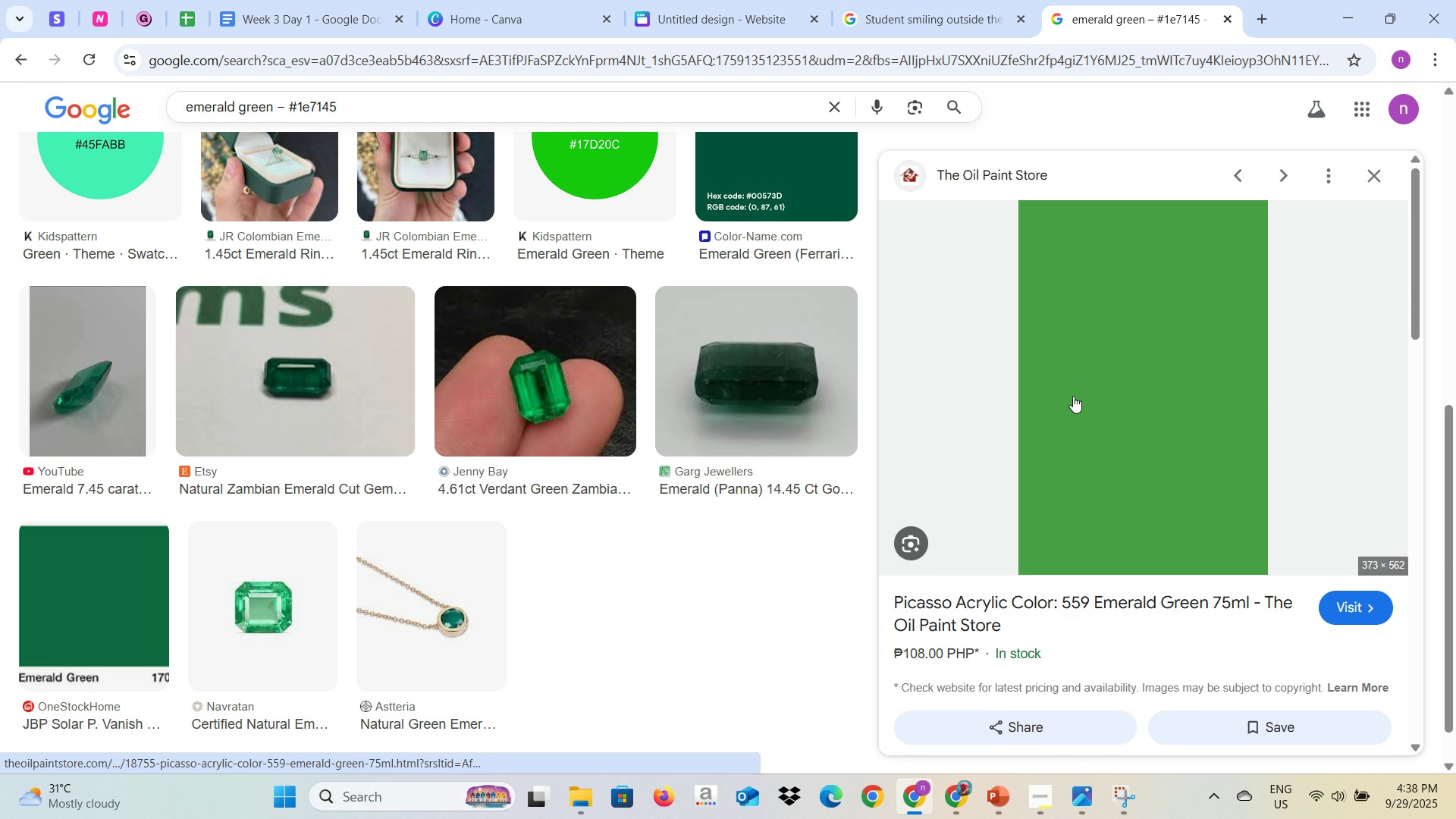 
scroll: coordinate [1073, 396], scroll_direction: down, amount: 3.0
 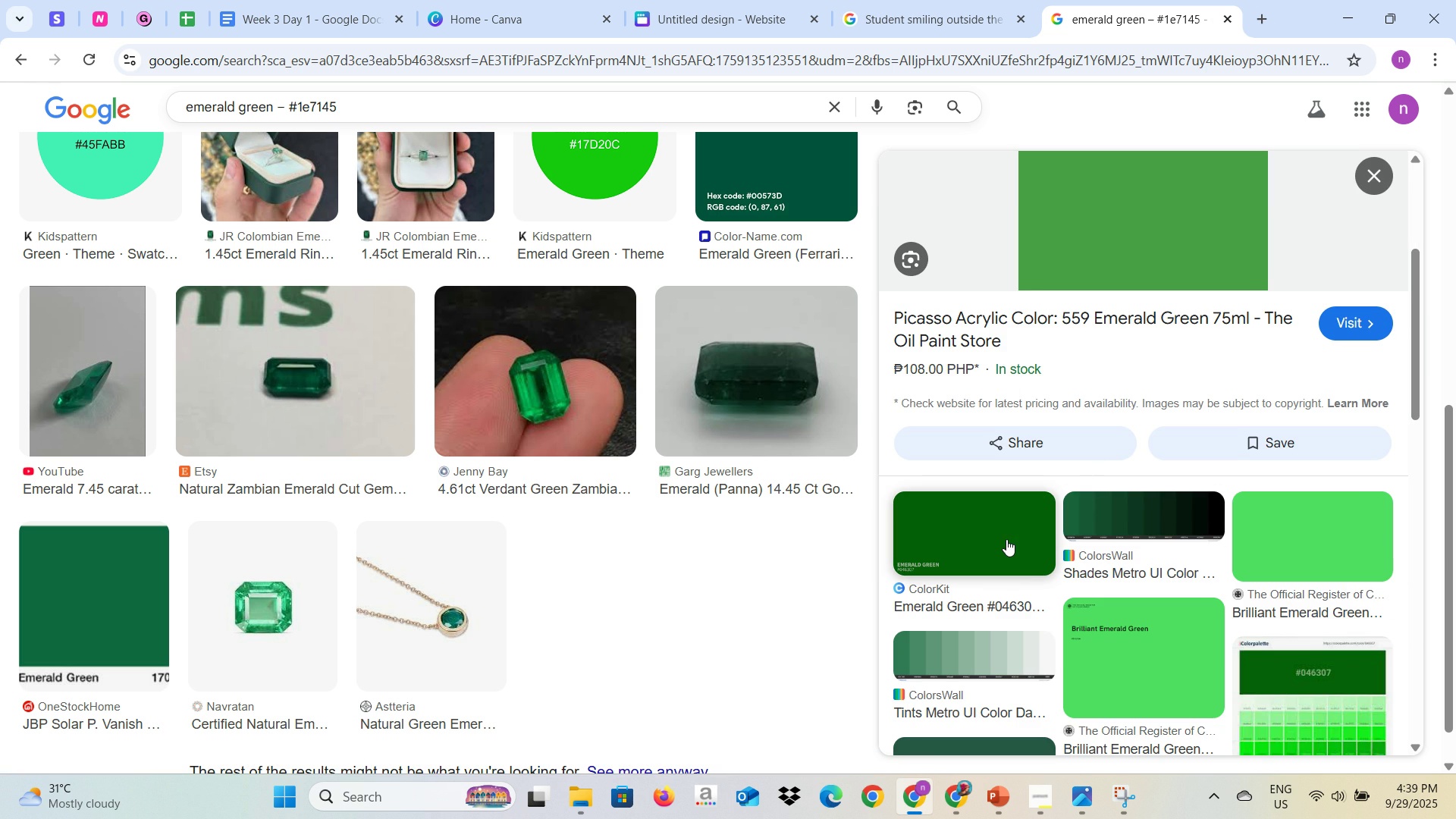 
left_click([1006, 539])
 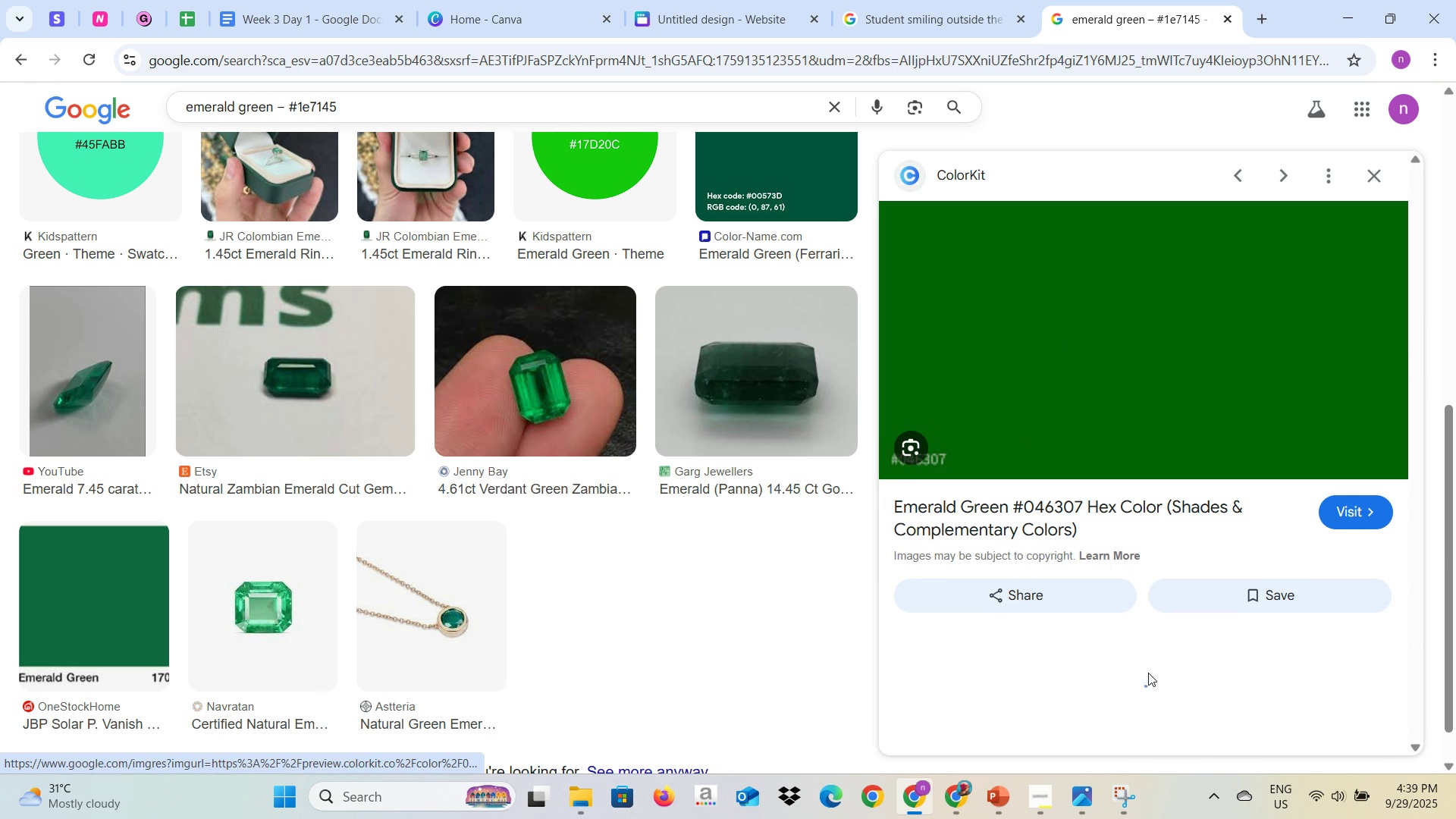 
wait(9.32)
 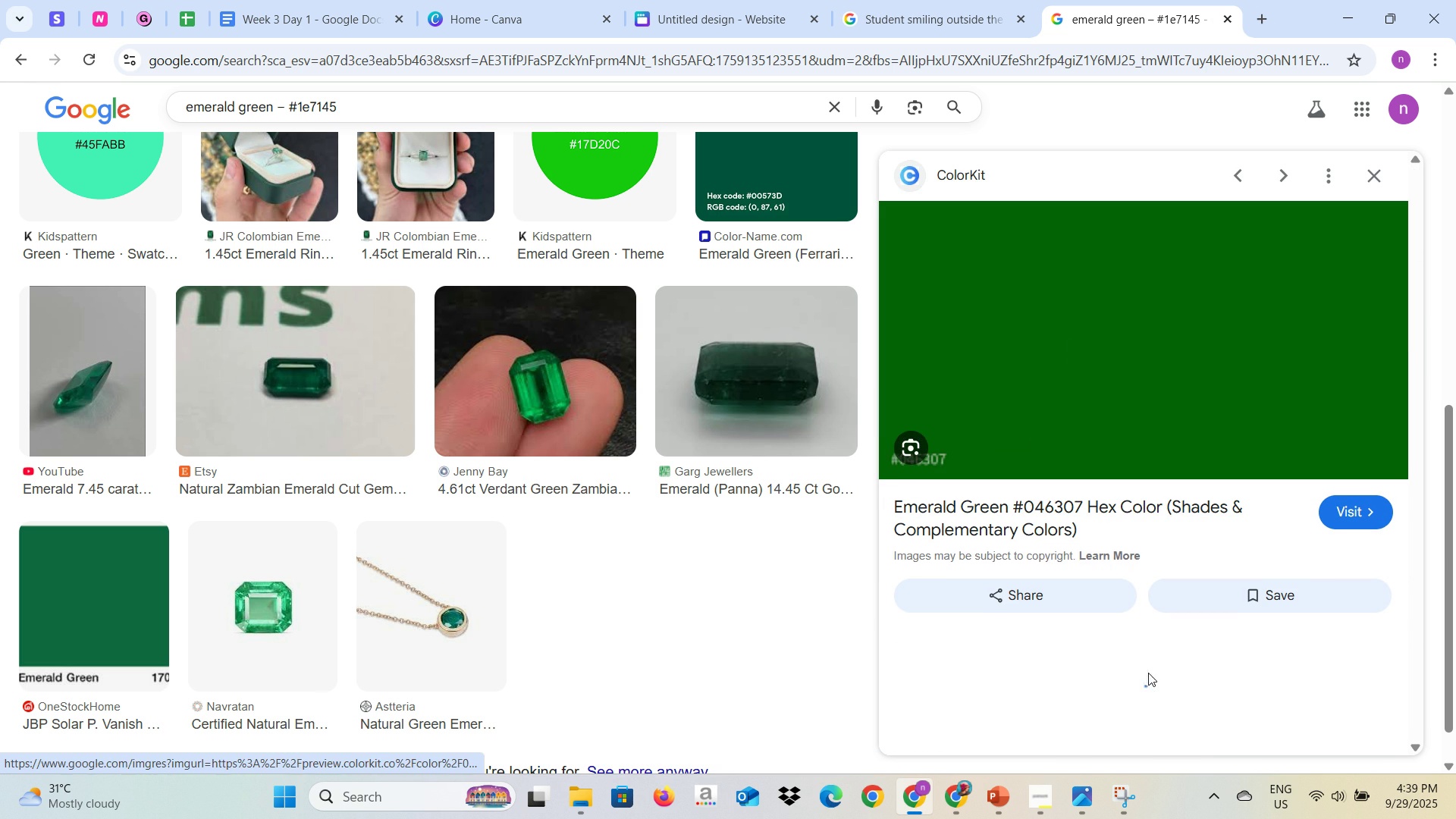 
right_click([1096, 353])
 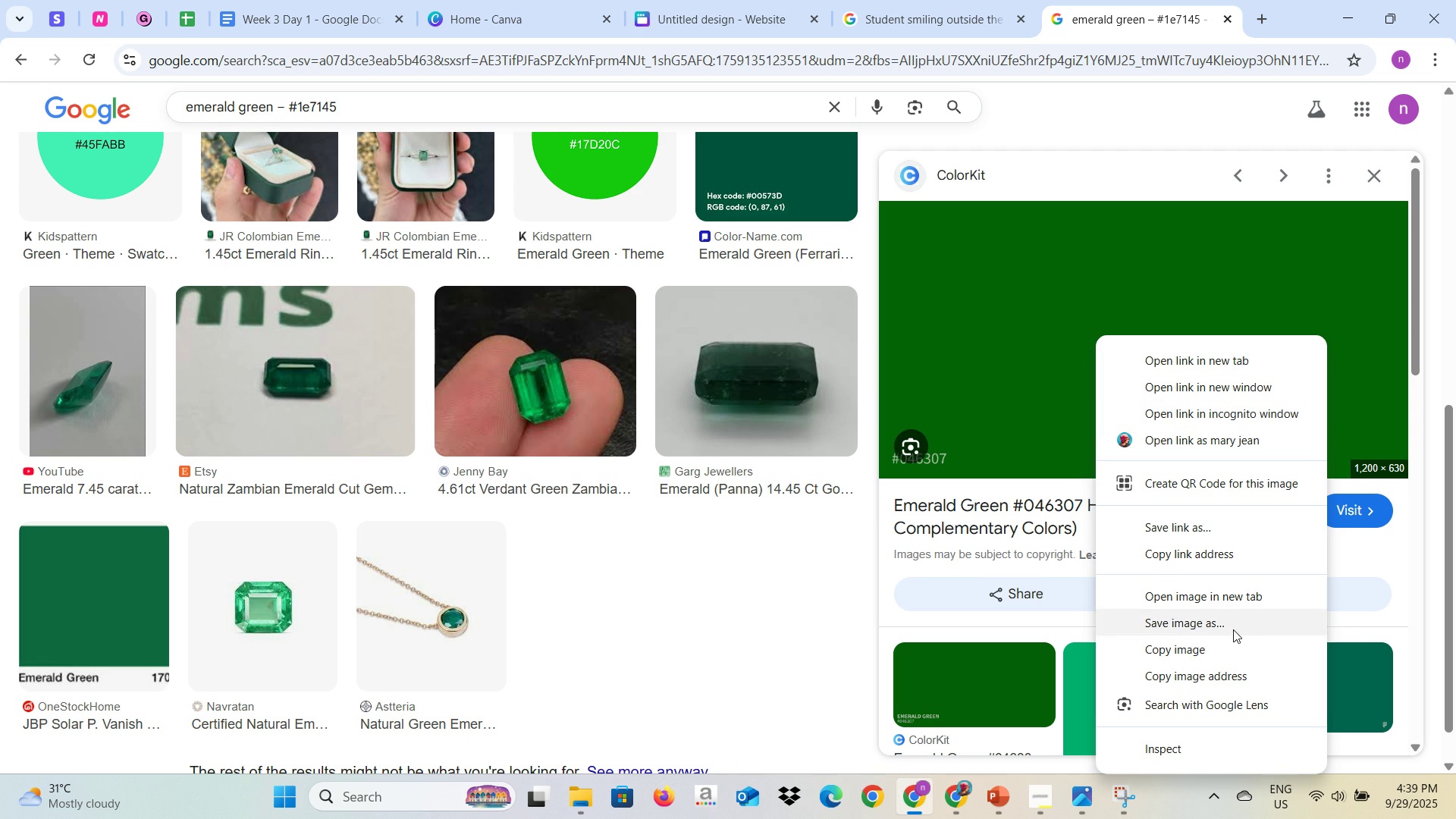 
left_click([1229, 638])
 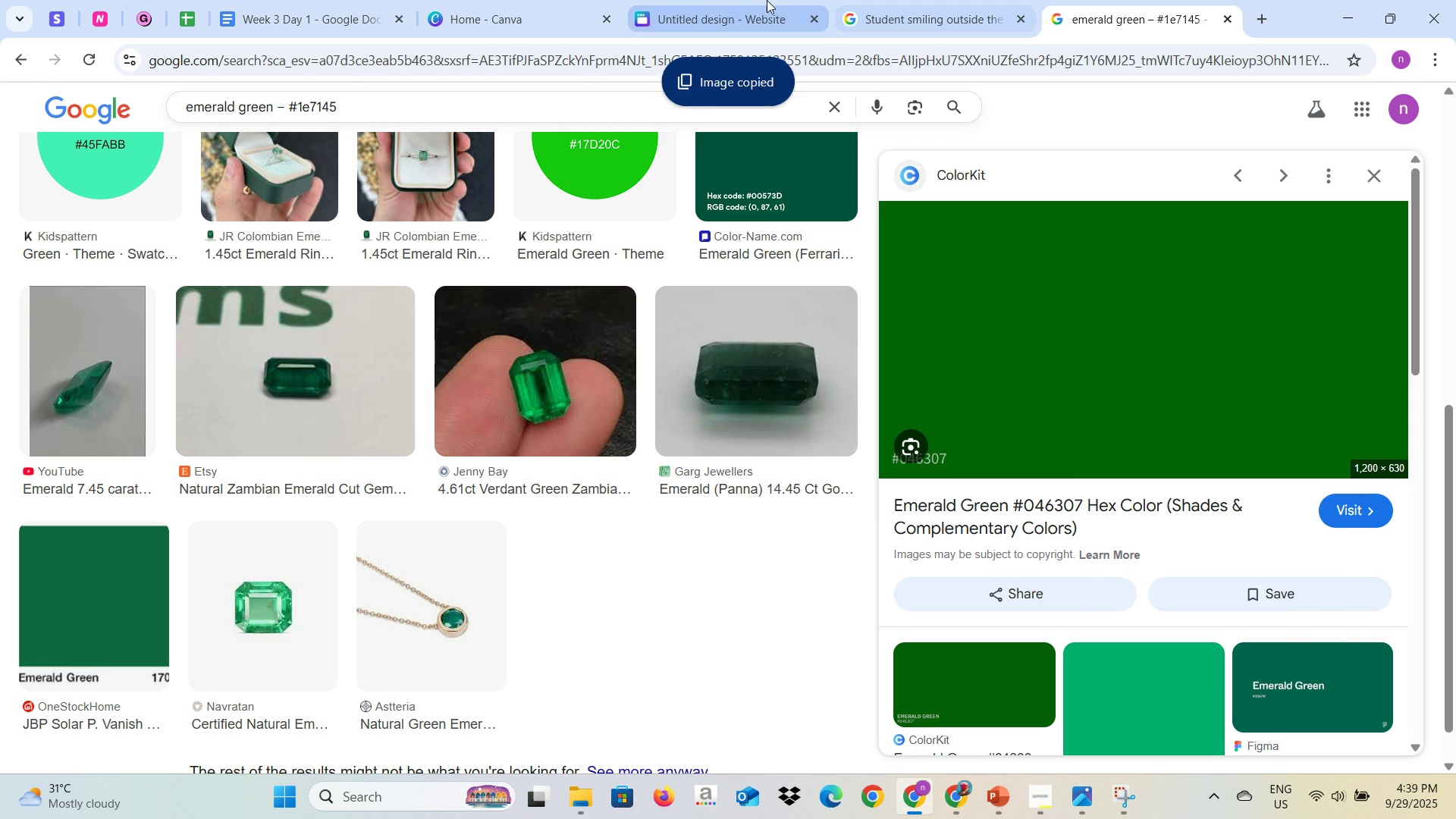 
left_click([767, 0])
 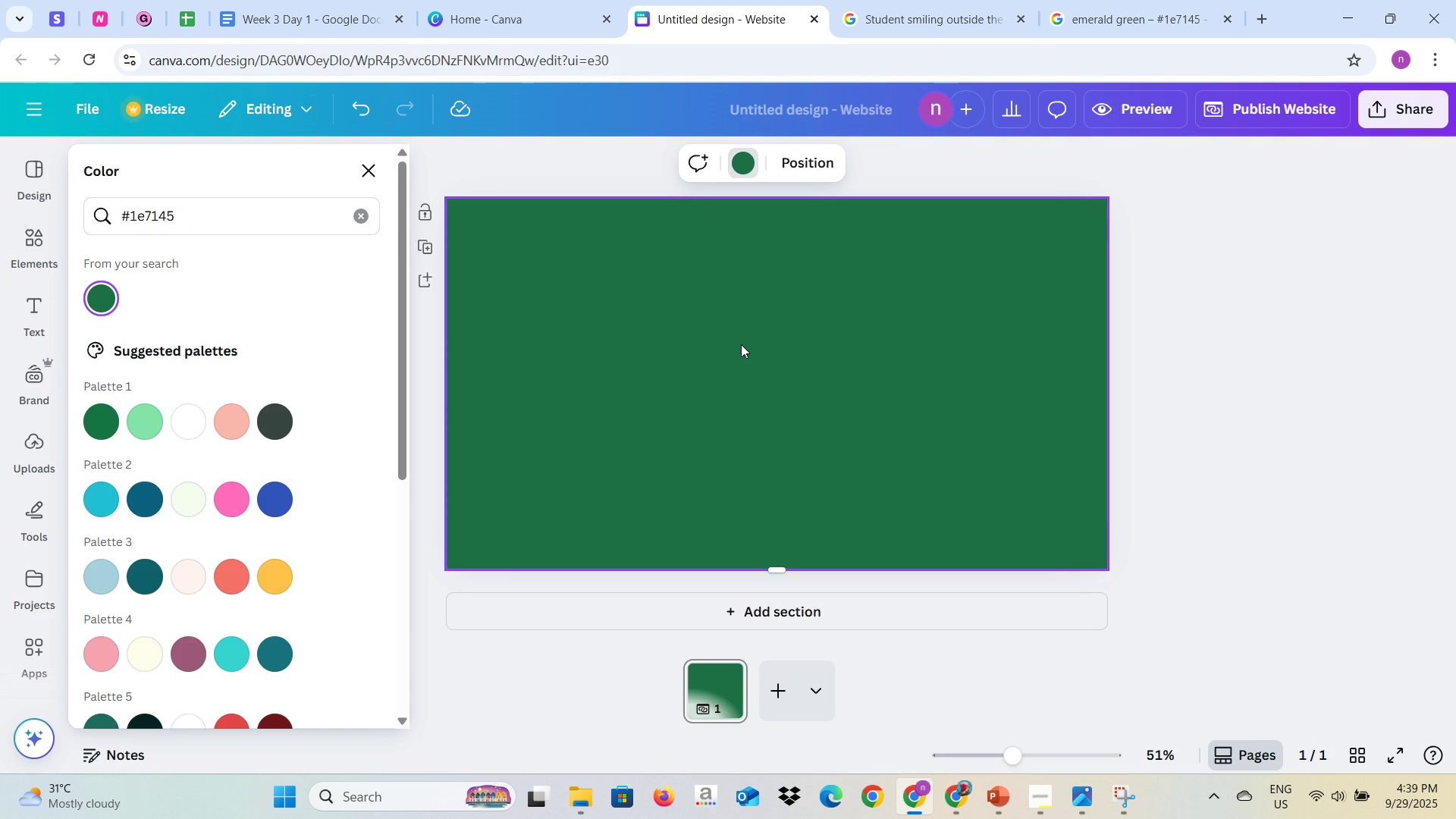 
left_click([741, 344])
 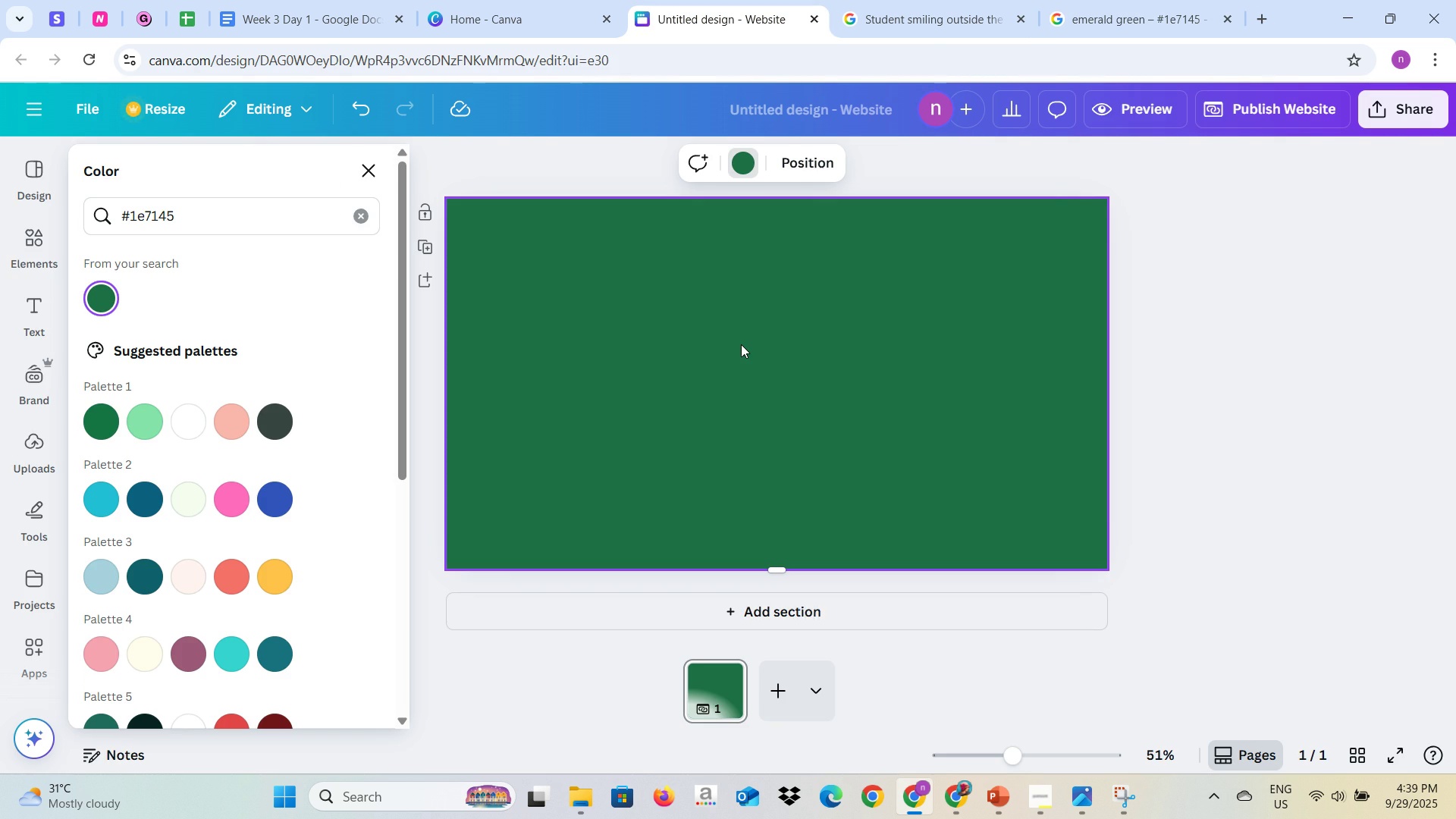 
key(Control+V)
 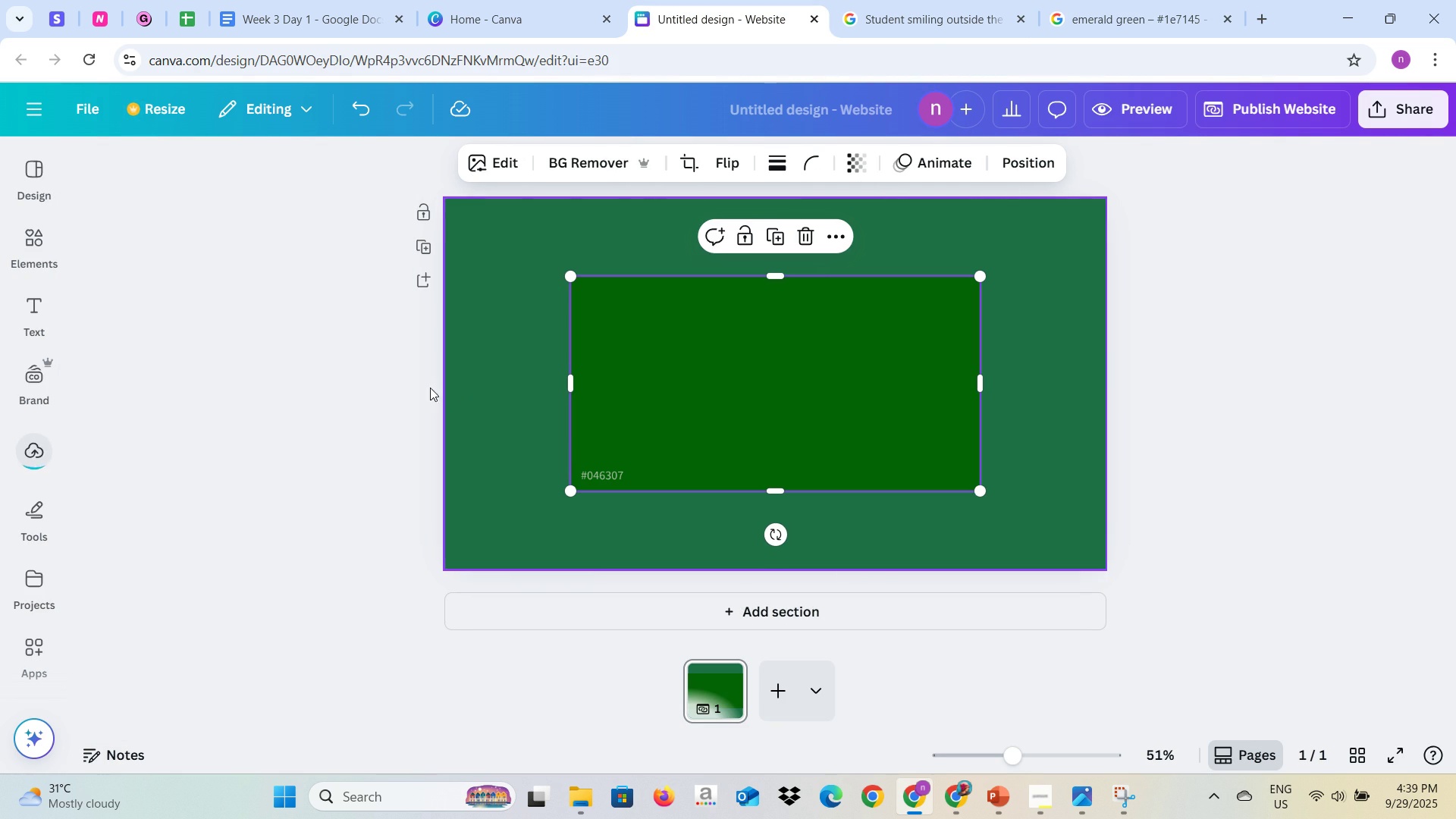 
left_click([466, 409])
 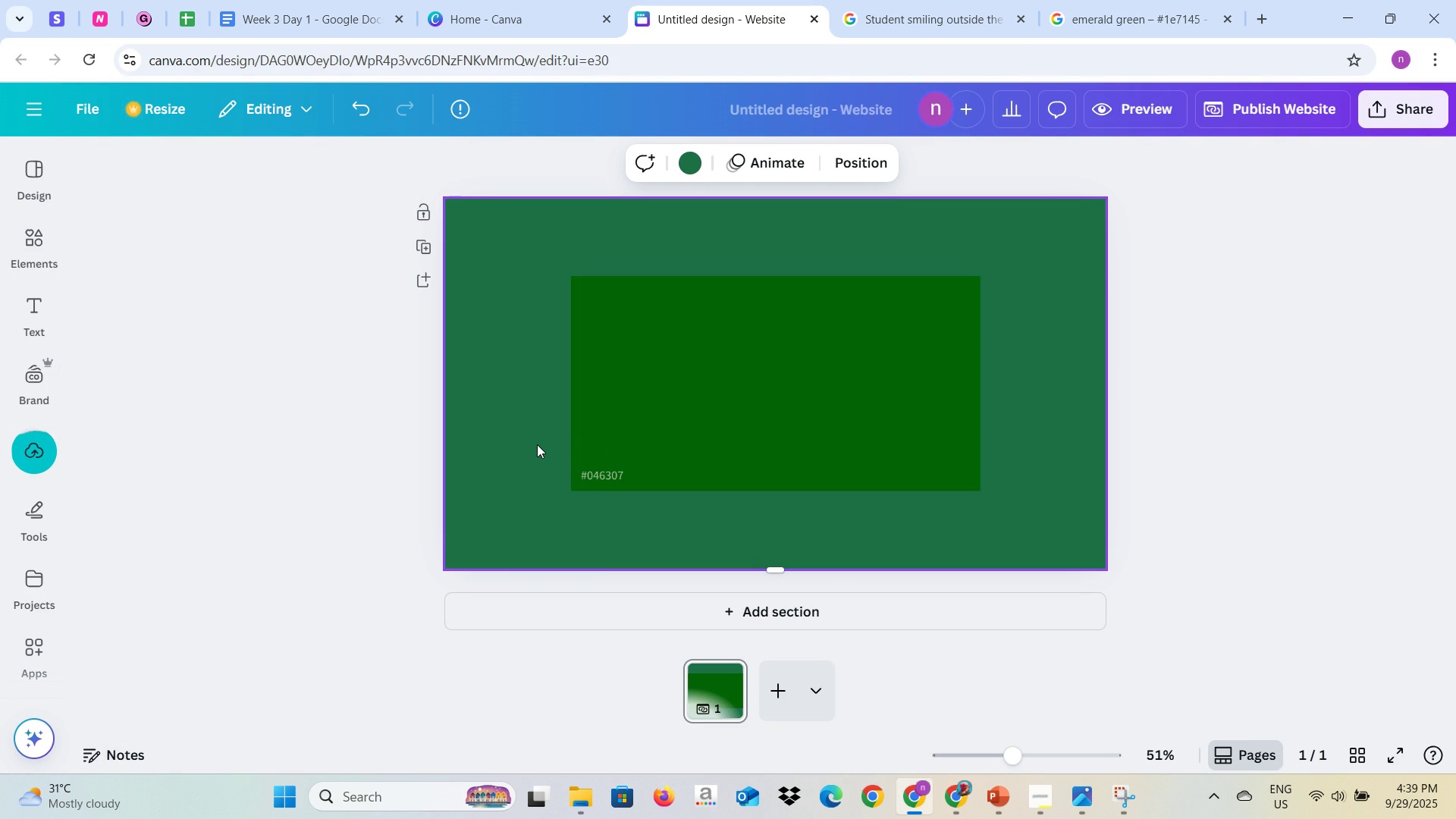 
key(Backspace)
 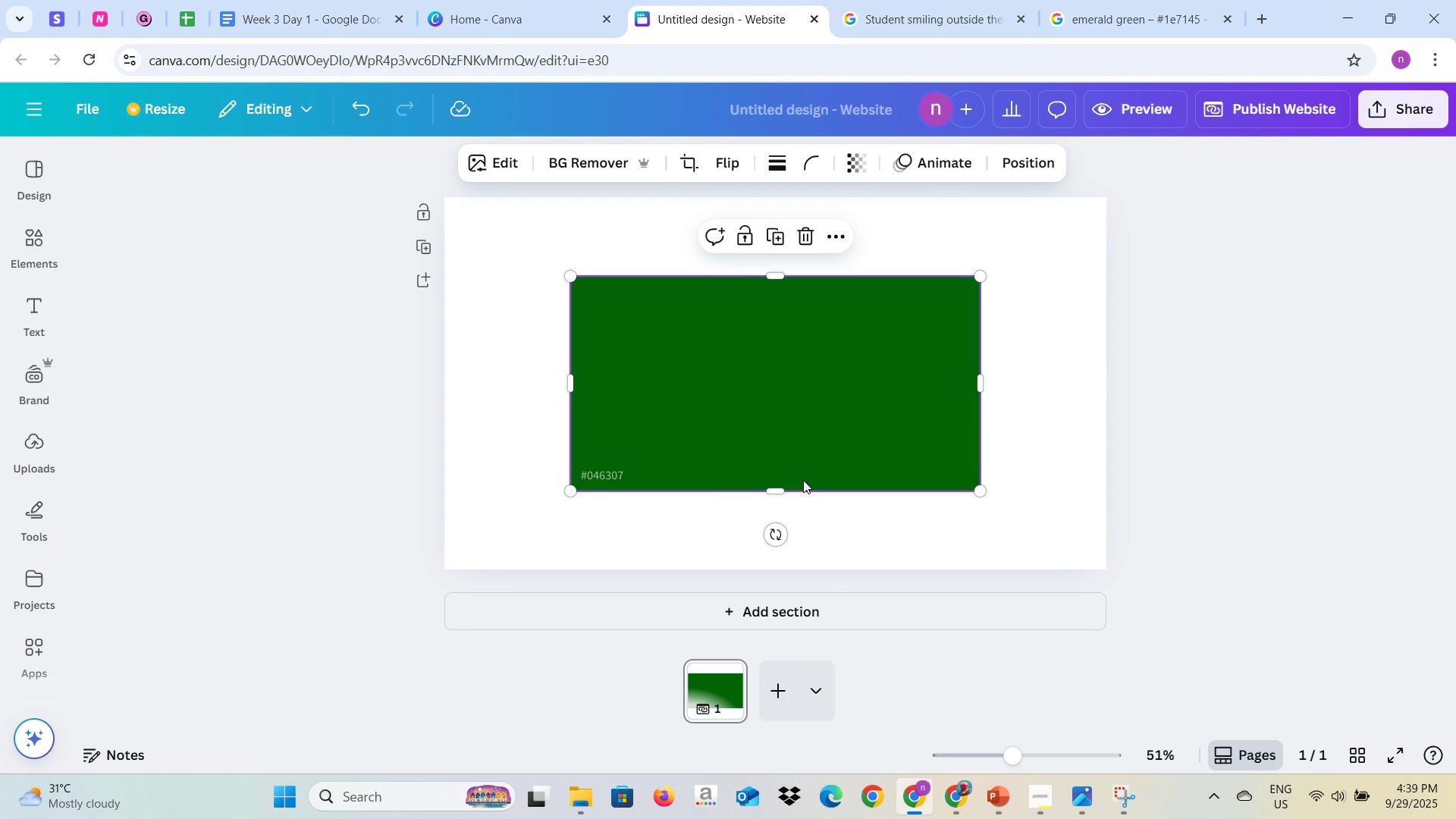 
mouse_move([772, 466])
 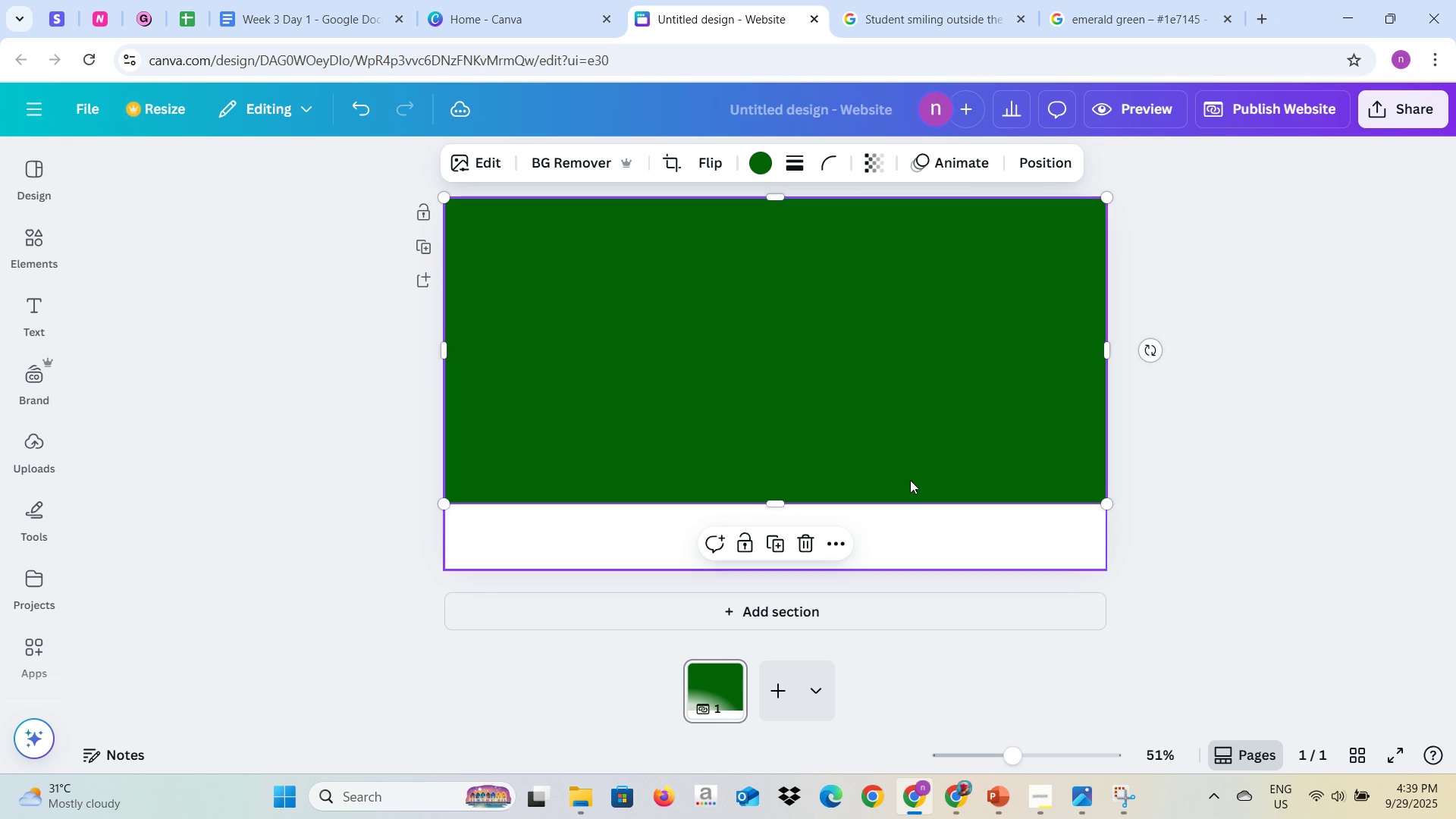 
wait(11.05)
 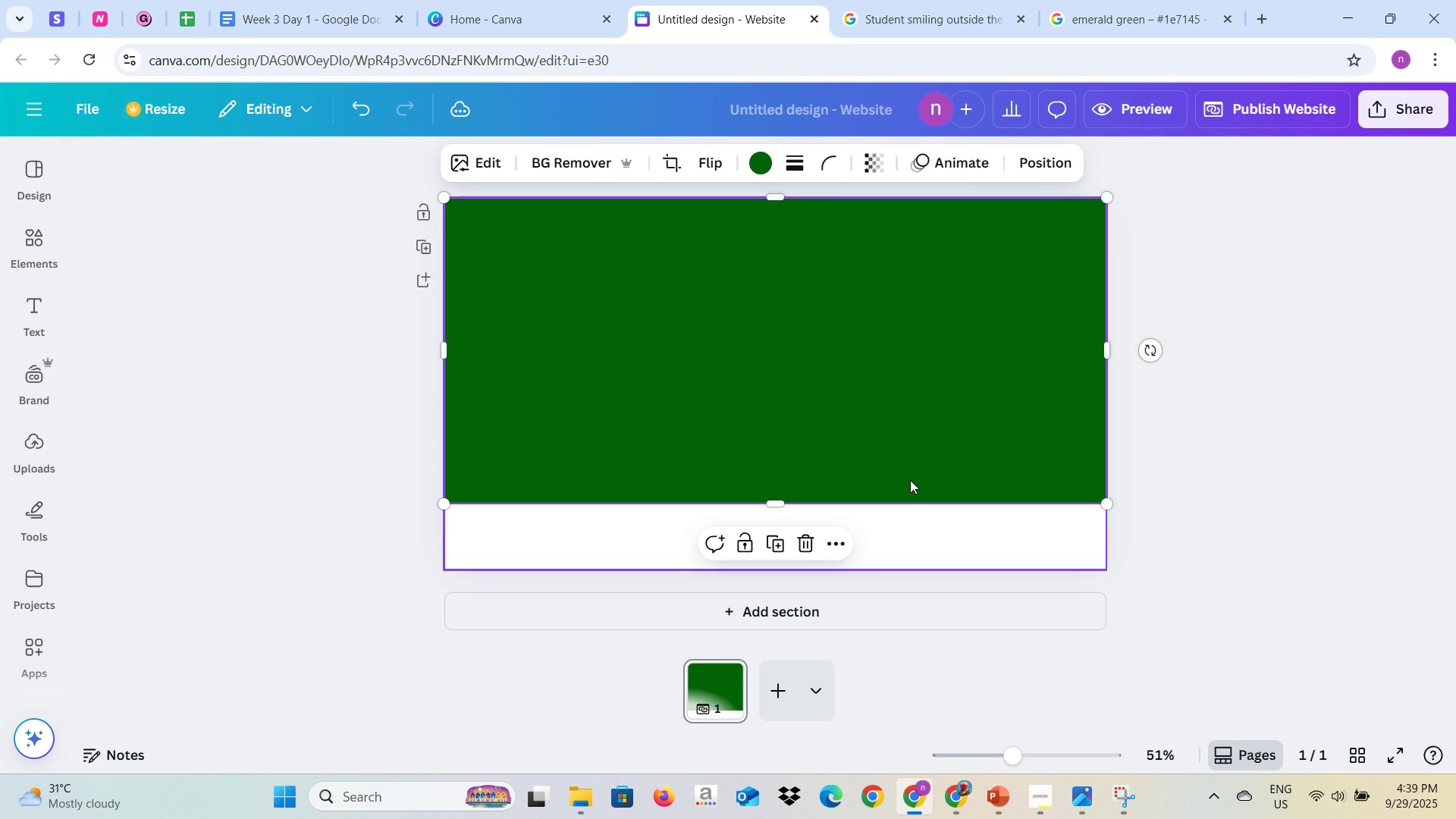 
mouse_move([1207, 579])
 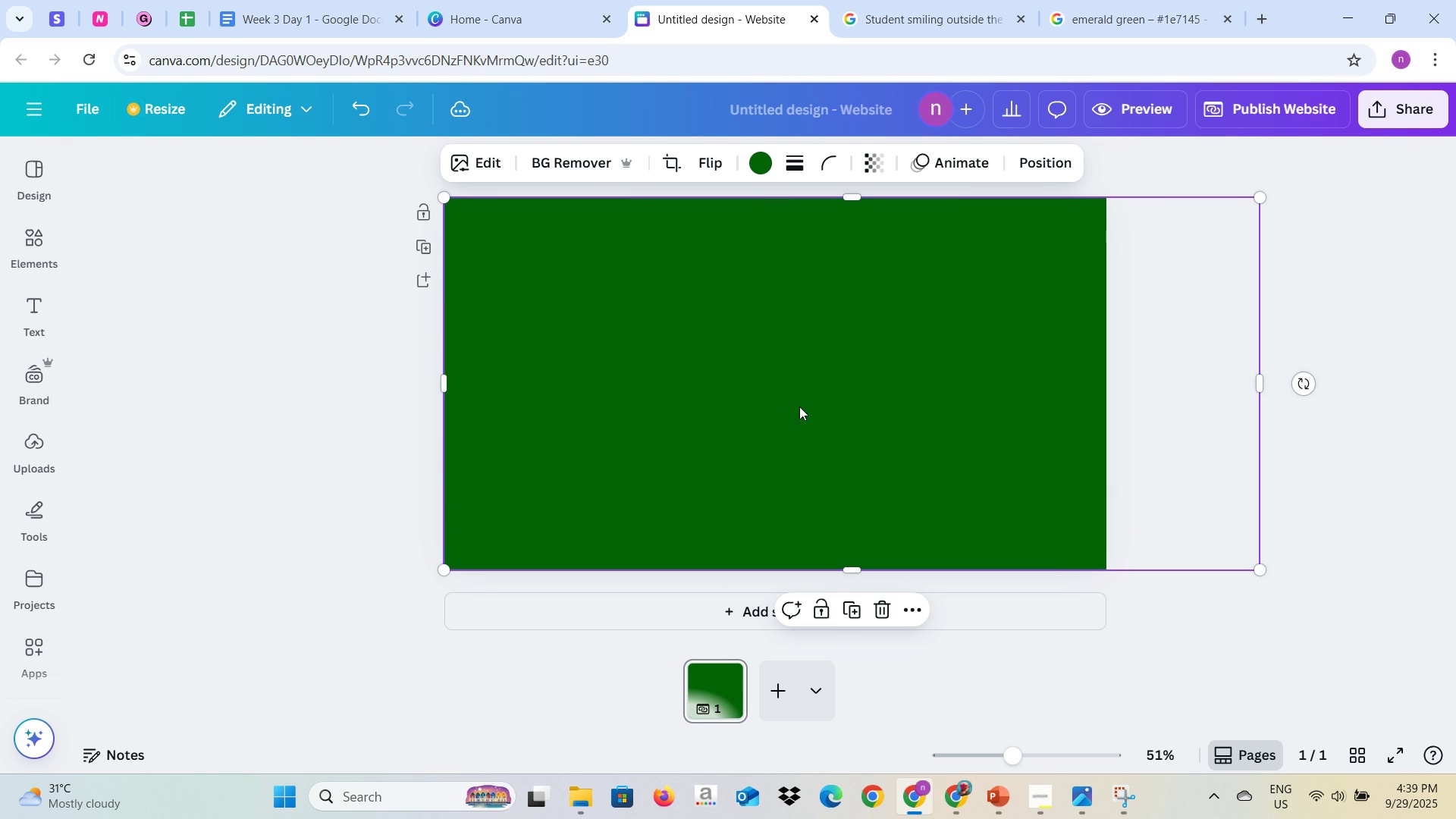 
right_click([799, 406])
 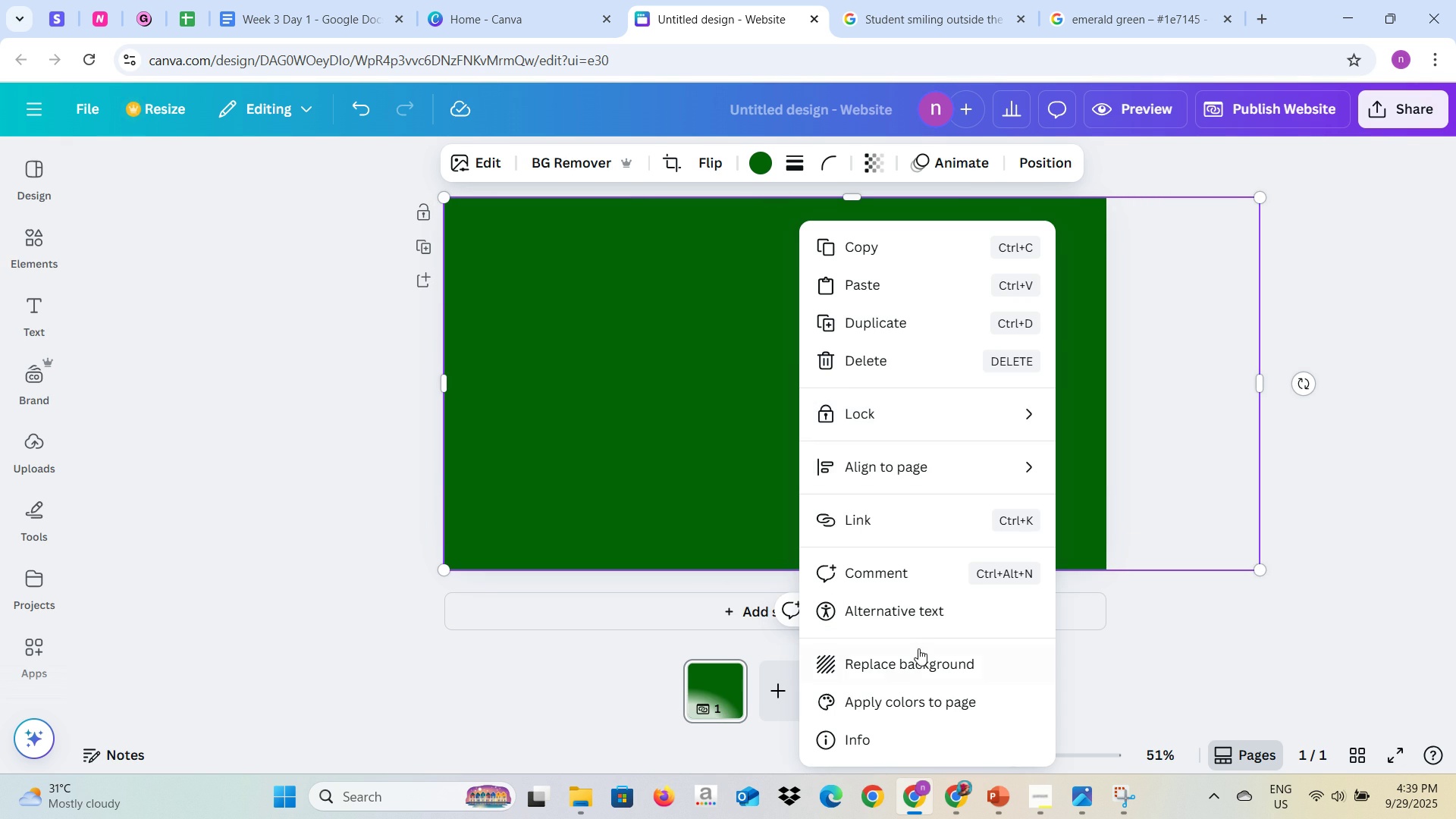 
left_click([918, 650])
 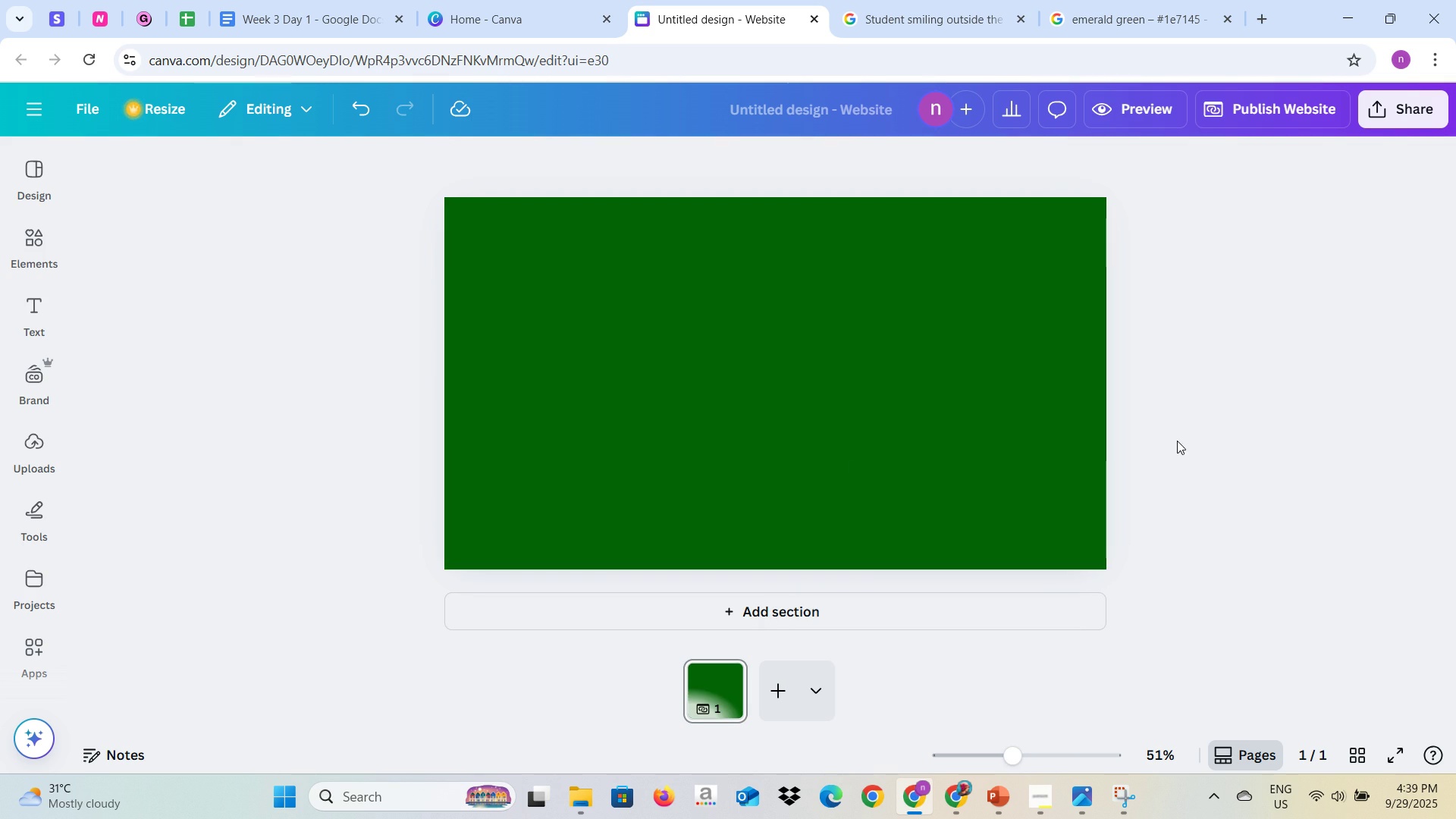 
left_click([1177, 441])
 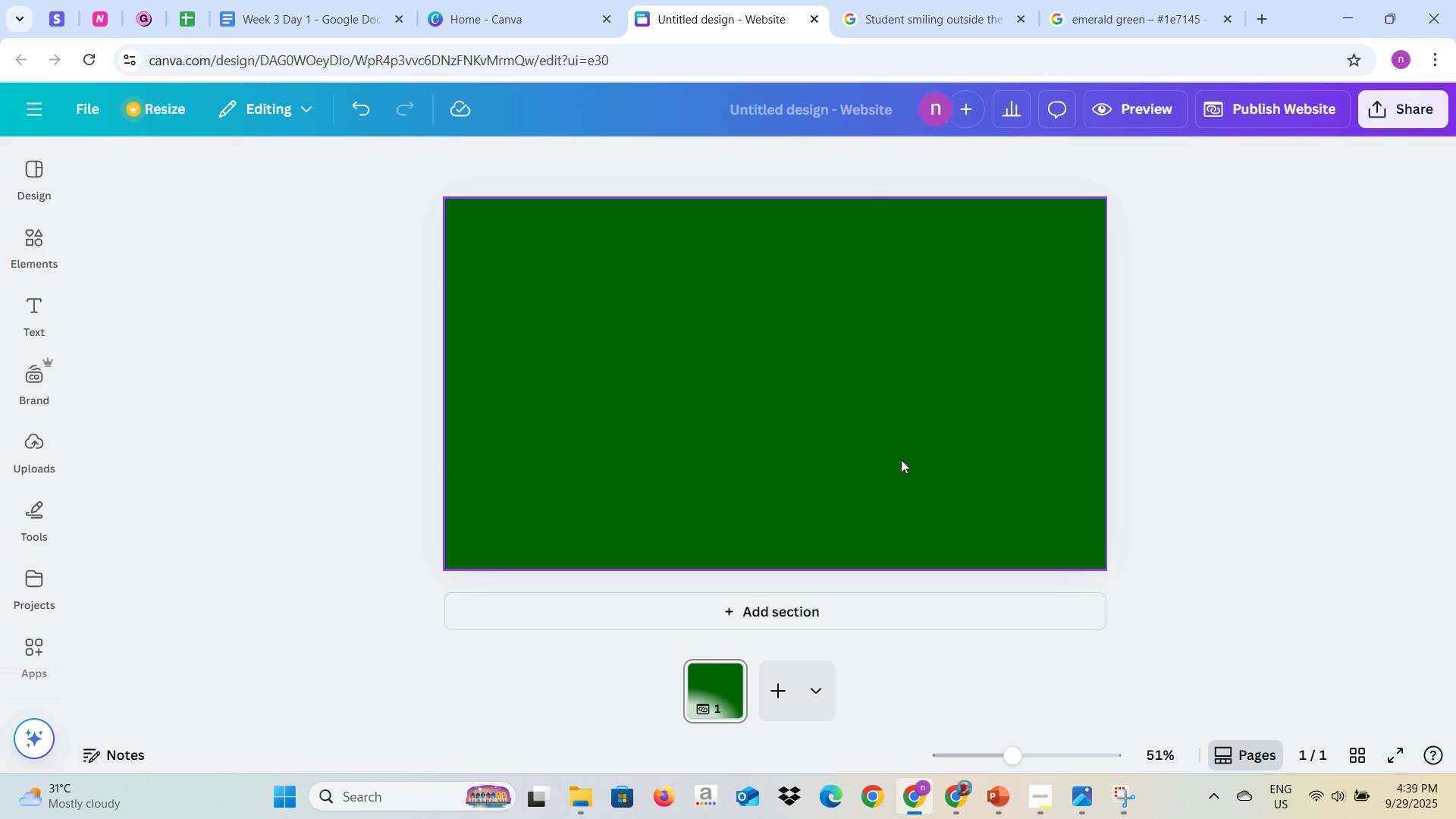 
wait(9.05)
 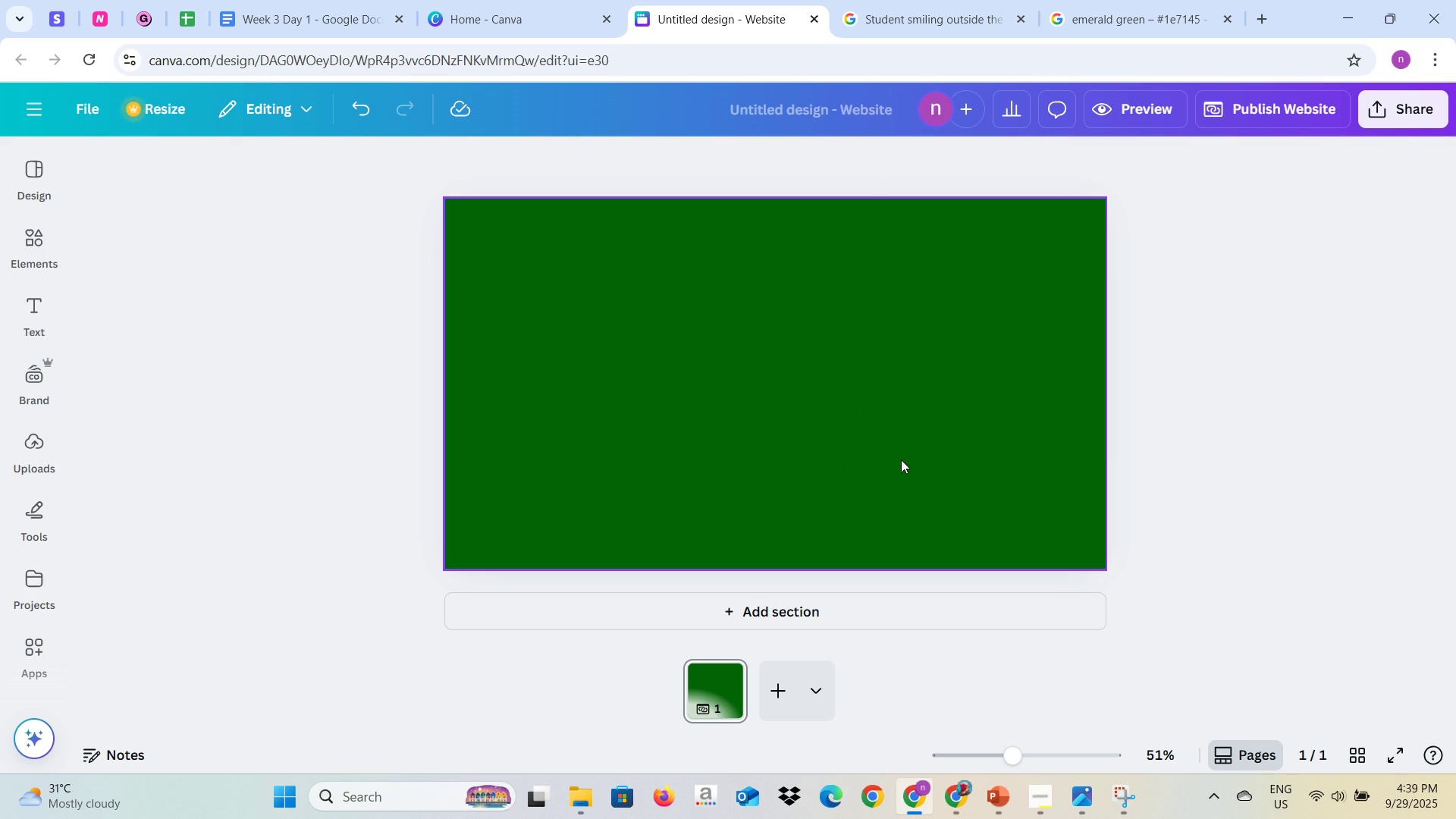 
left_click([234, 206])
 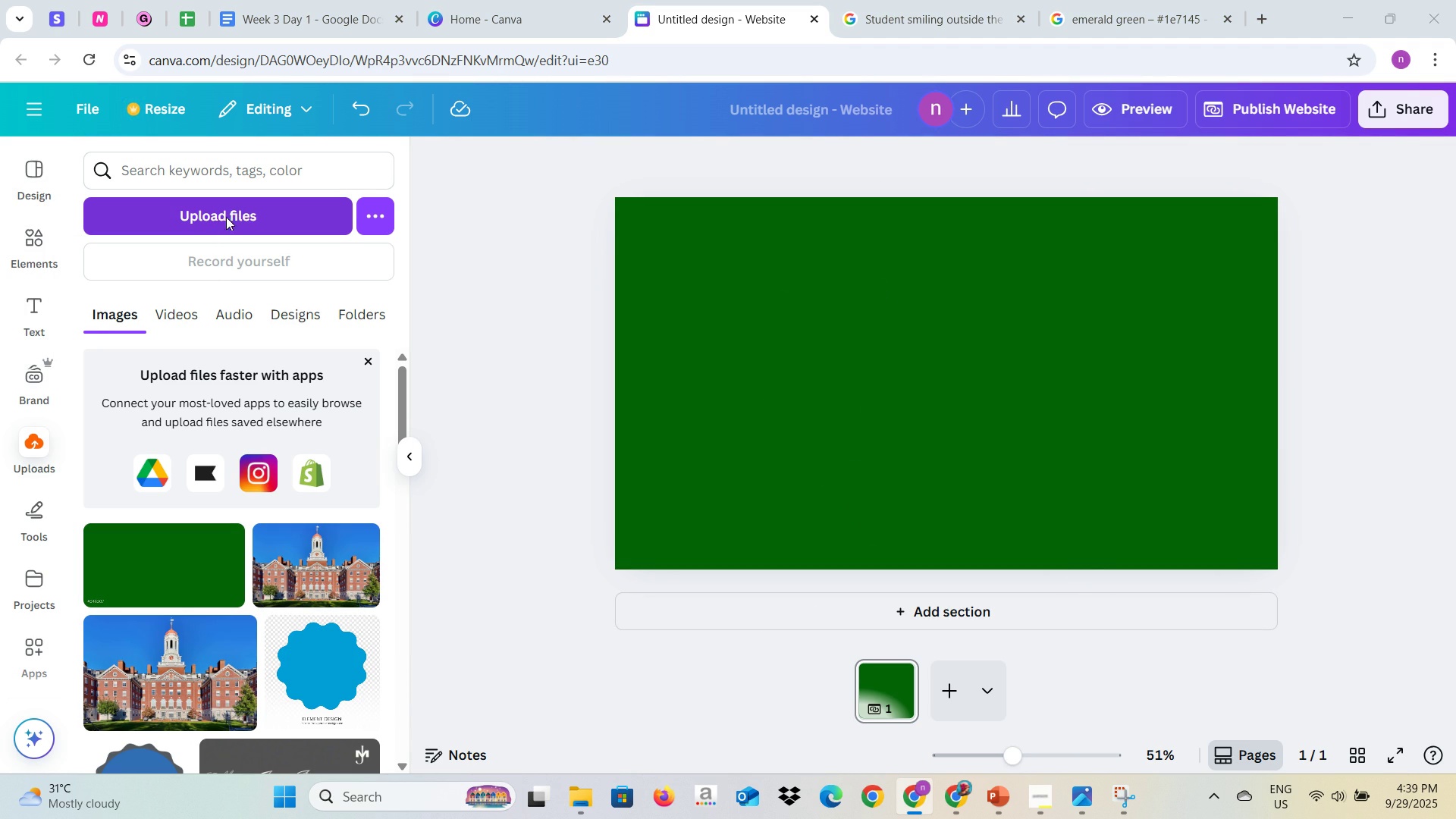 
left_click([233, 206])
 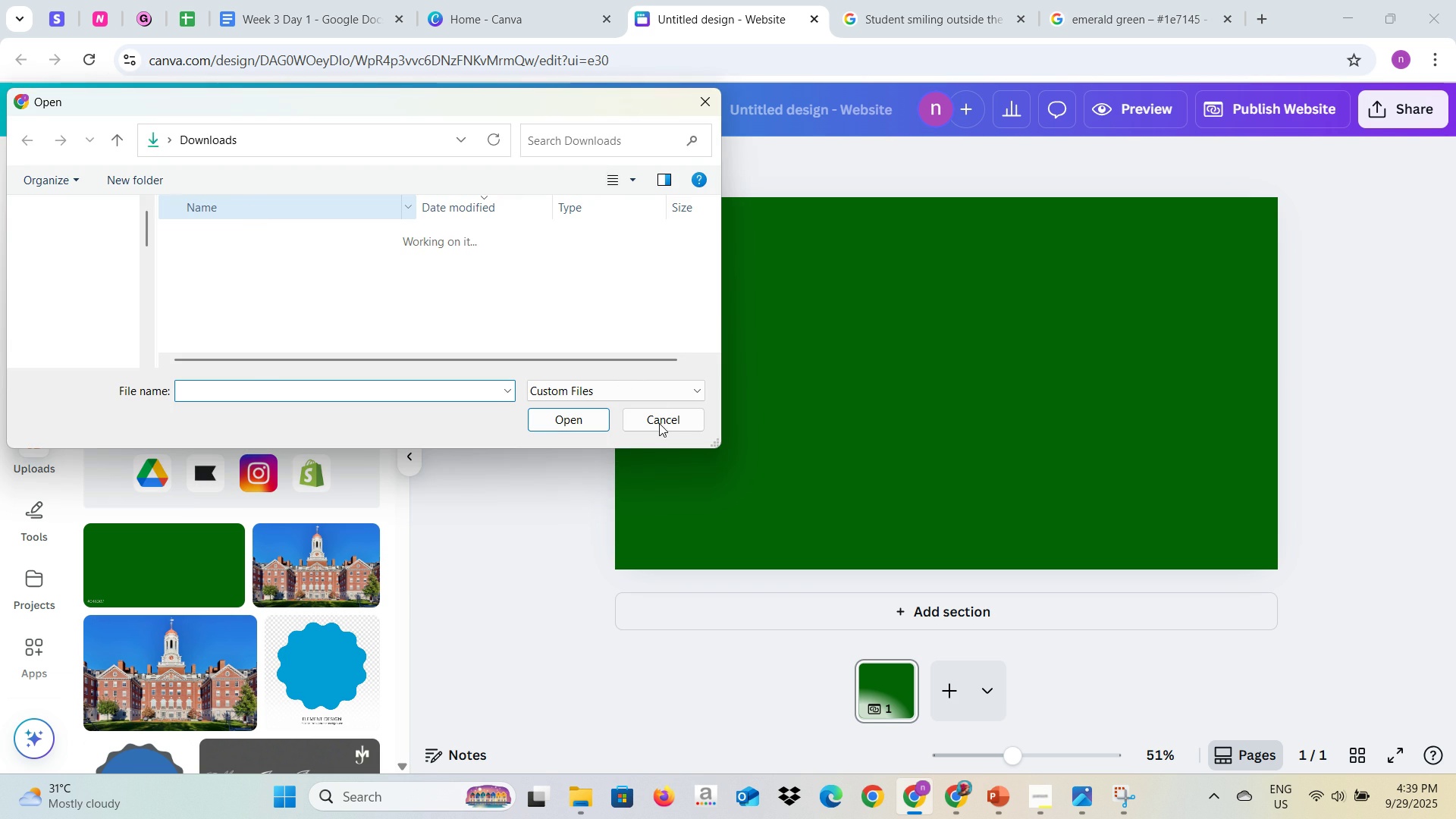 
left_click([662, 426])
 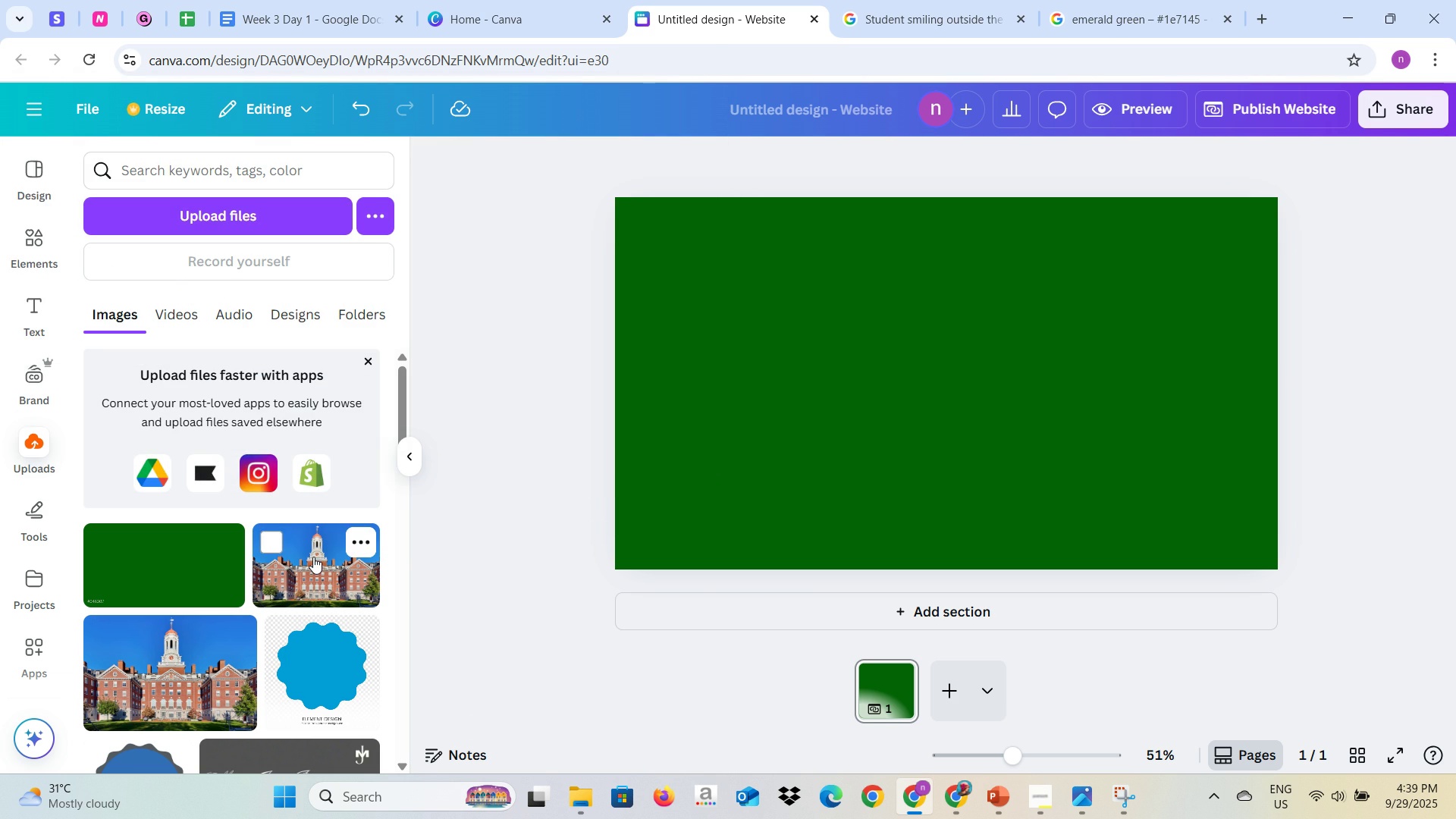 
left_click([313, 557])
 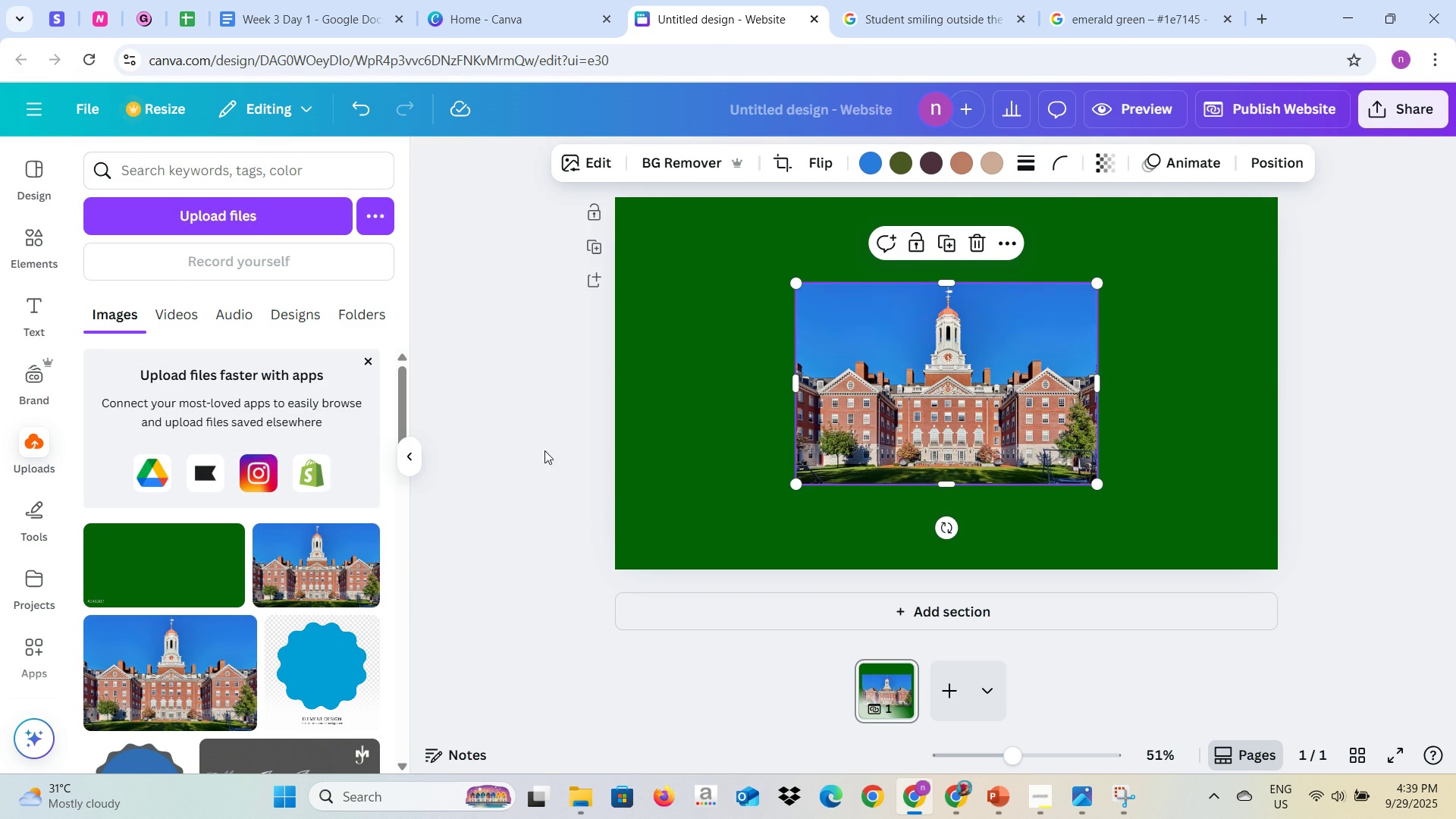 
wait(6.19)
 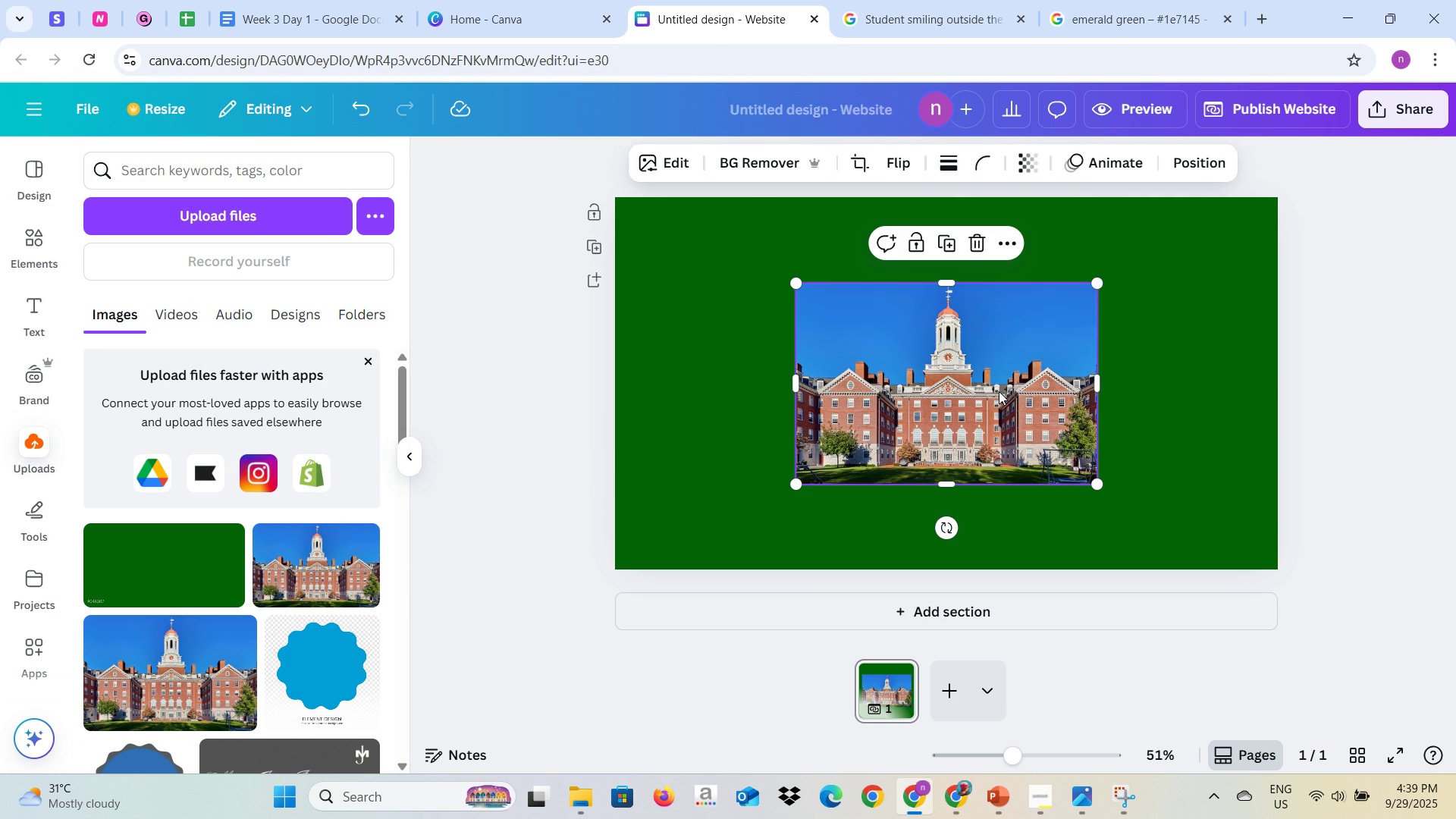 
left_click([31, 241])
 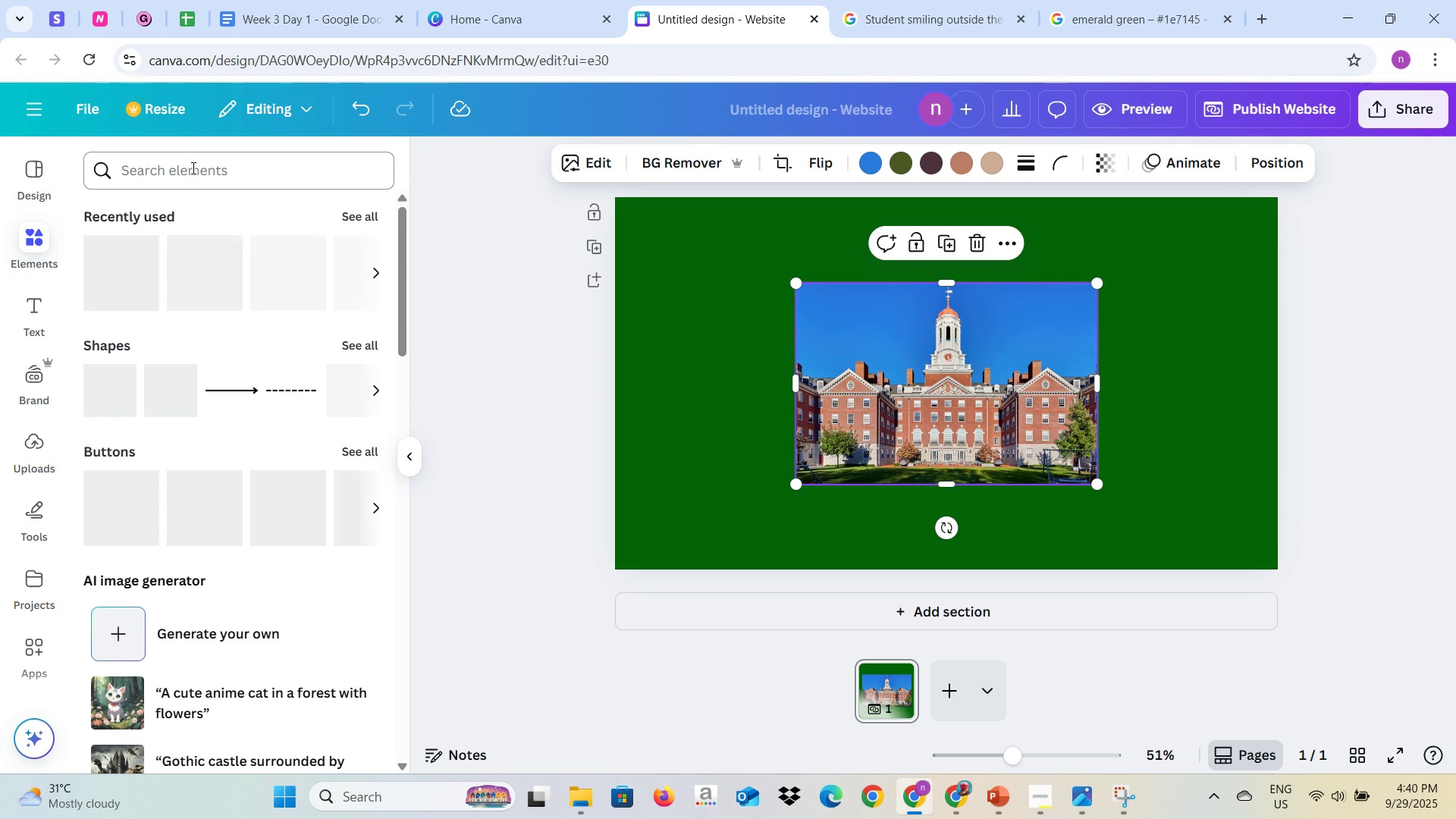 
left_click([190, 170])
 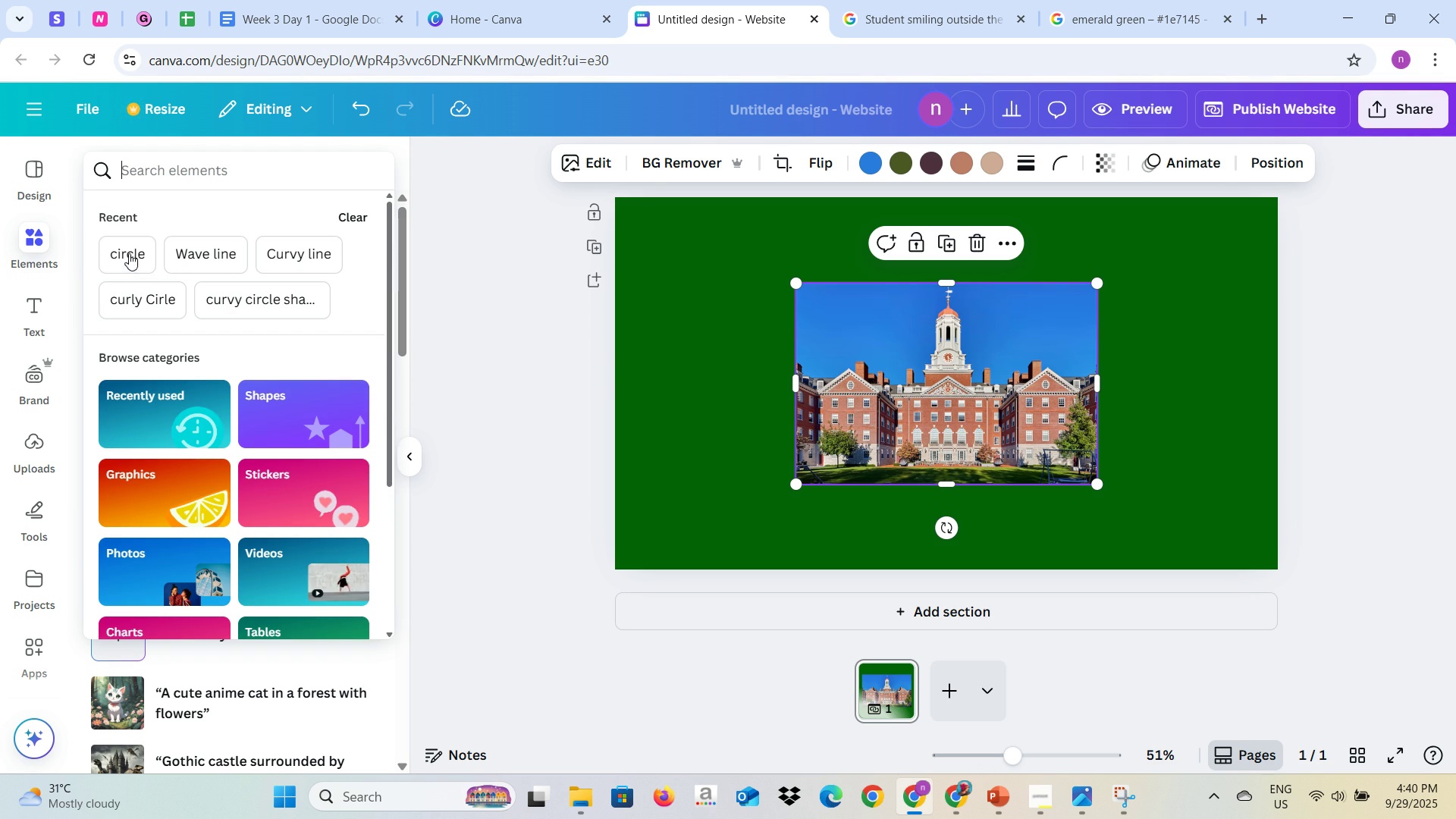 
left_click([130, 254])
 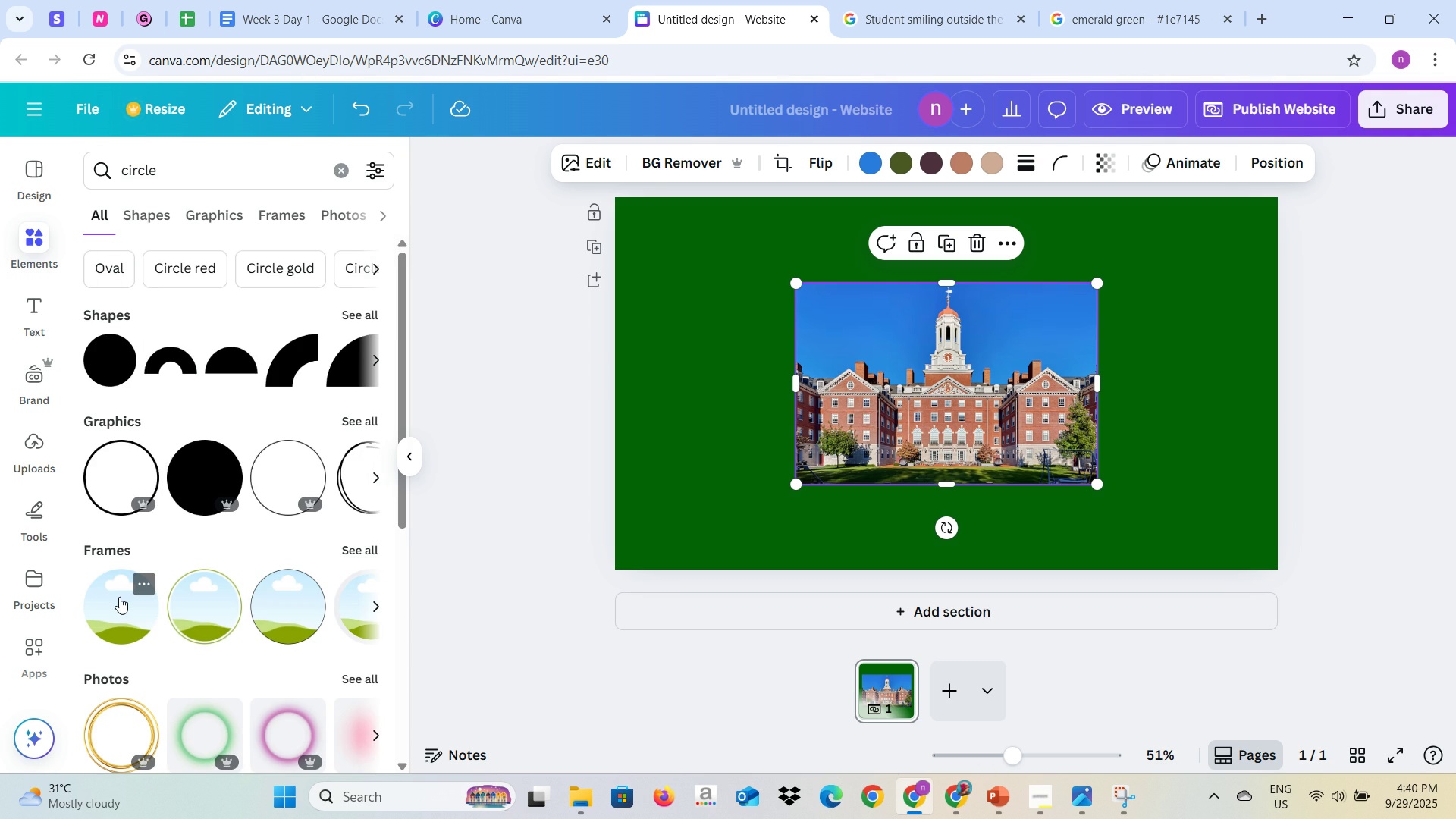 
wait(6.84)
 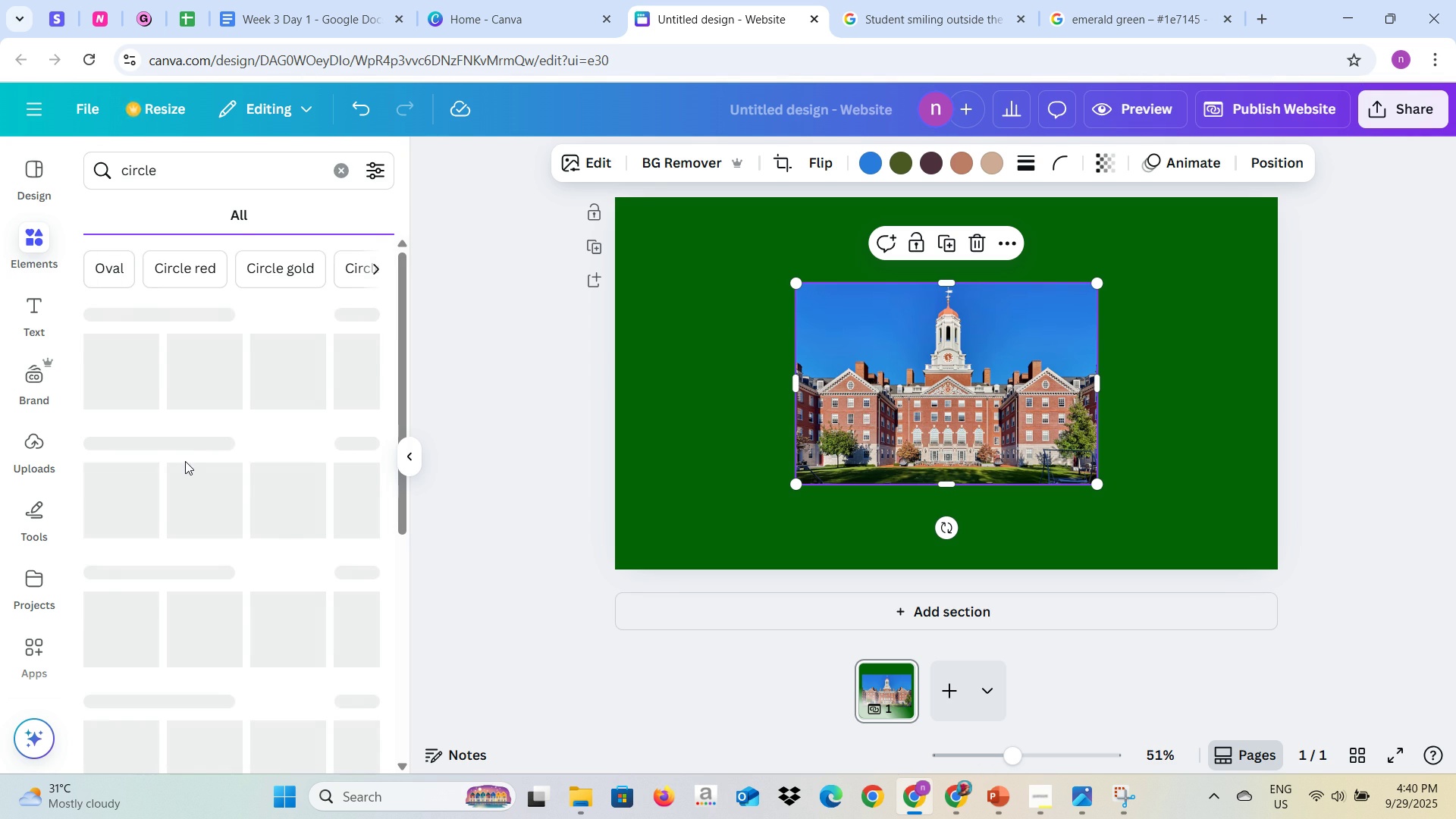 
left_click([33, 451])
 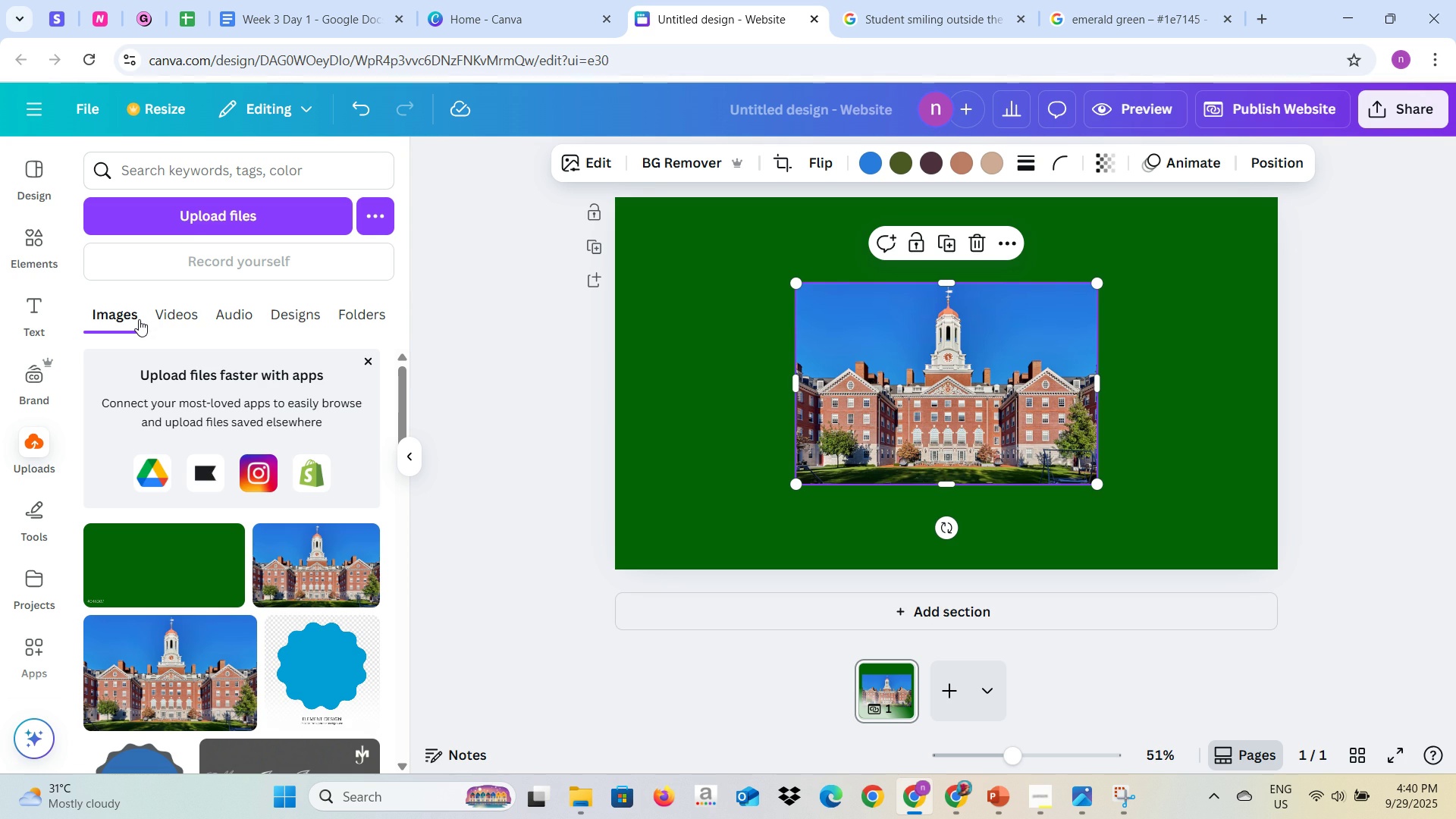 
left_click([201, 216])
 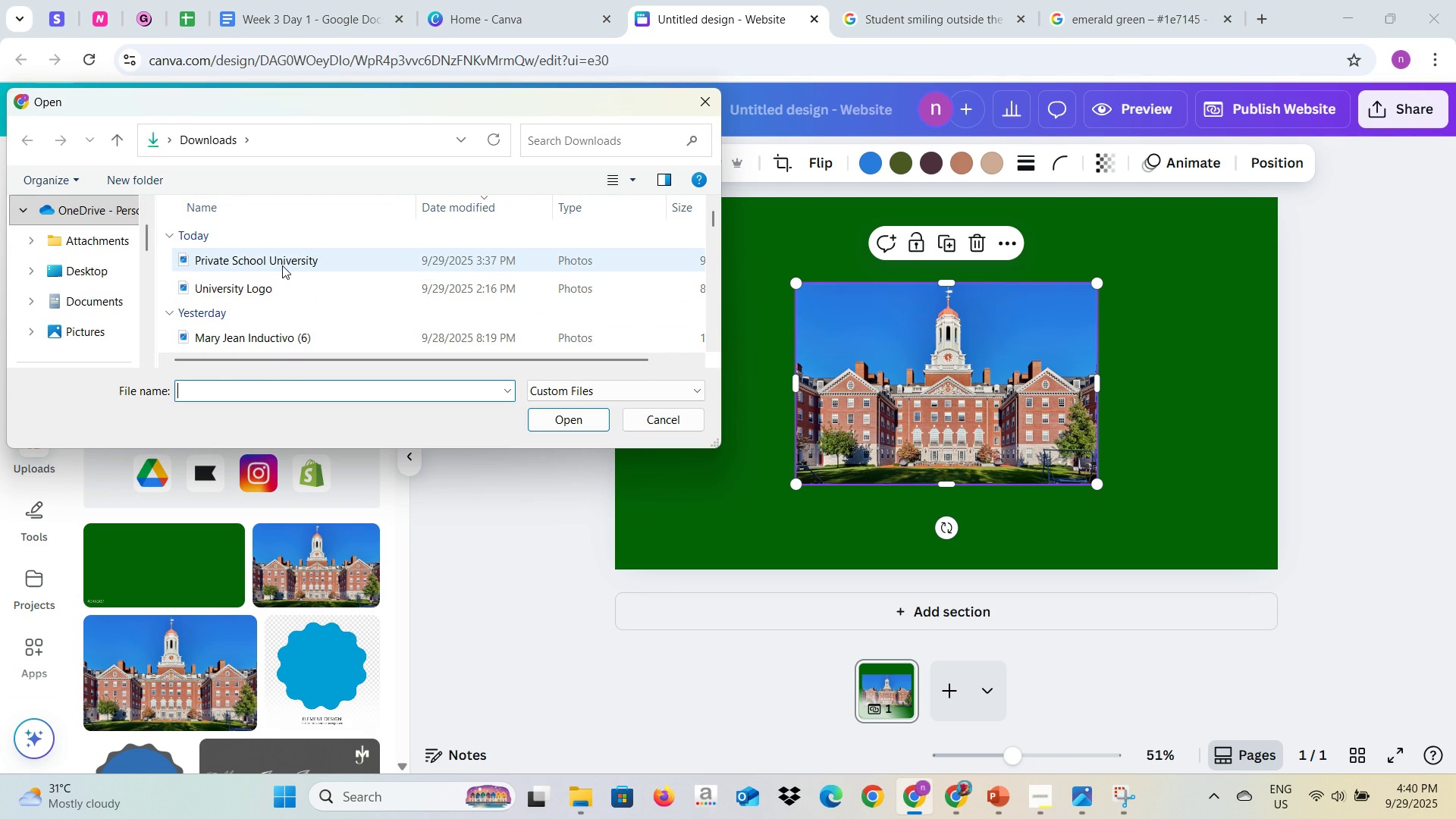 
wait(5.46)
 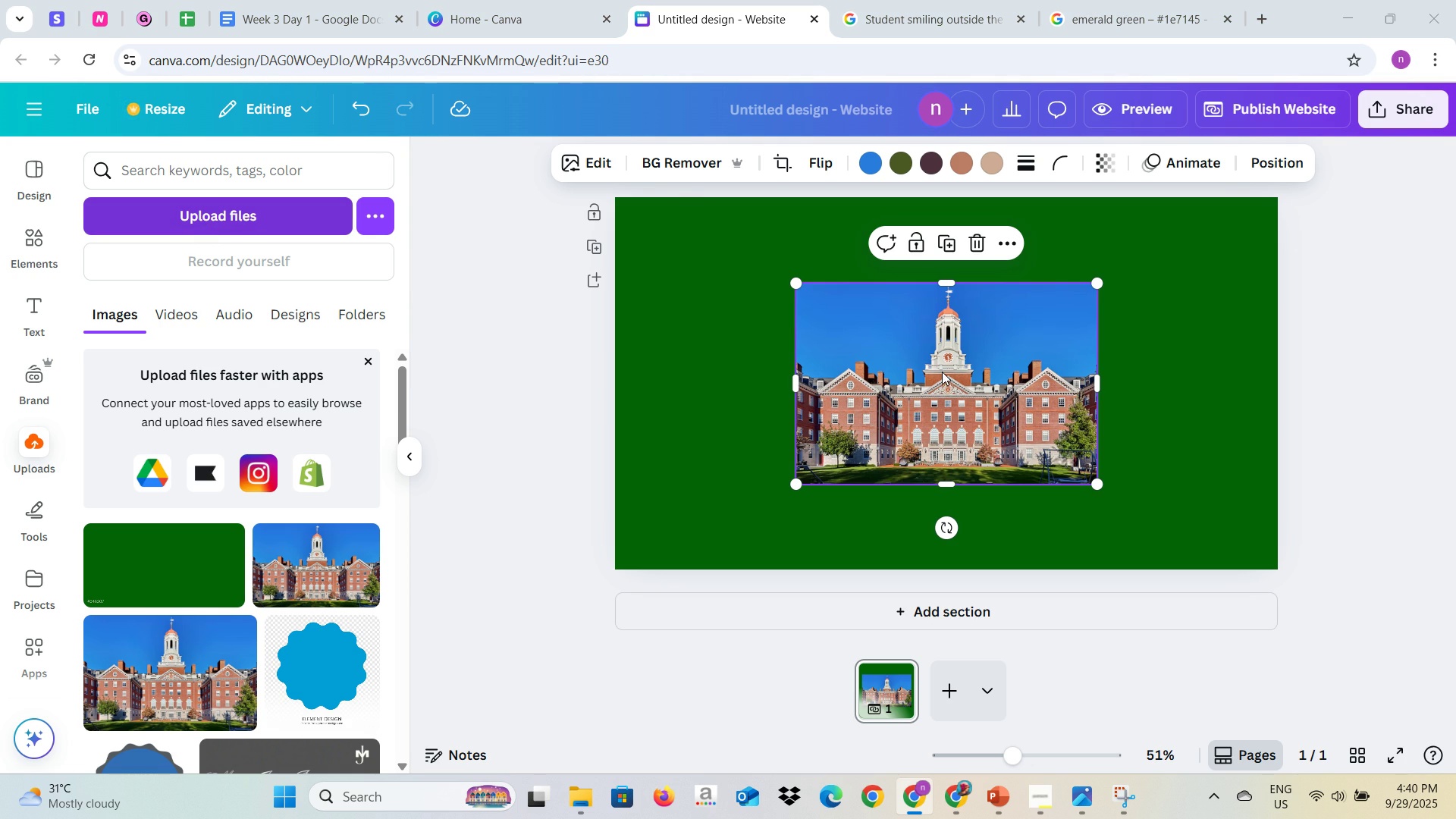 
left_click([534, 416])
 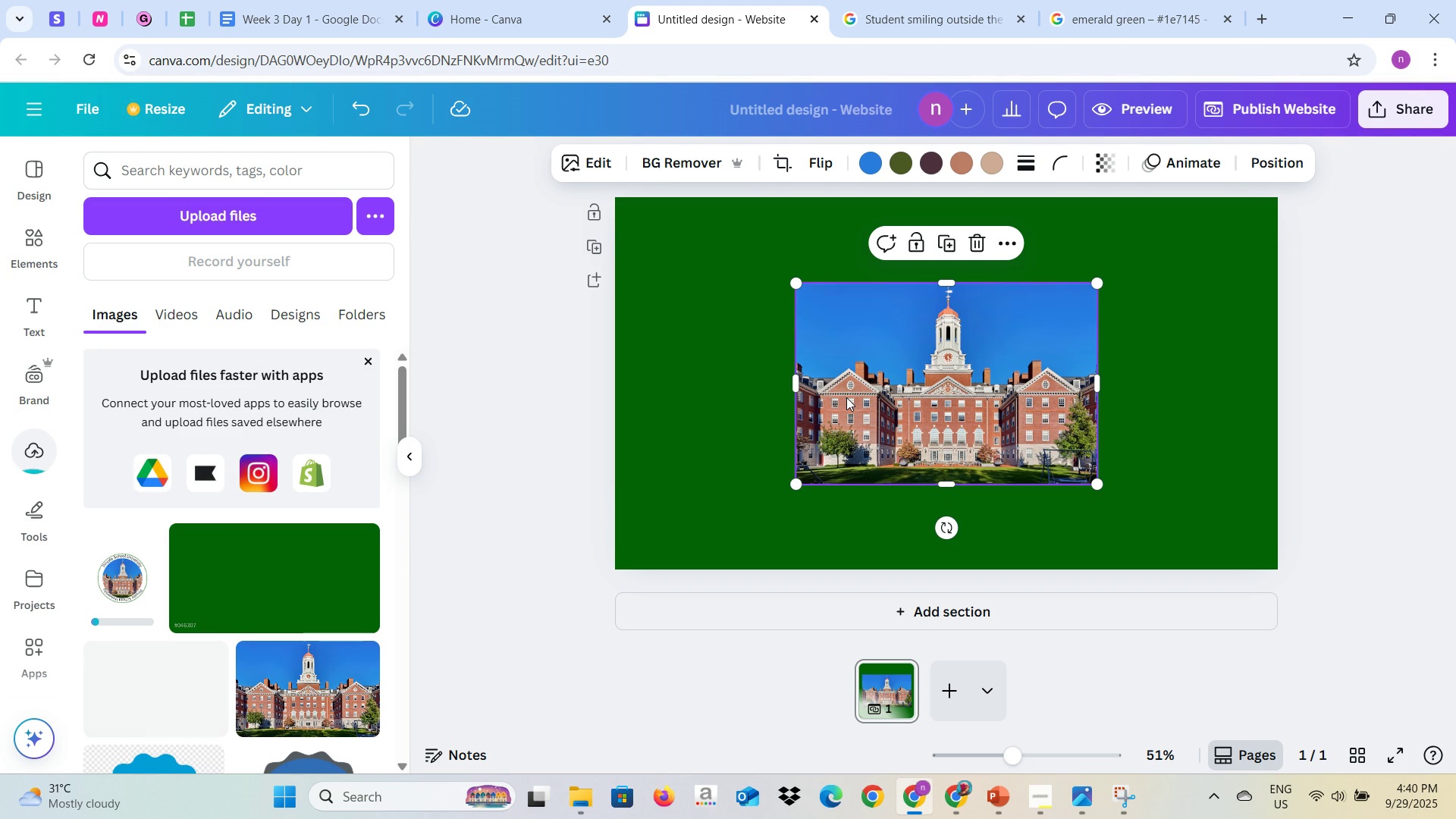 
left_click([883, 368])
 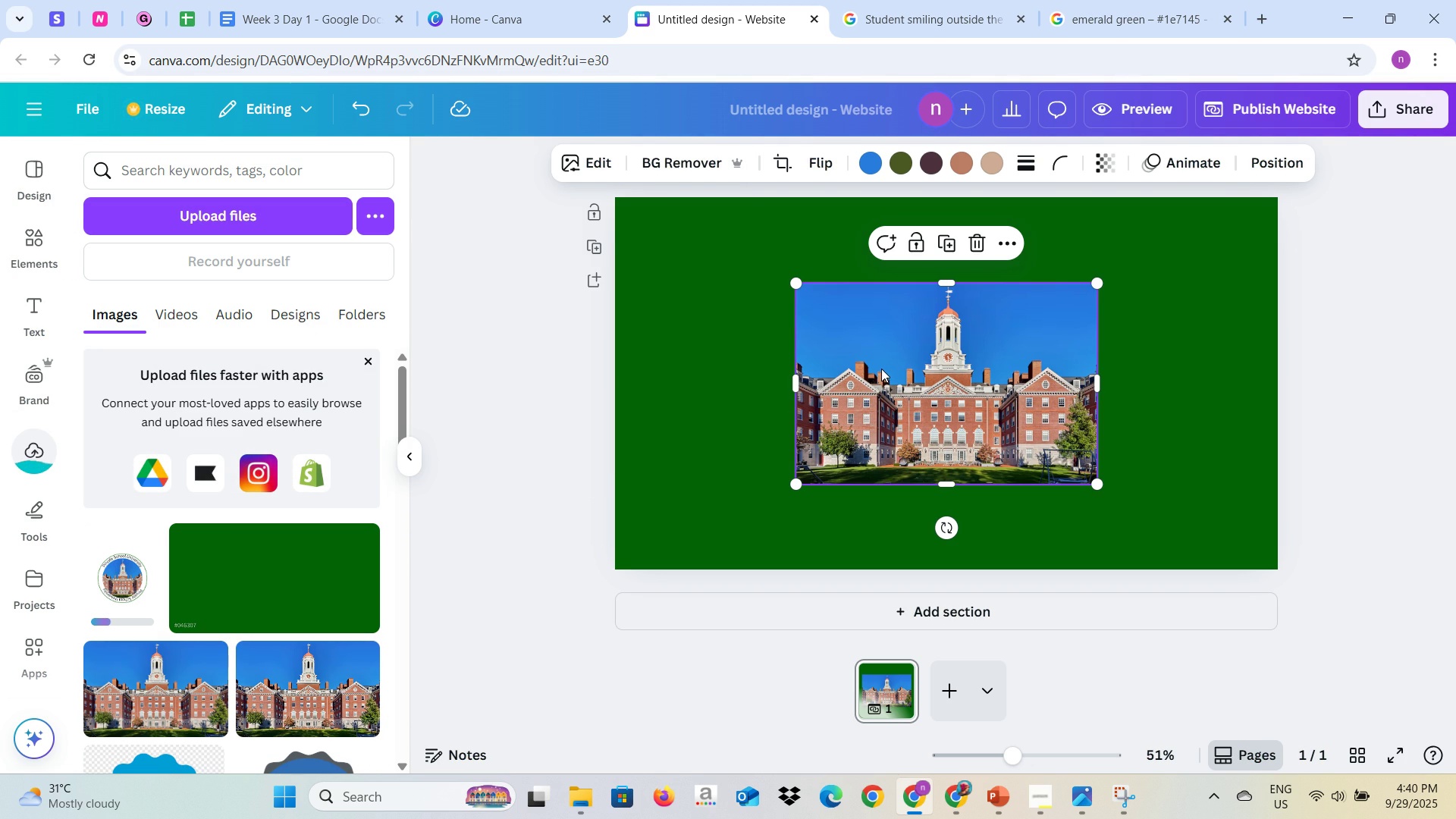 
key(Backspace)
 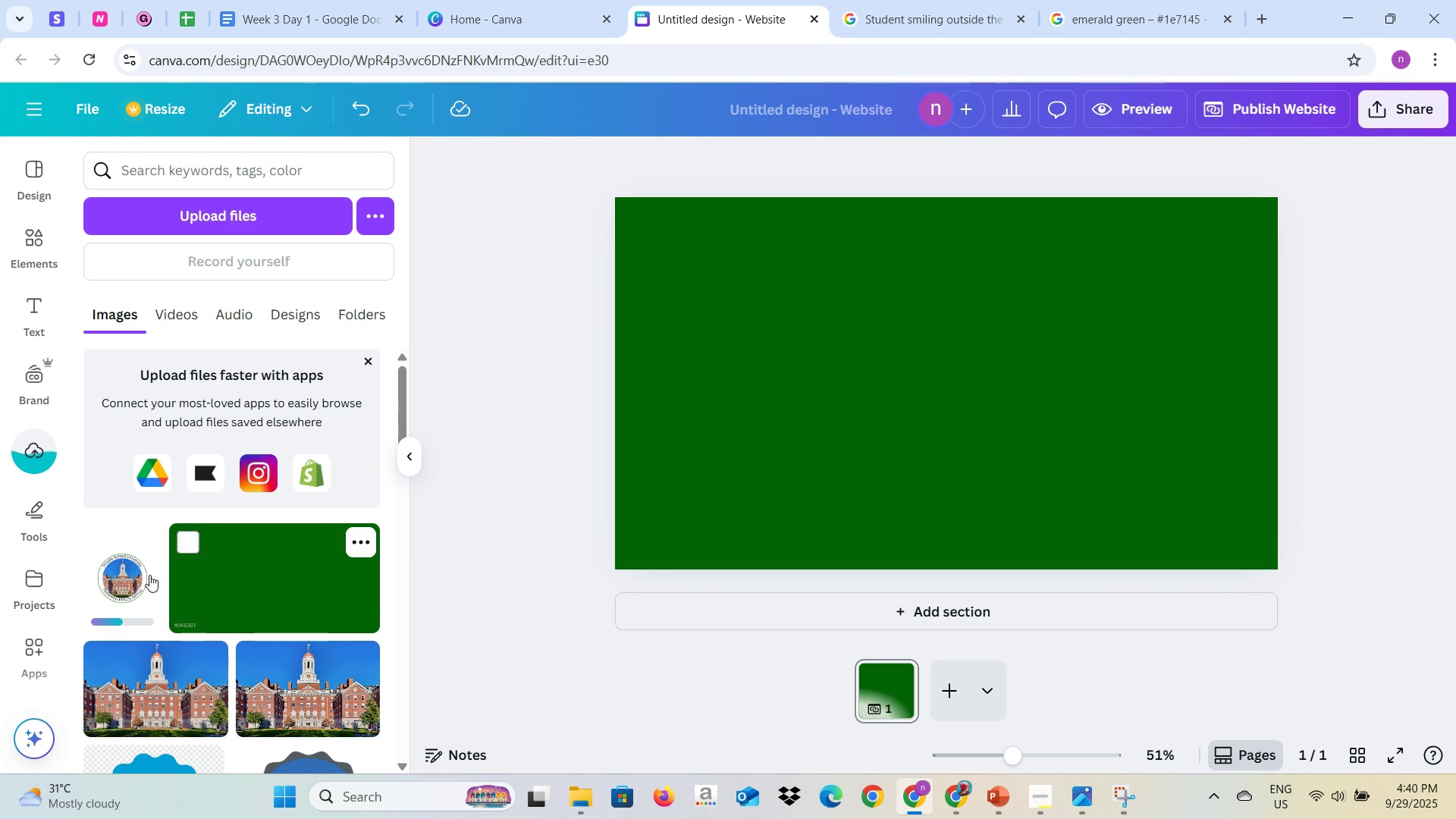 
left_click([140, 576])
 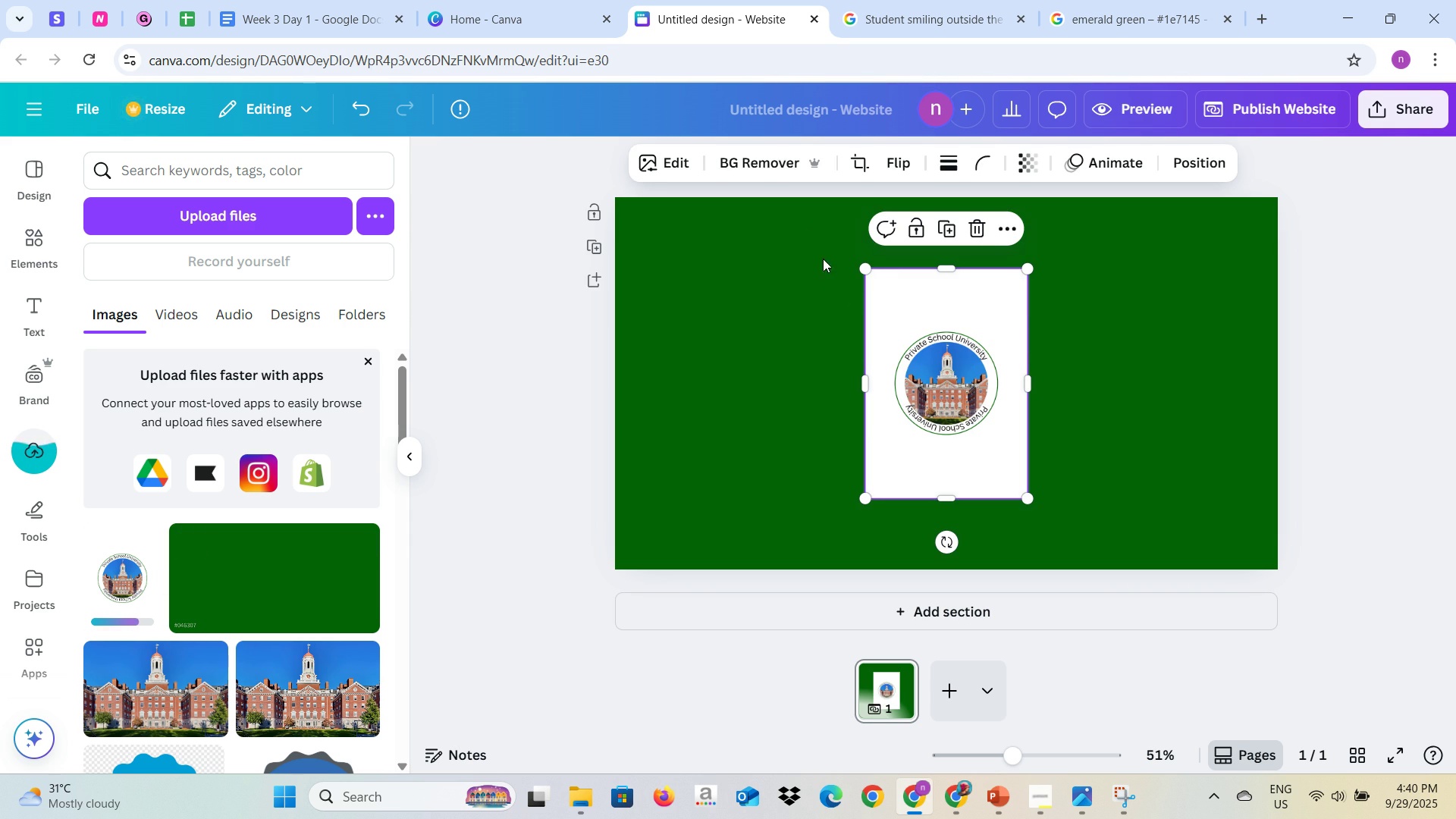 
left_click([767, 168])
 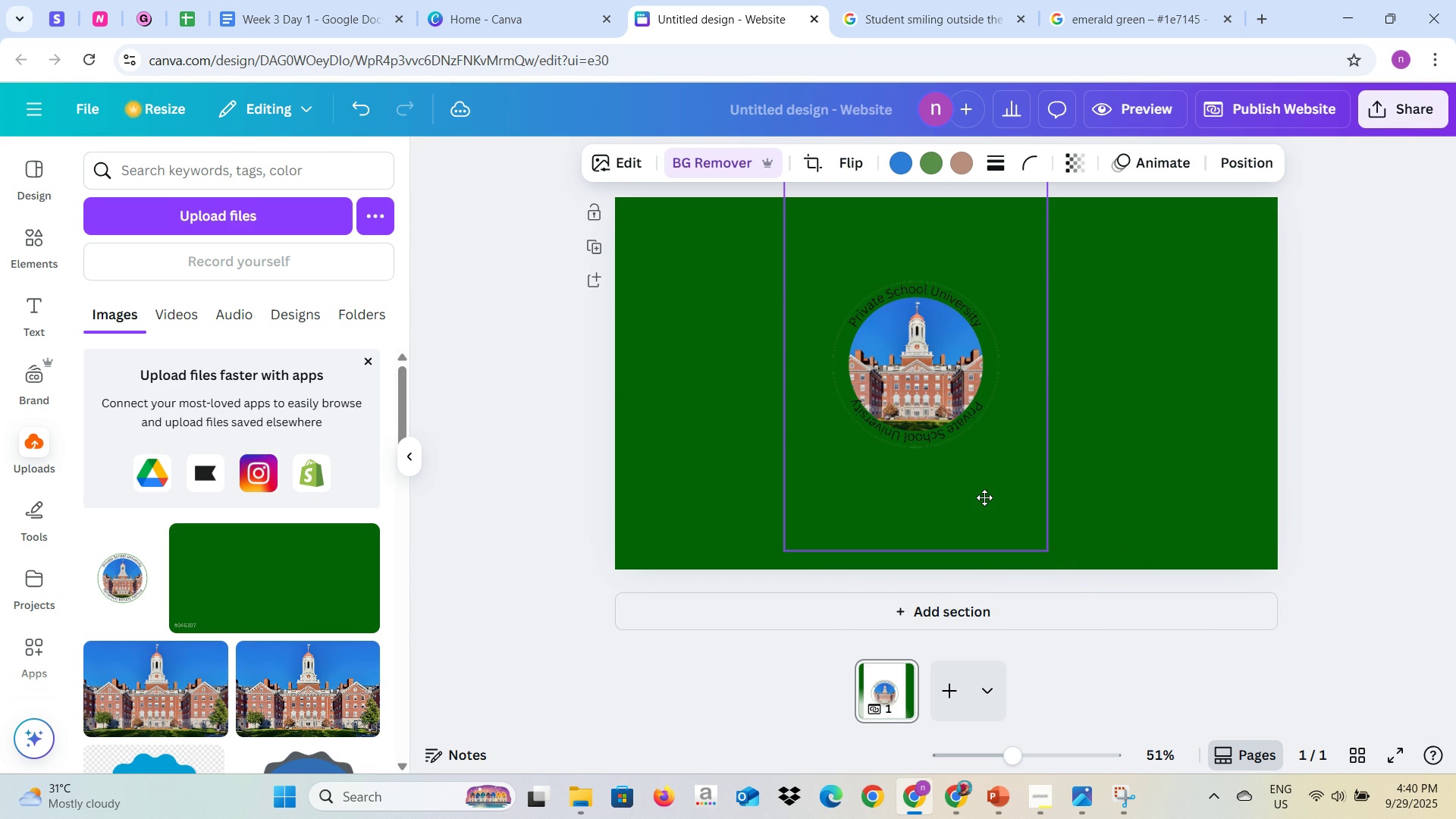 
wait(27.42)
 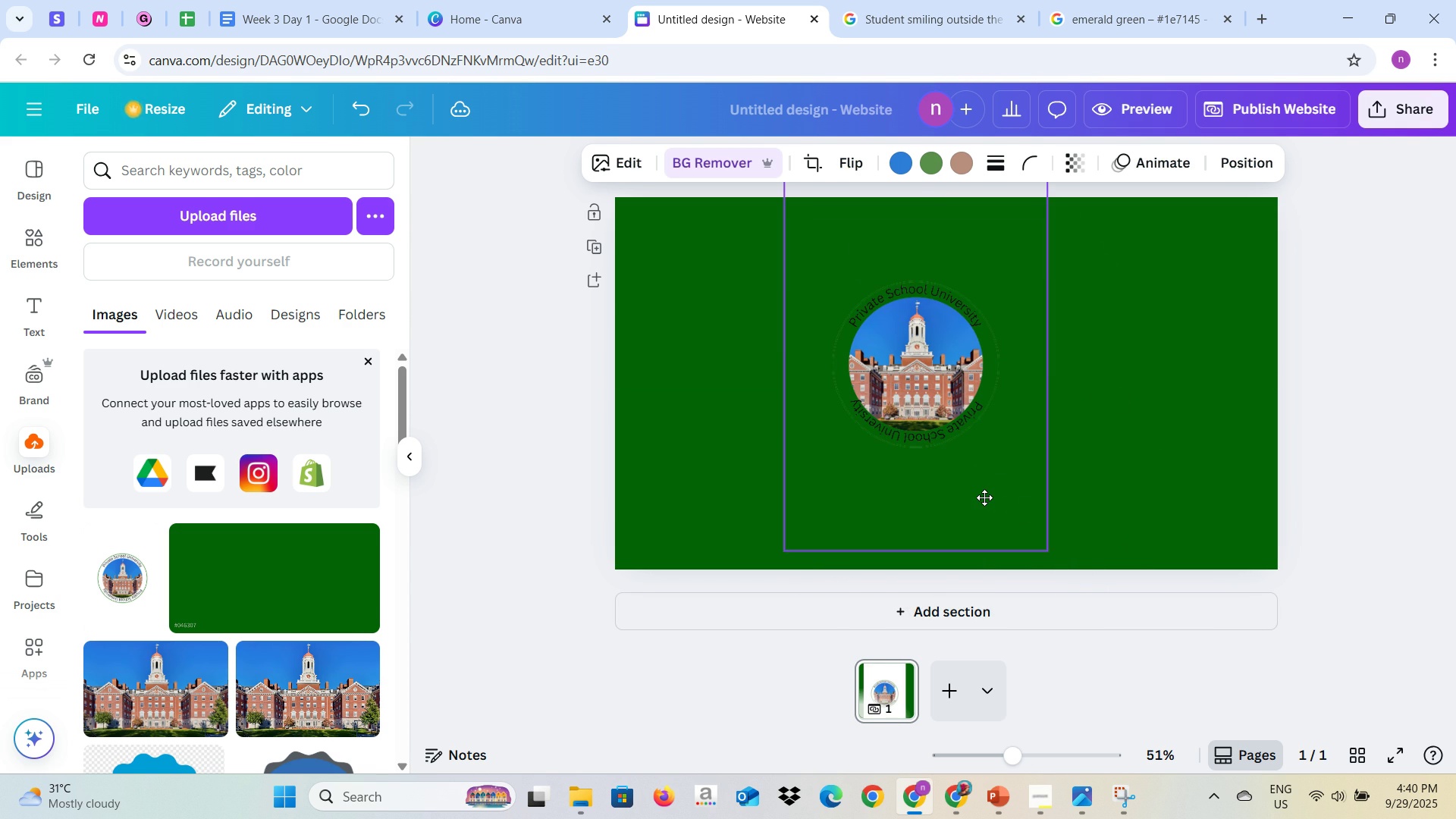 
left_click([1122, 482])
 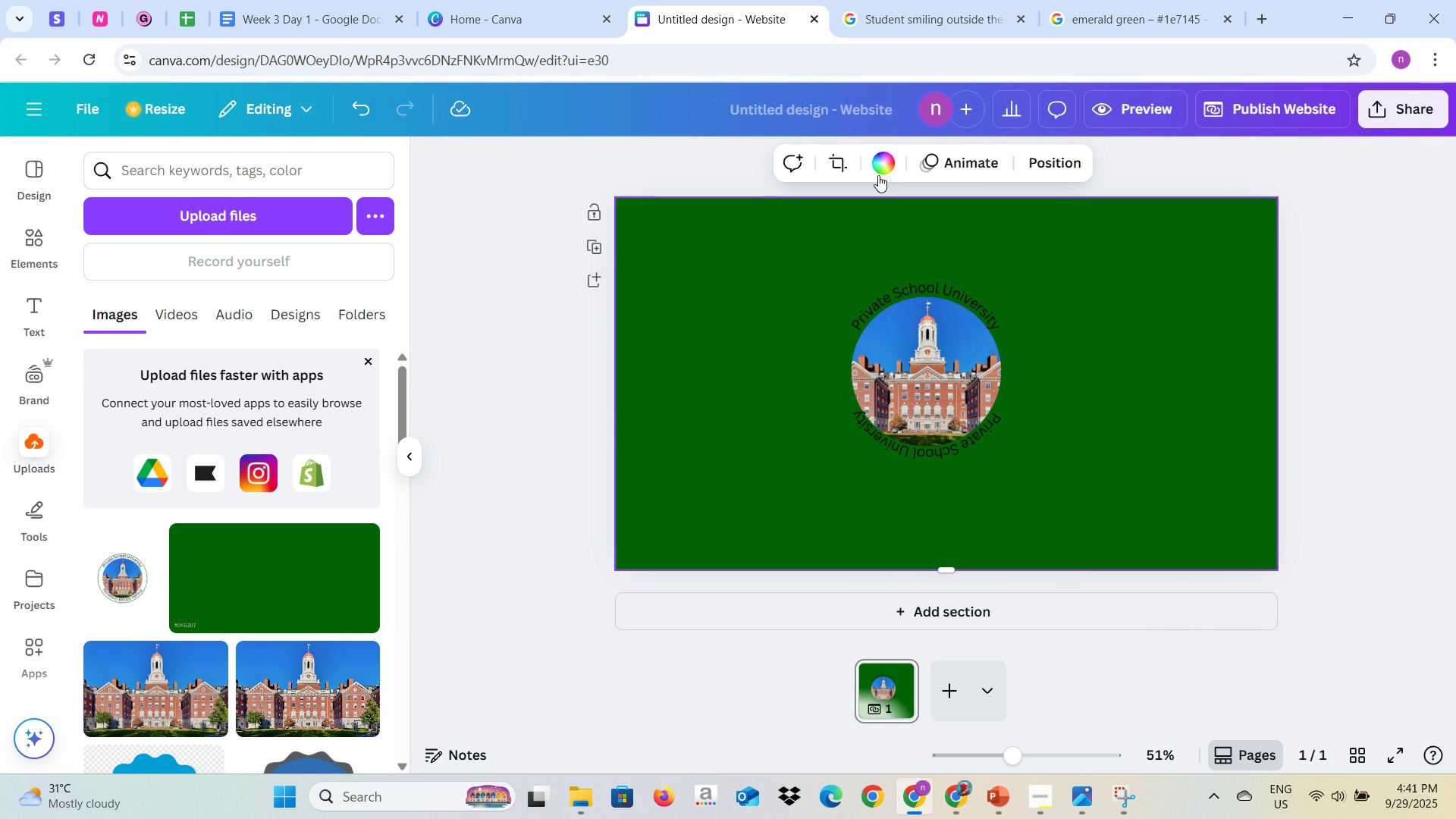 
left_click([878, 175])
 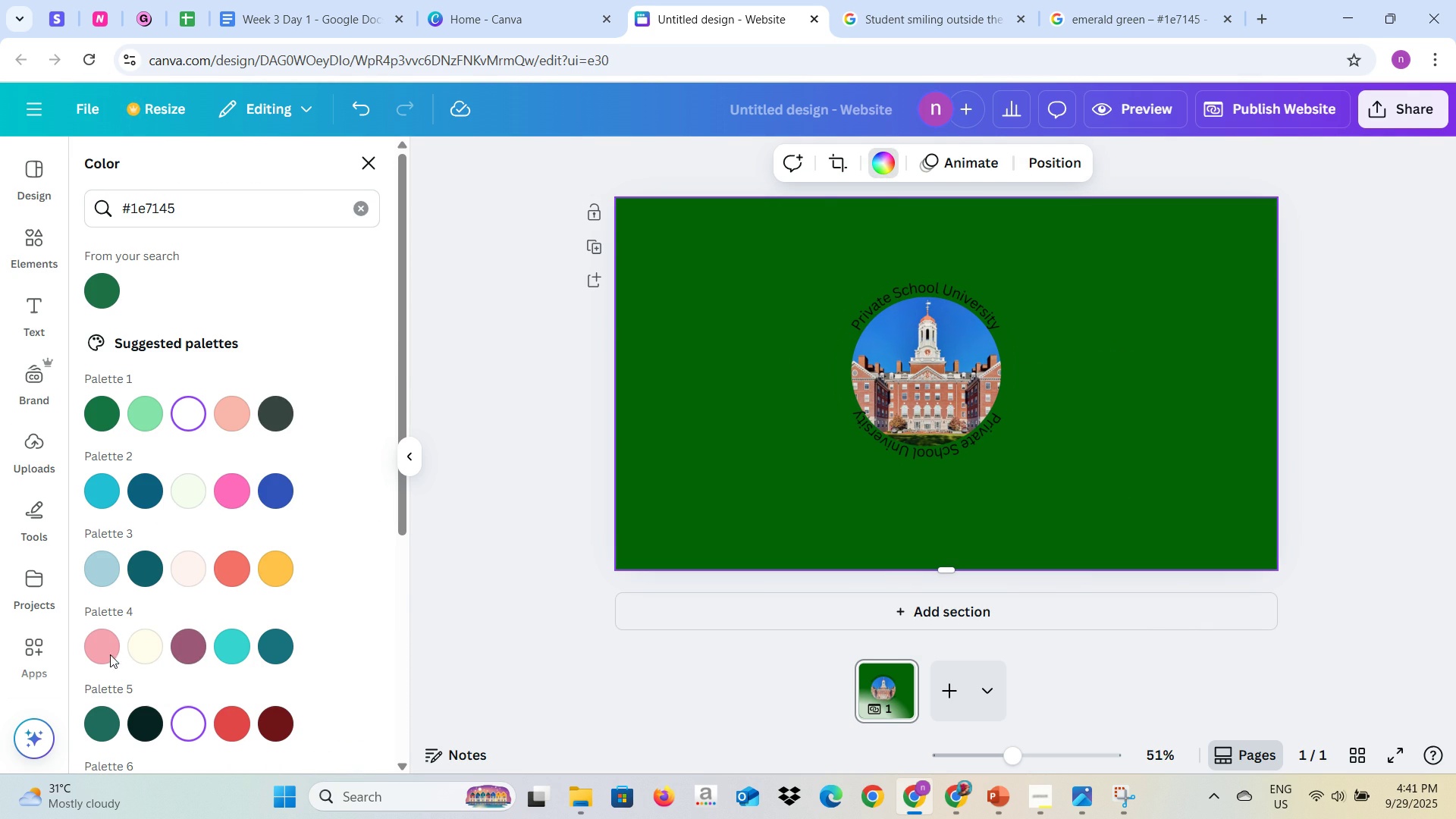 
left_click([102, 652])
 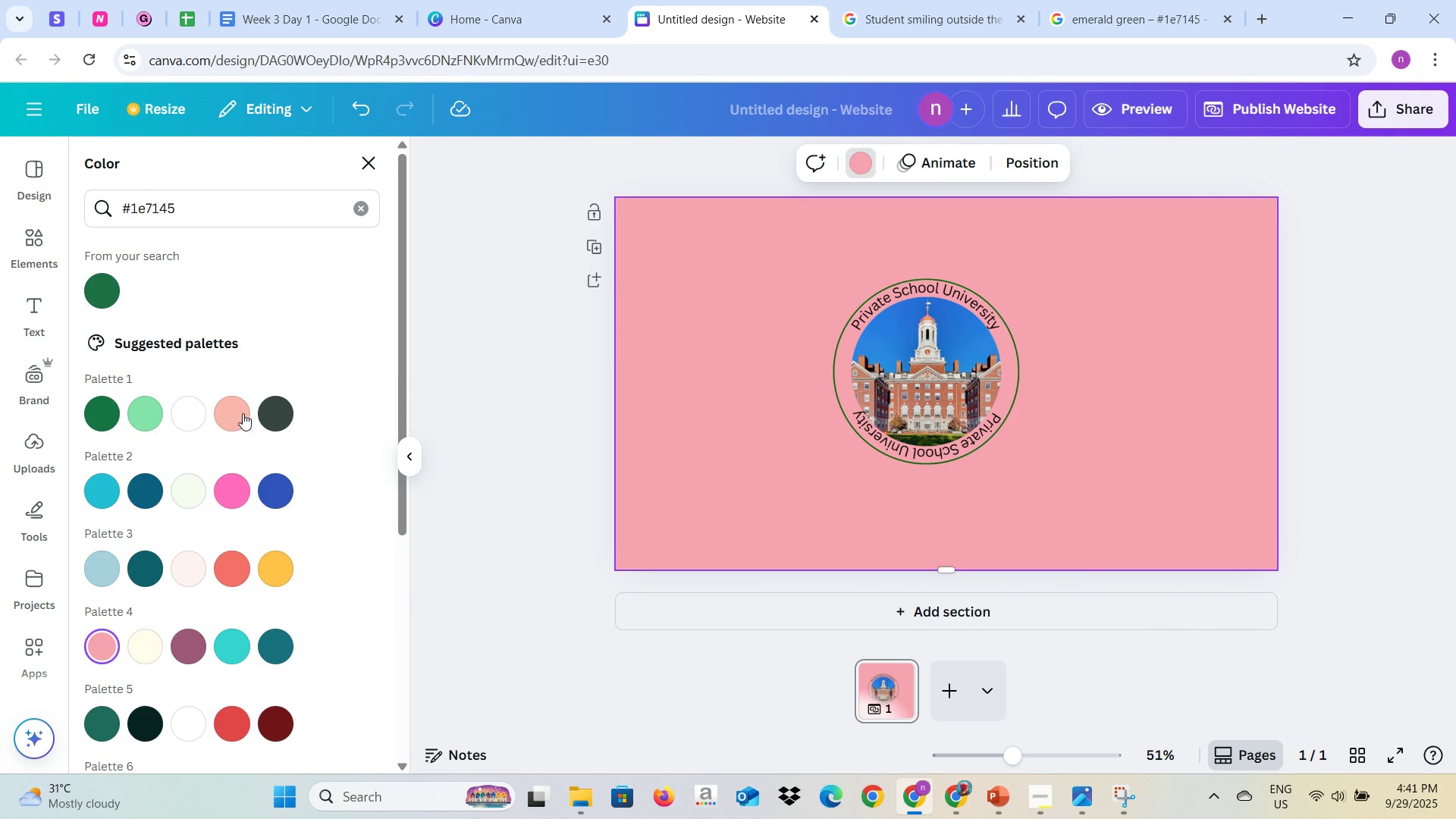 
left_click([243, 395])
 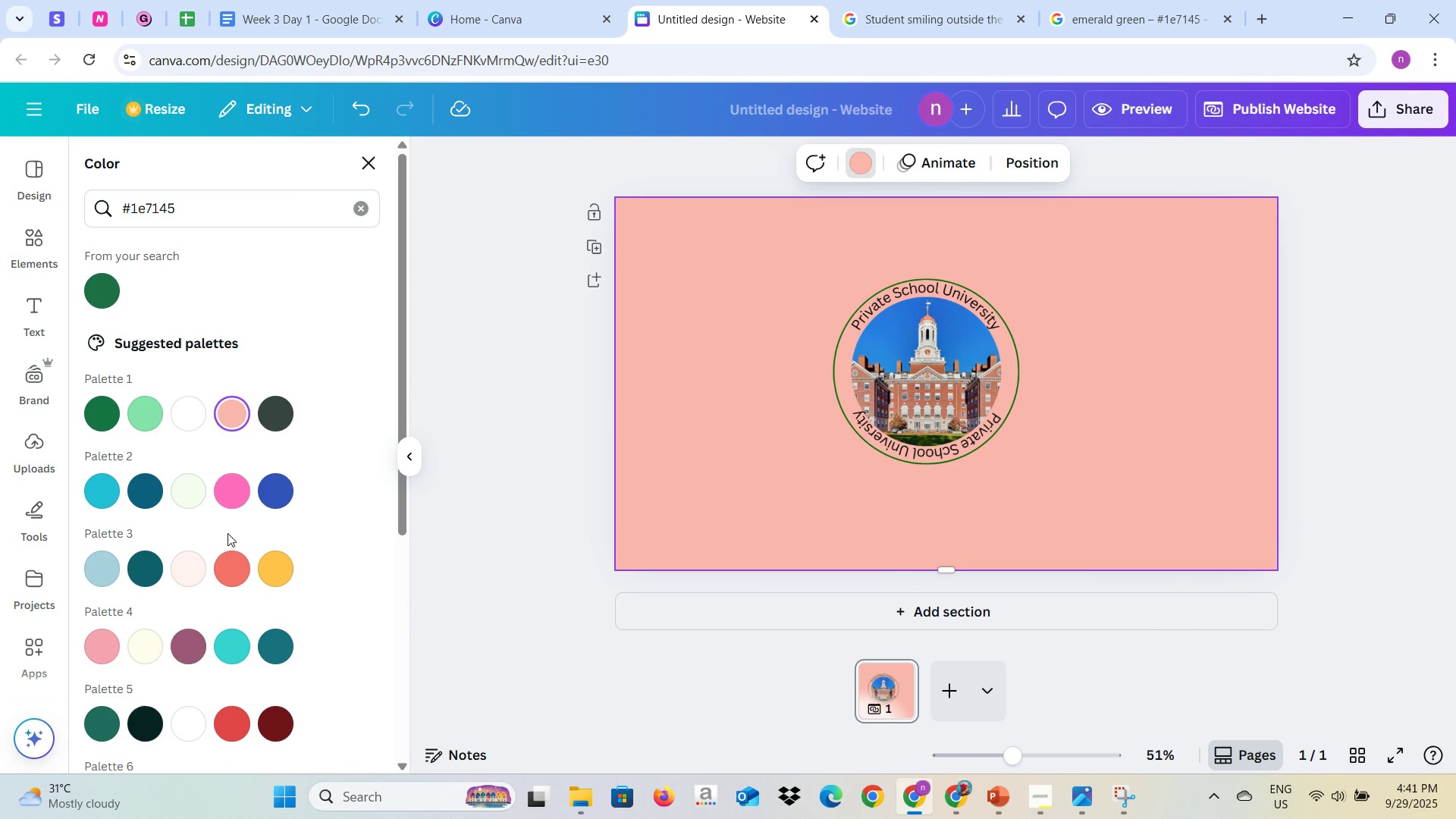 
scroll: coordinate [228, 553], scroll_direction: down, amount: 1.0
 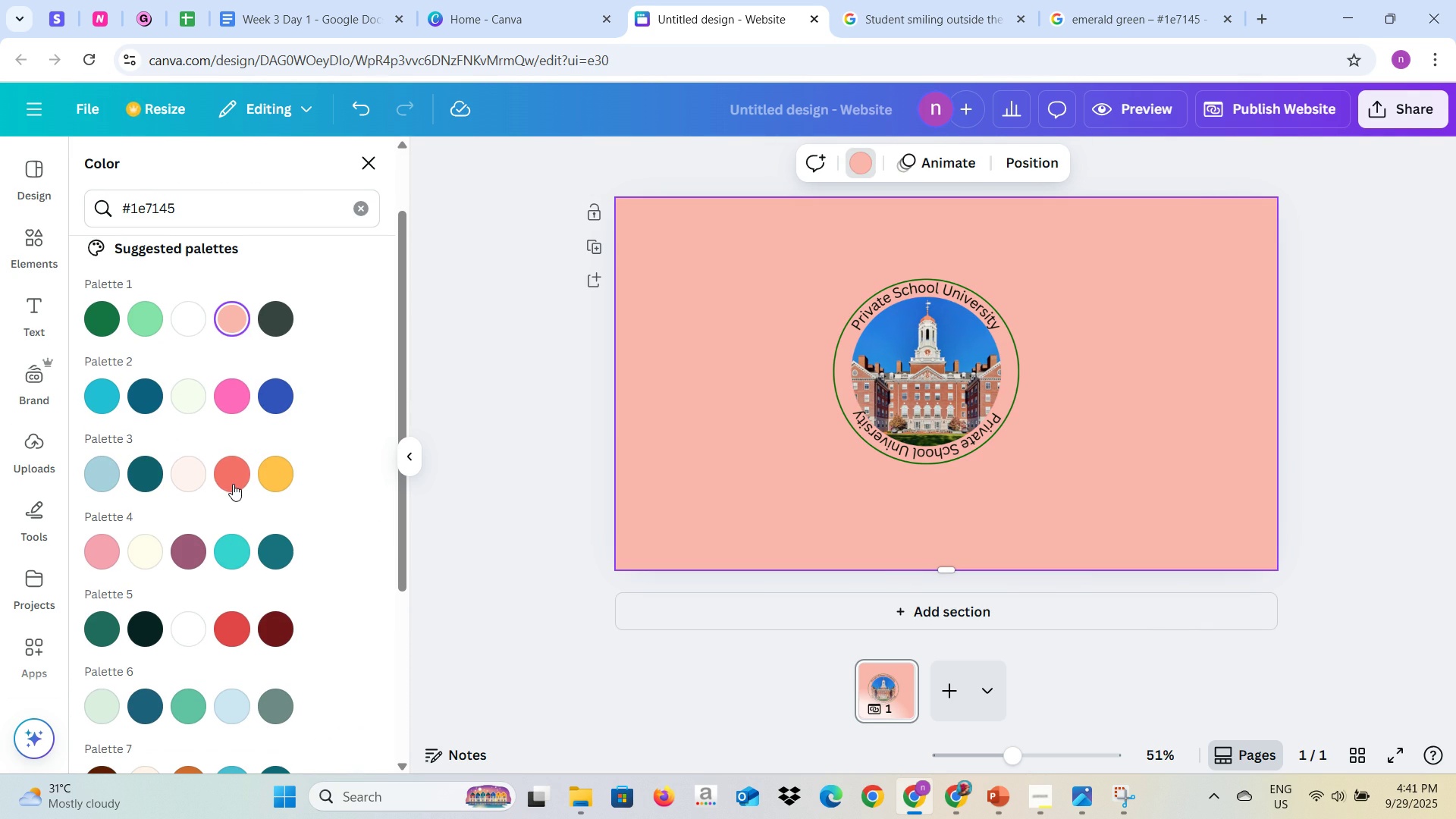 
left_click([231, 483])
 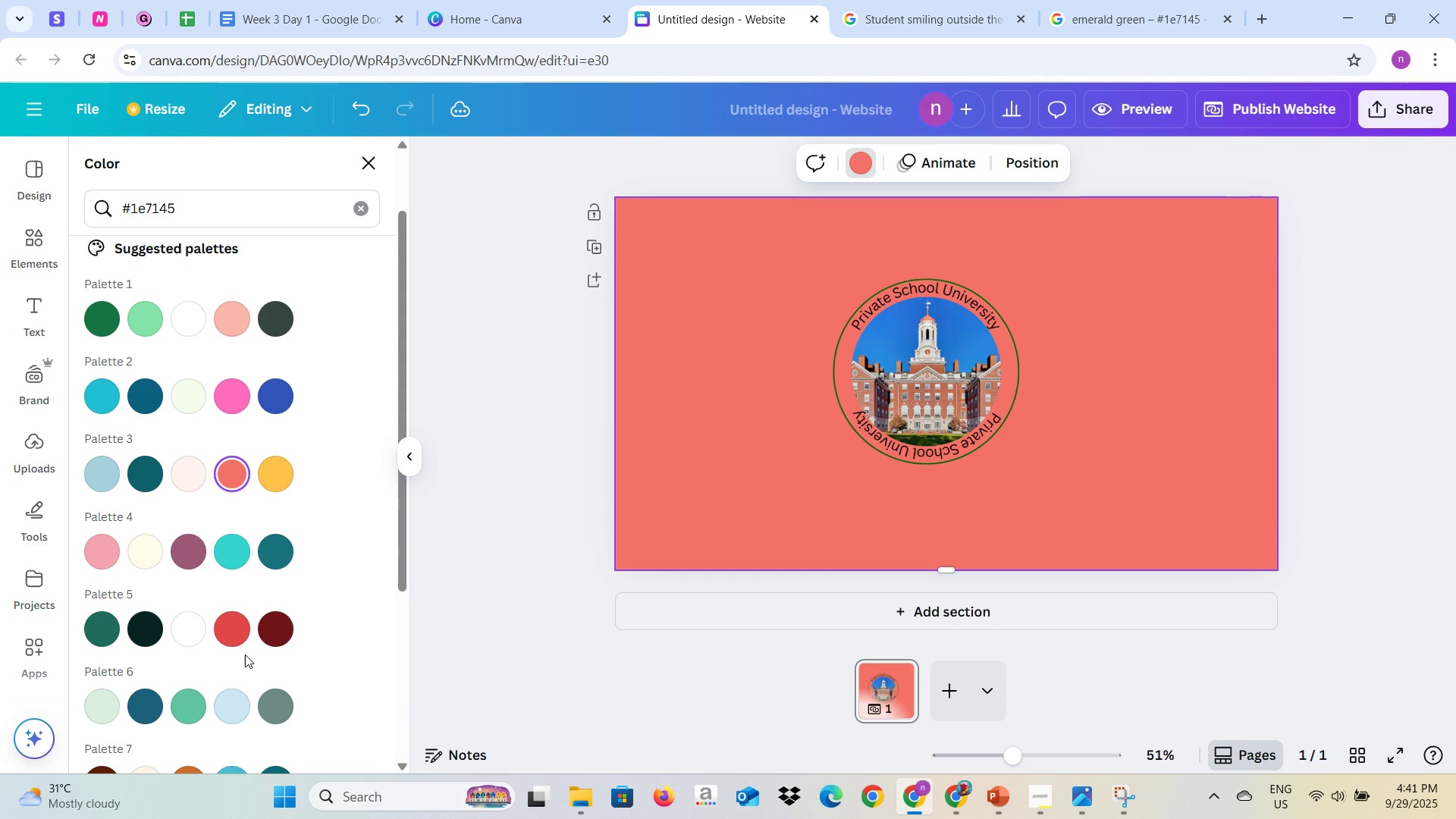 
left_click([244, 648])
 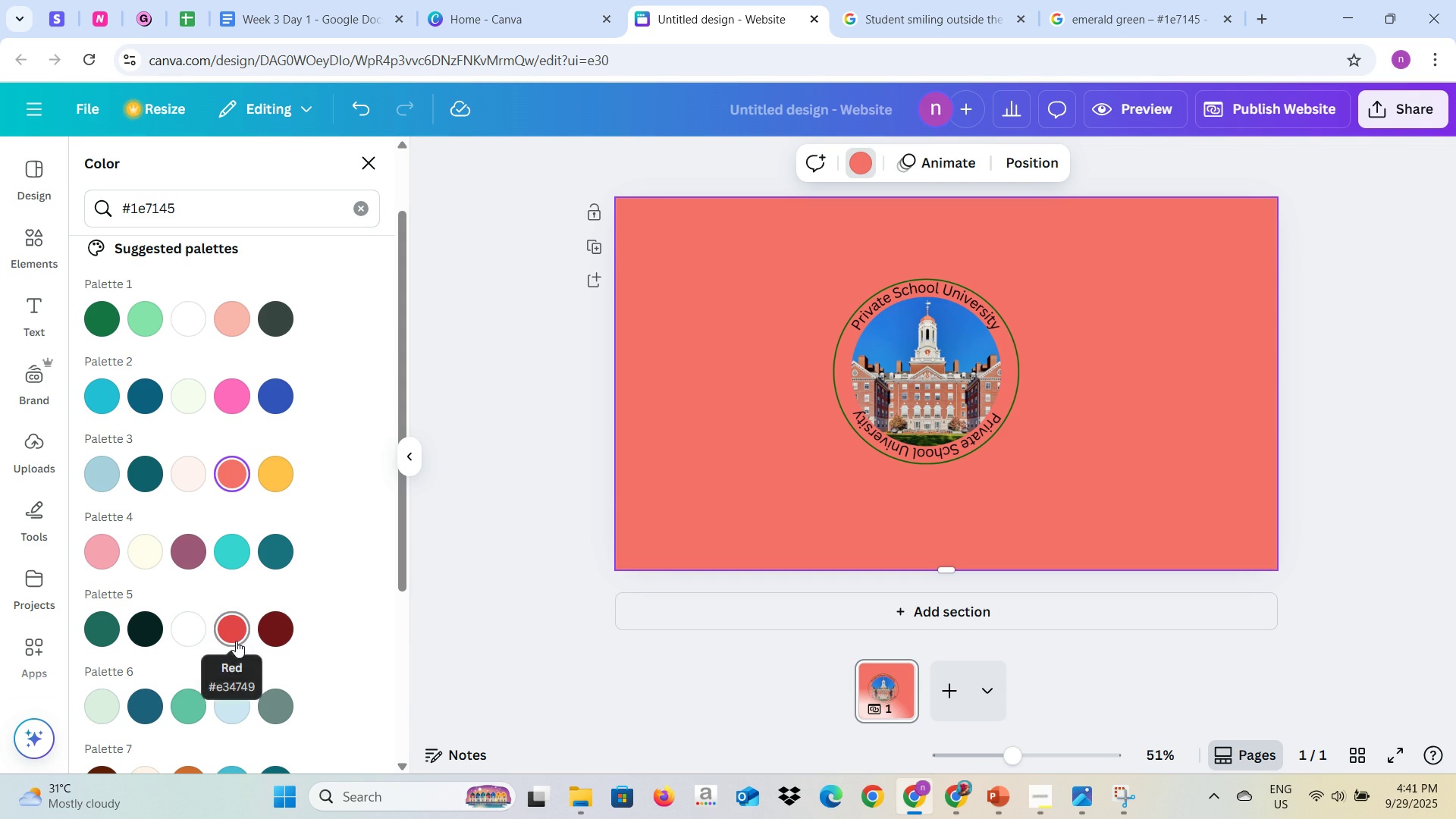 
left_click([236, 641])
 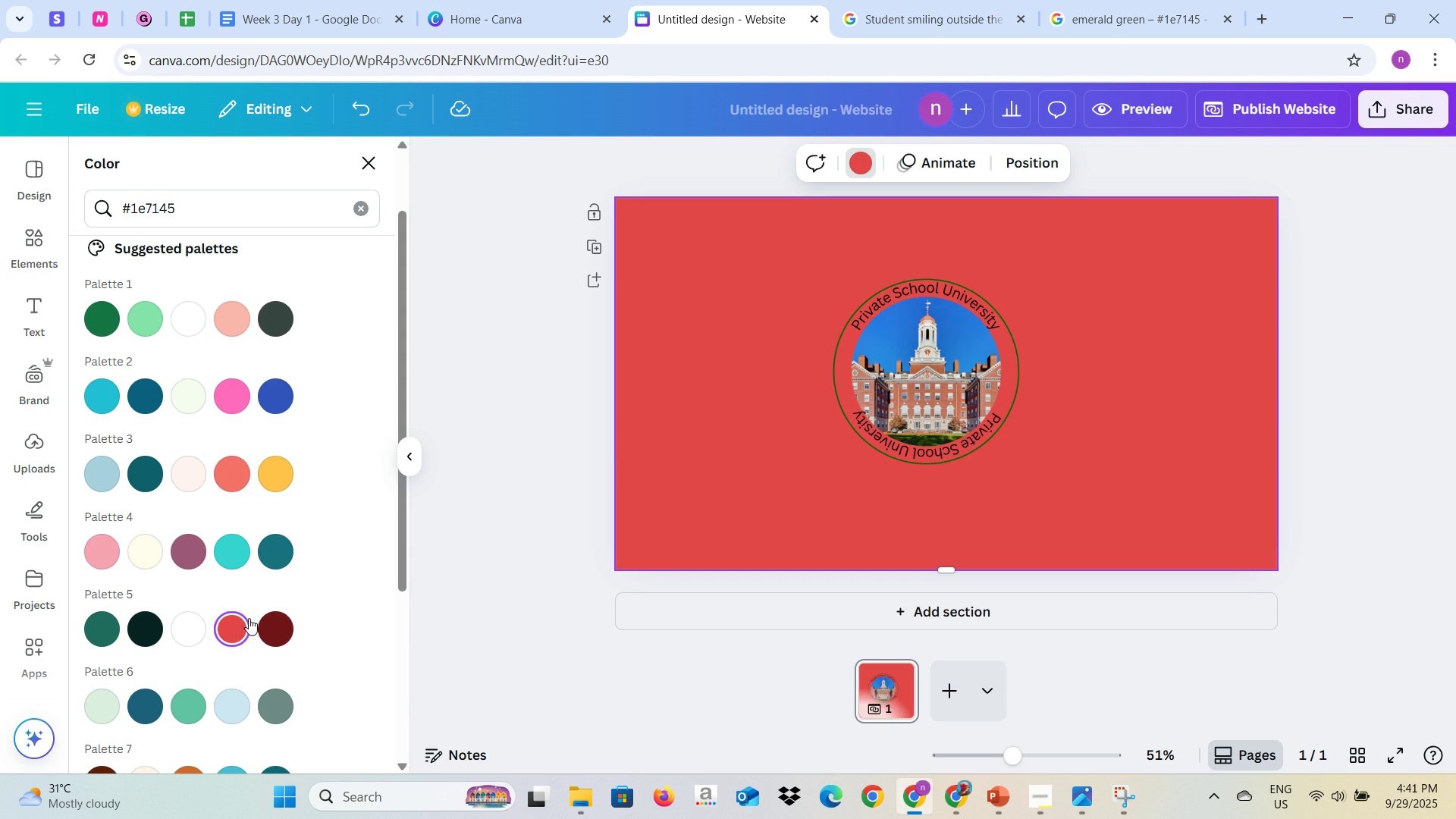 
scroll: coordinate [246, 613], scroll_direction: down, amount: 3.0
 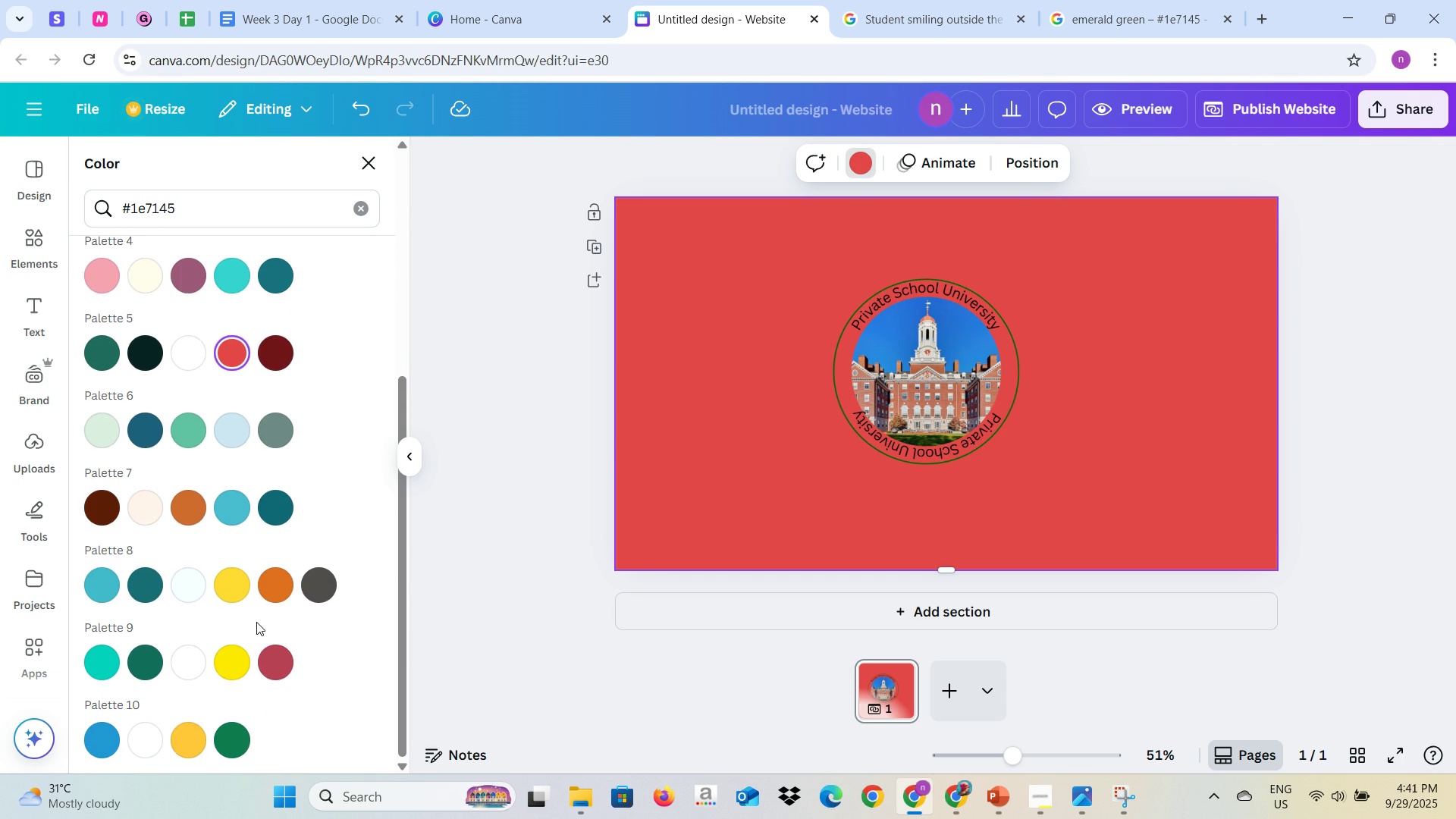 
scroll: coordinate [235, 622], scroll_direction: up, amount: 7.0
 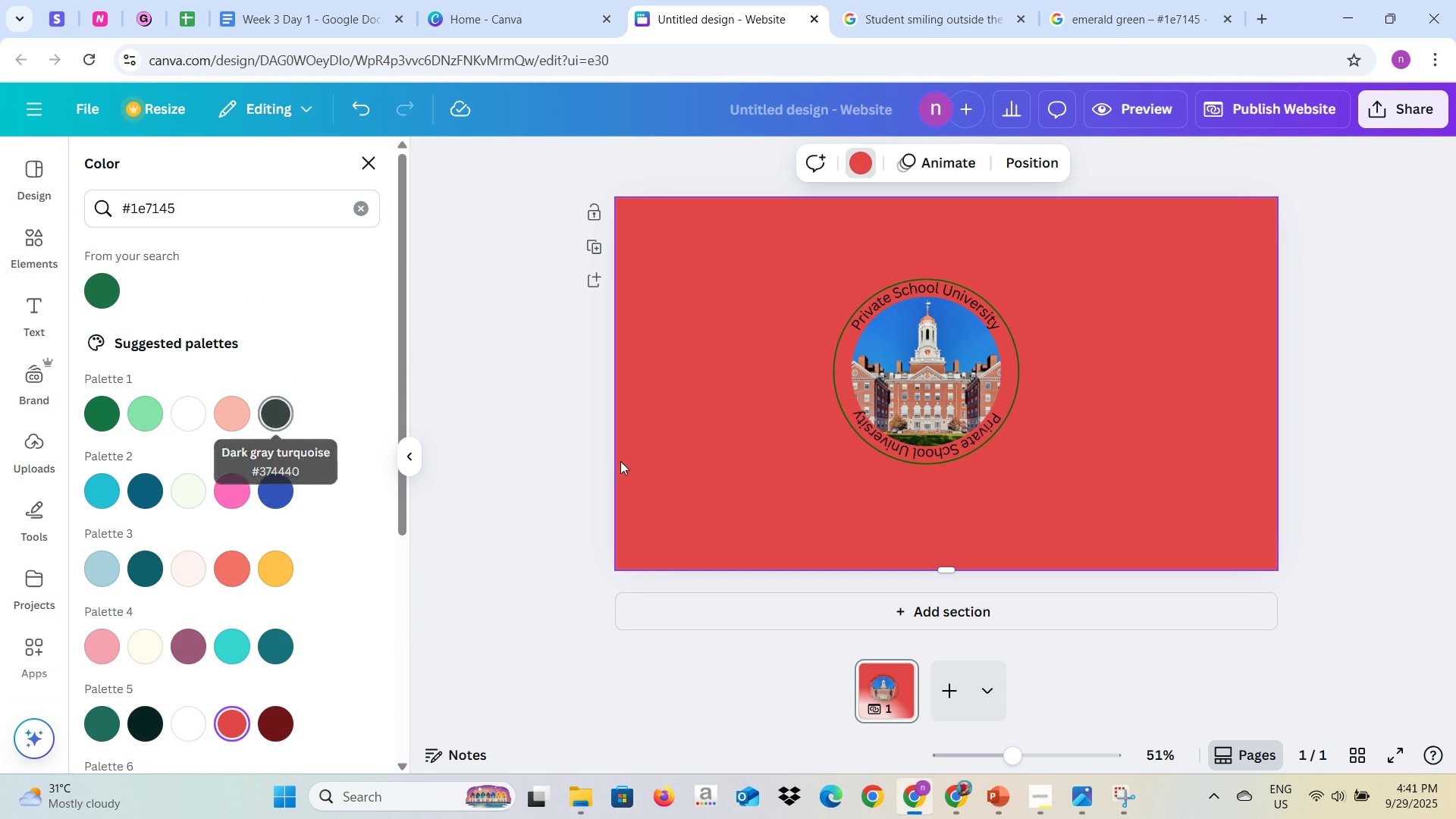 
mouse_move([380, 434])
 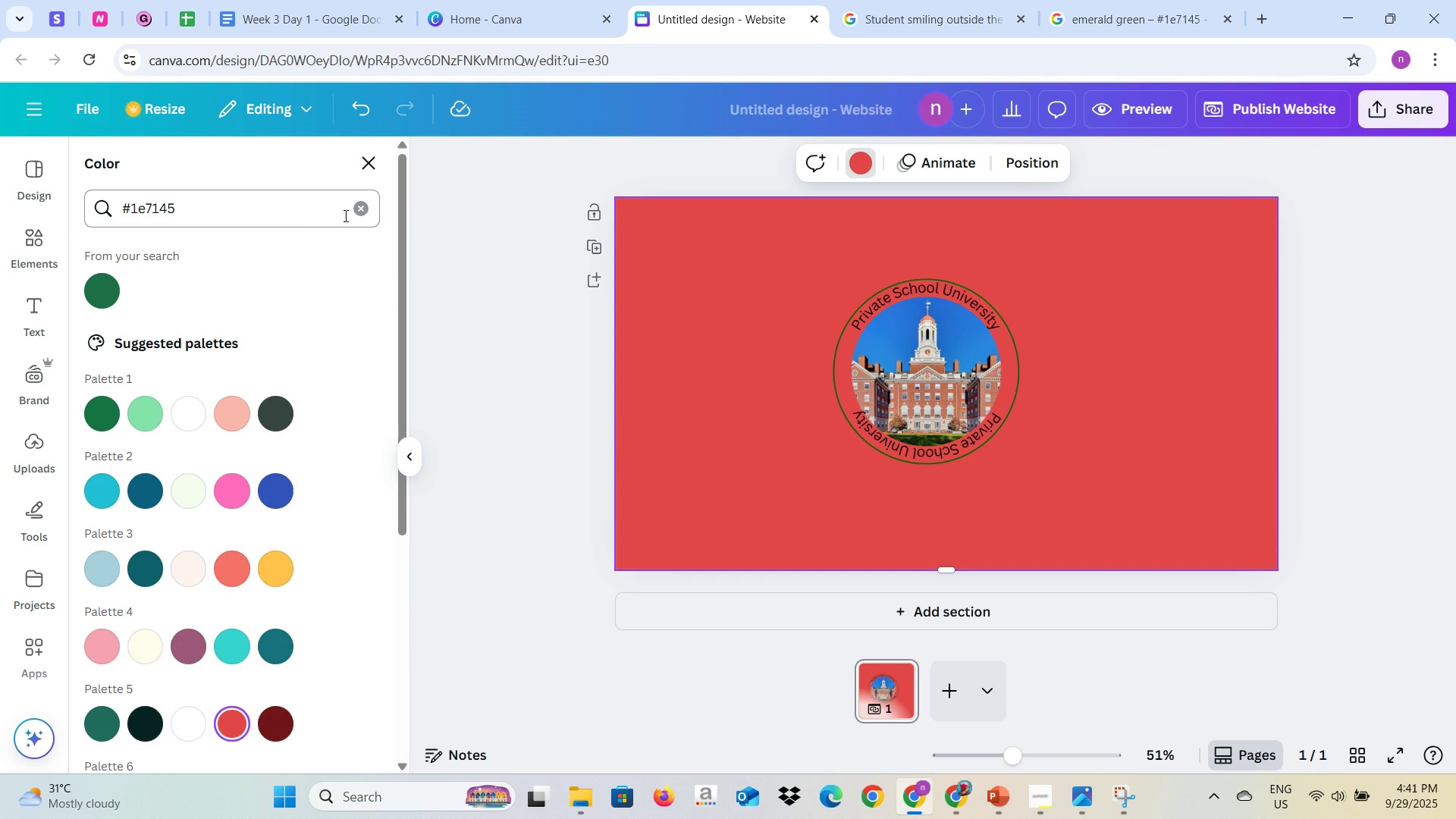 
left_click([360, 212])
 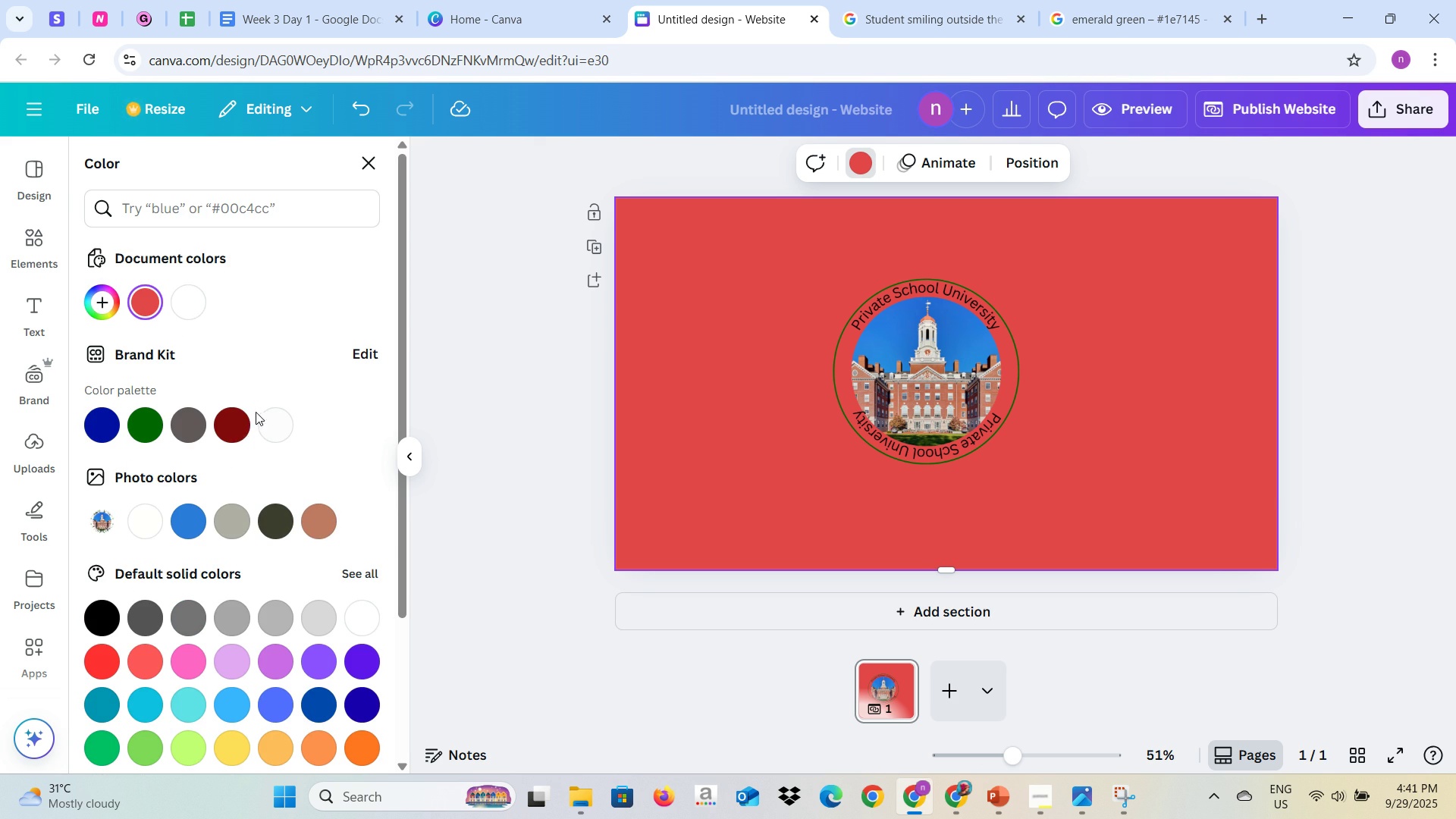 
left_click([241, 424])
 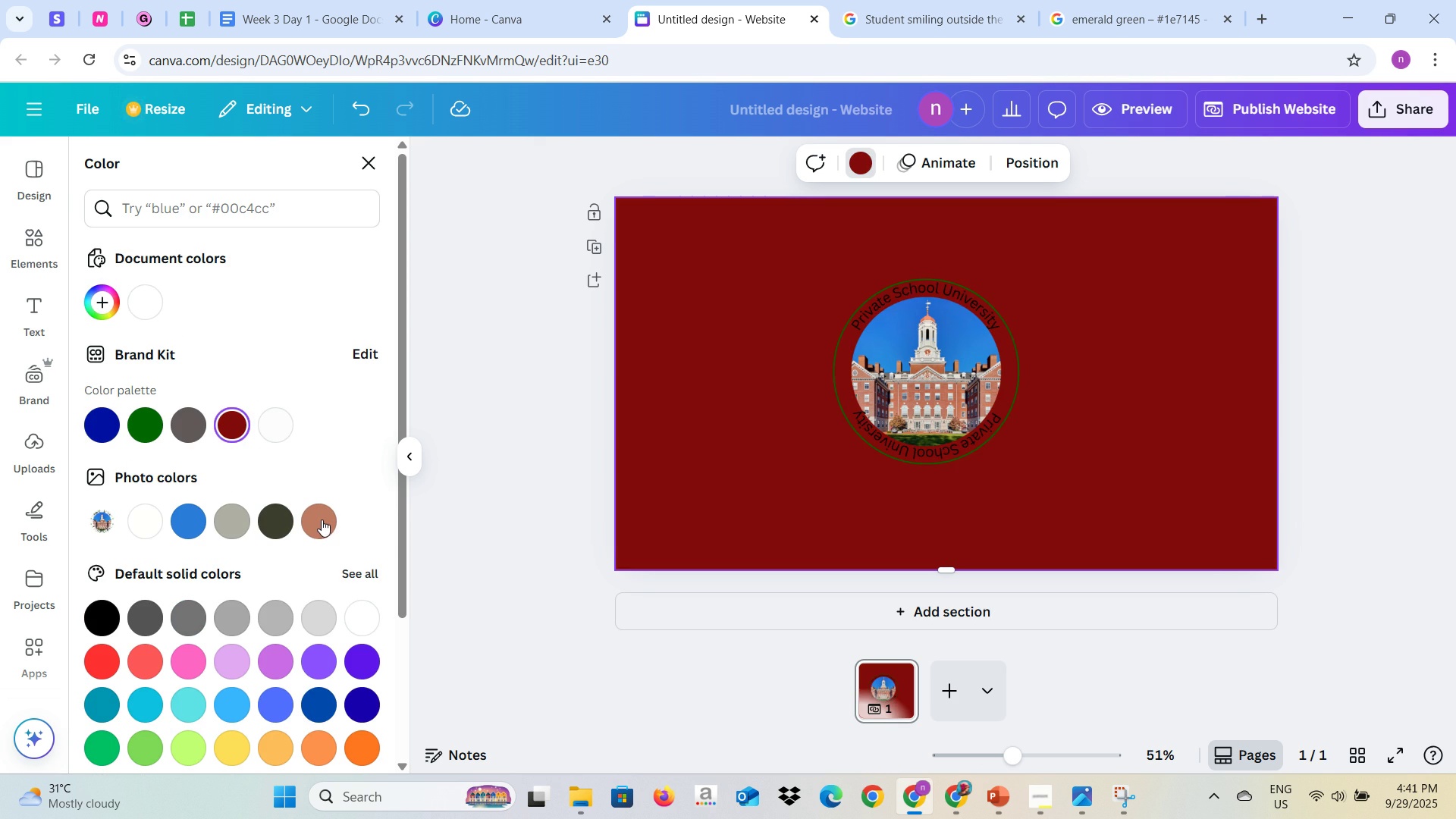 
left_click([321, 519])
 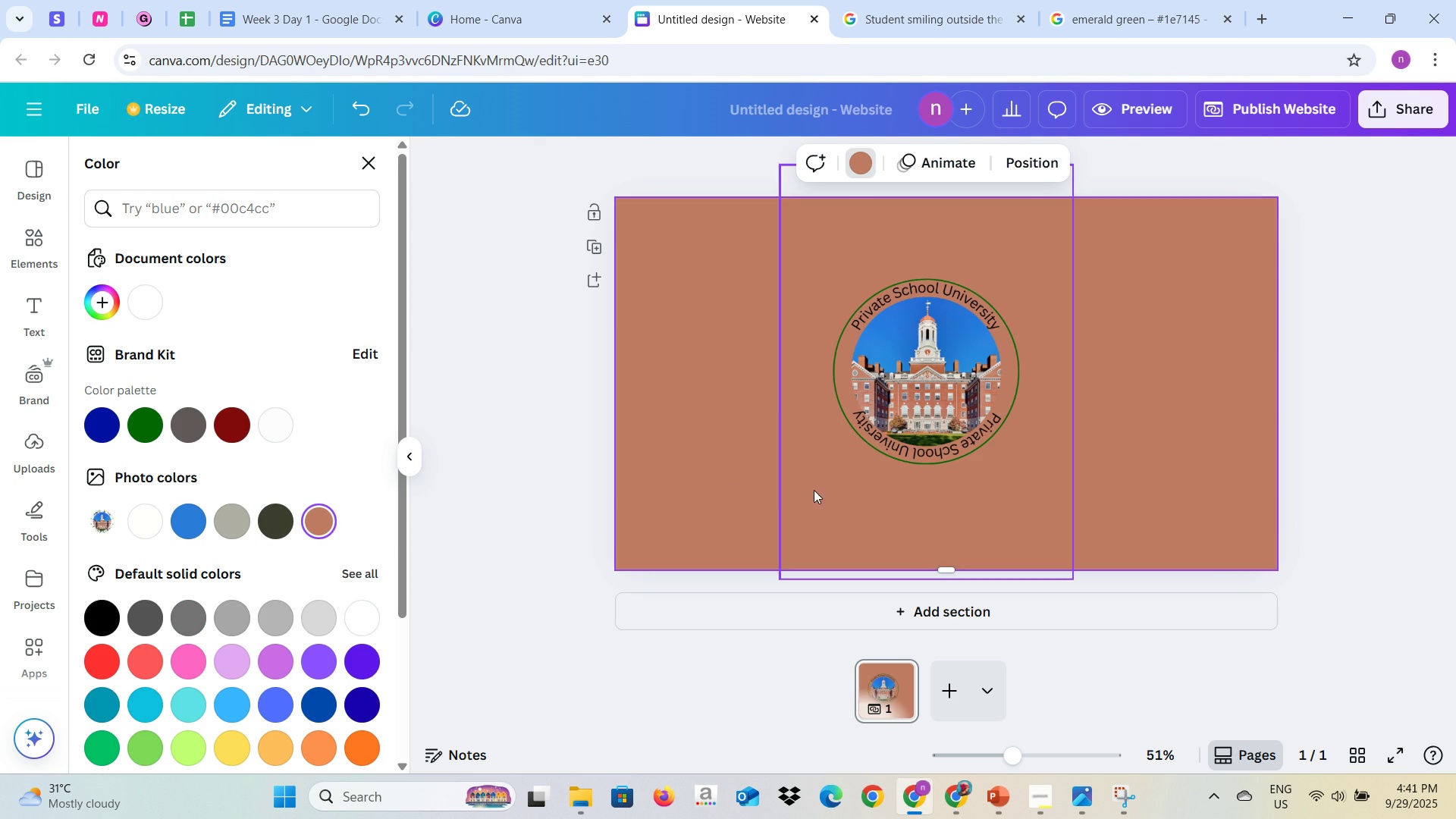 
left_click([797, 495])
 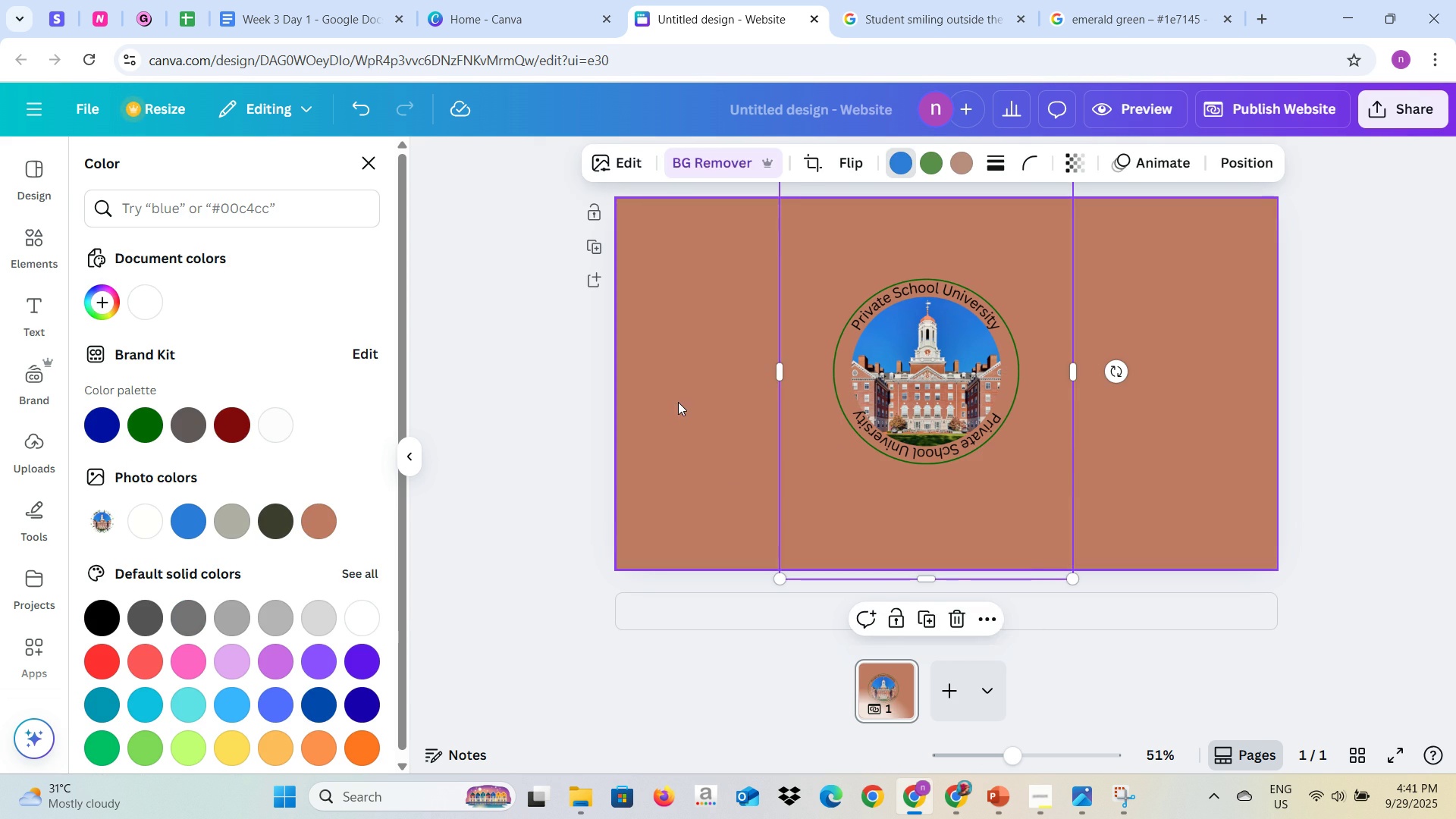 
left_click([678, 402])
 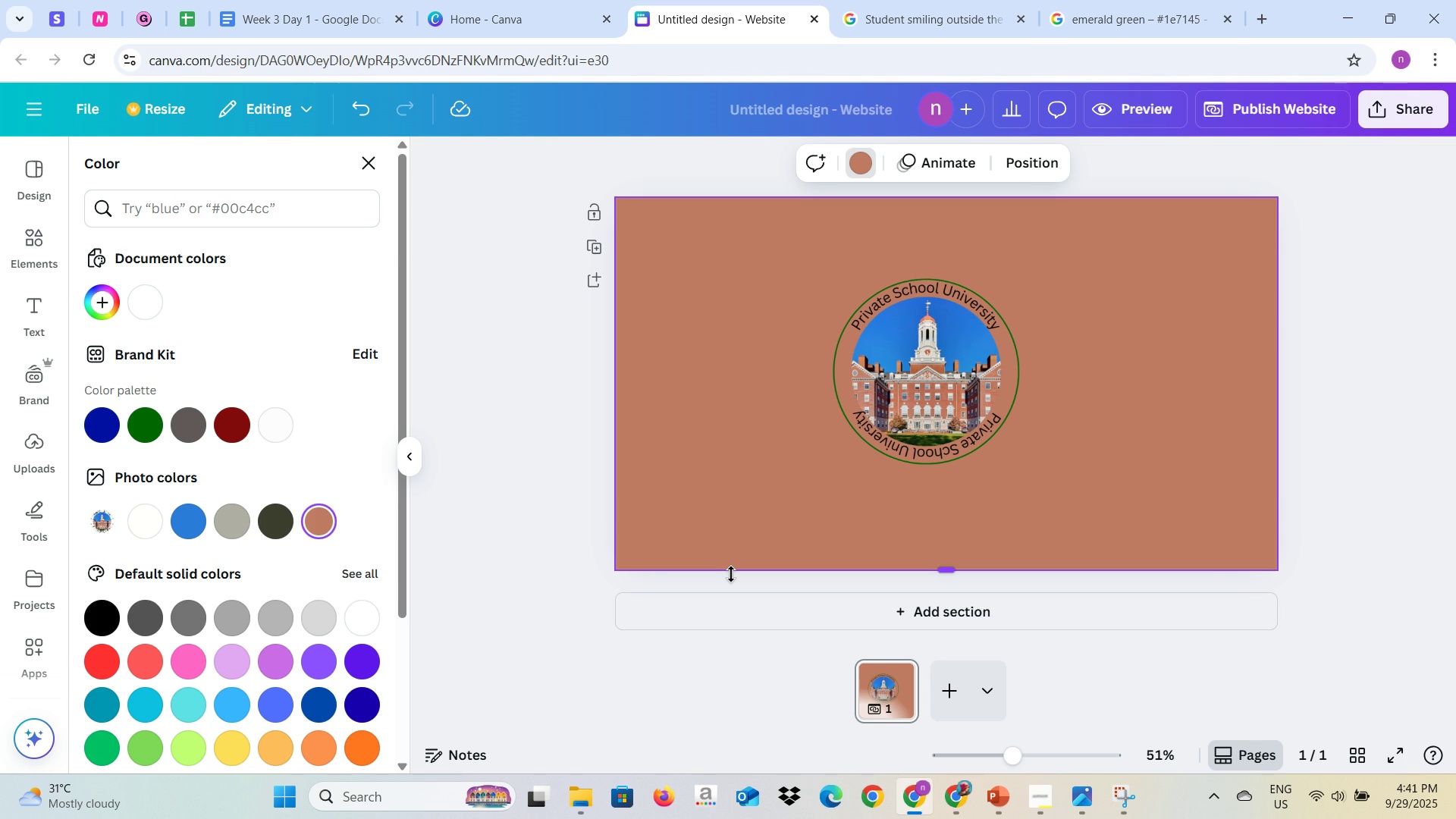 
wait(5.96)
 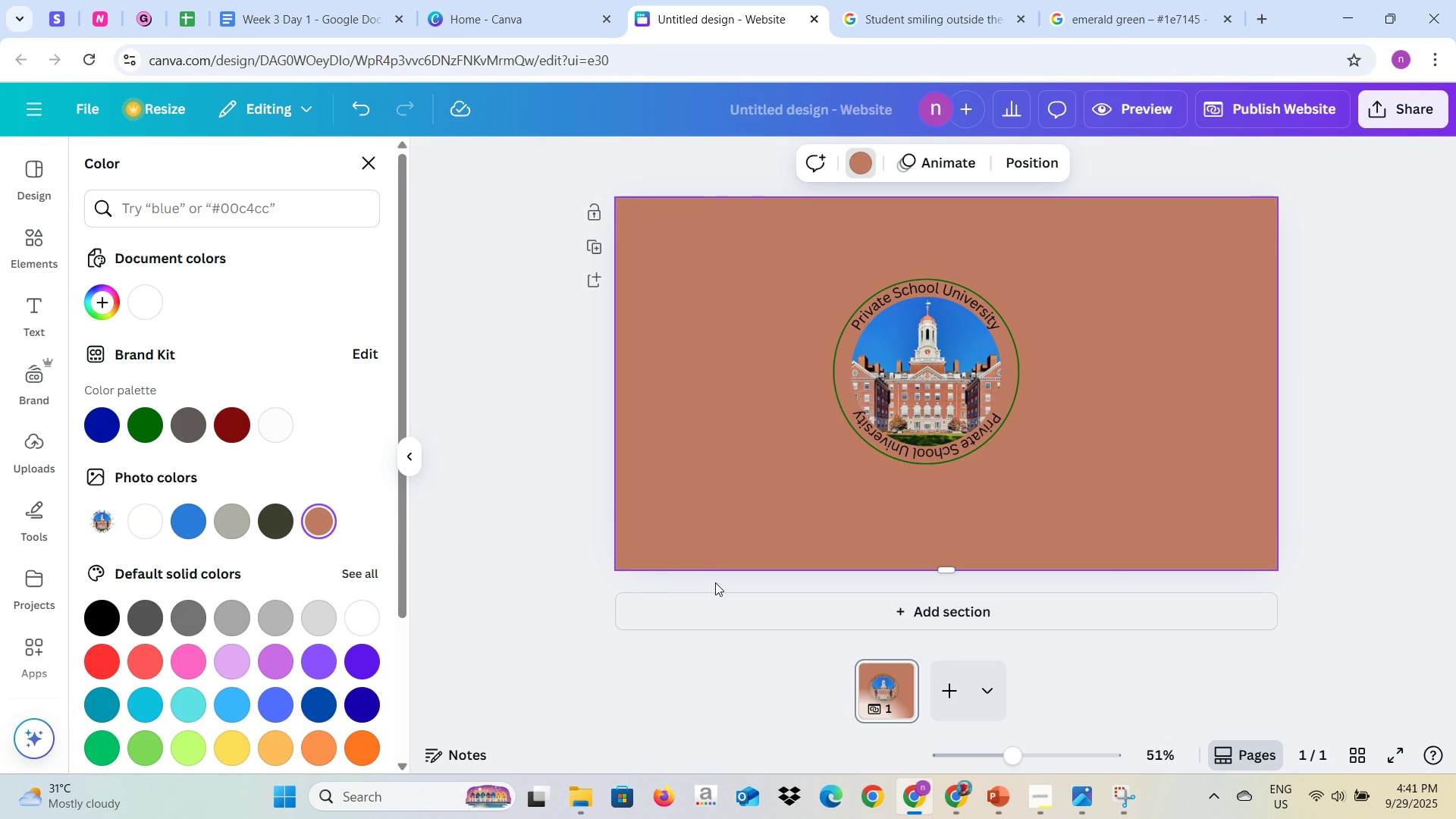 
left_click([936, 362])
 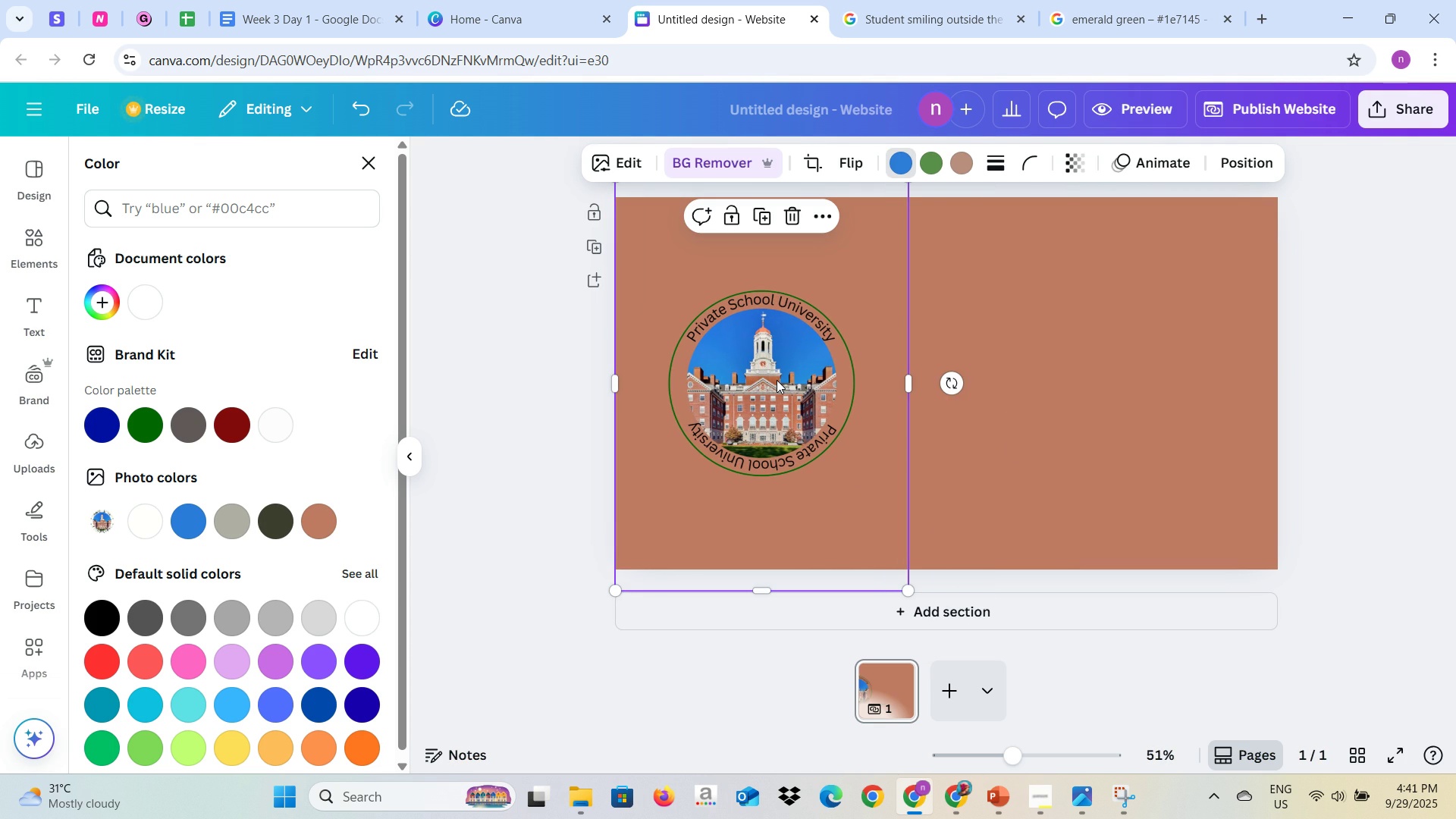 
wait(8.87)
 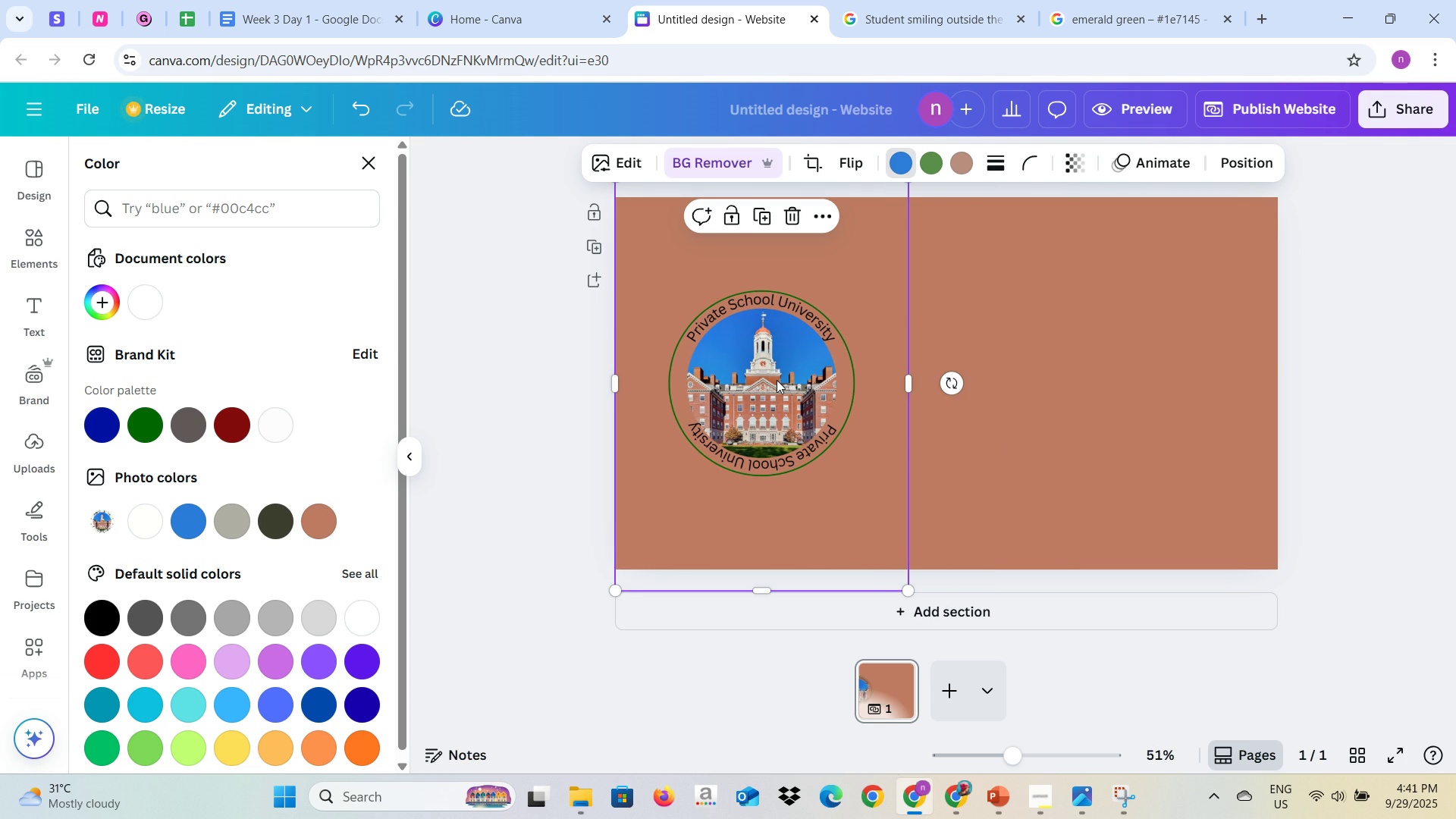 
left_click([1313, 450])
 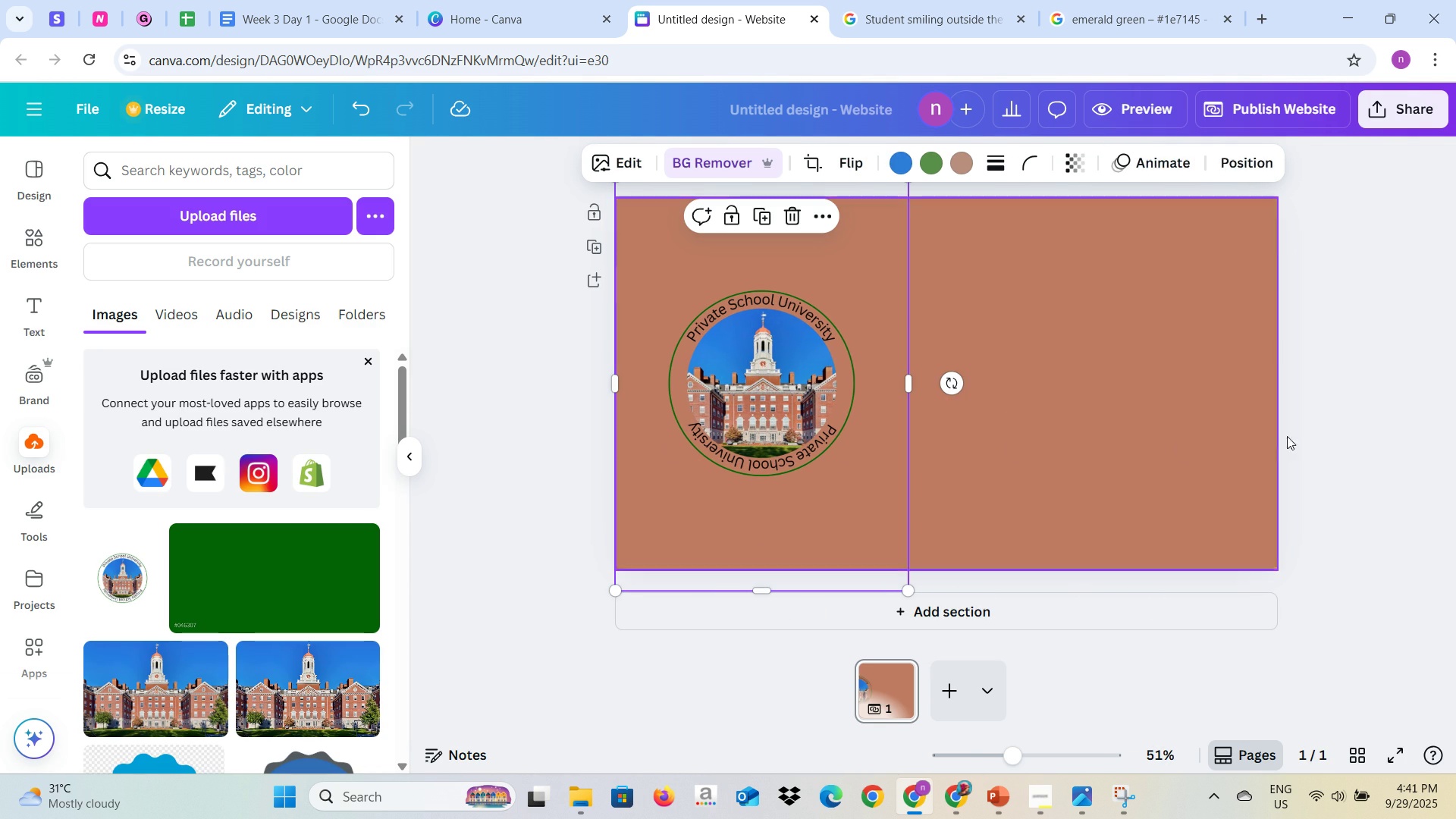 
left_click([1344, 431])
 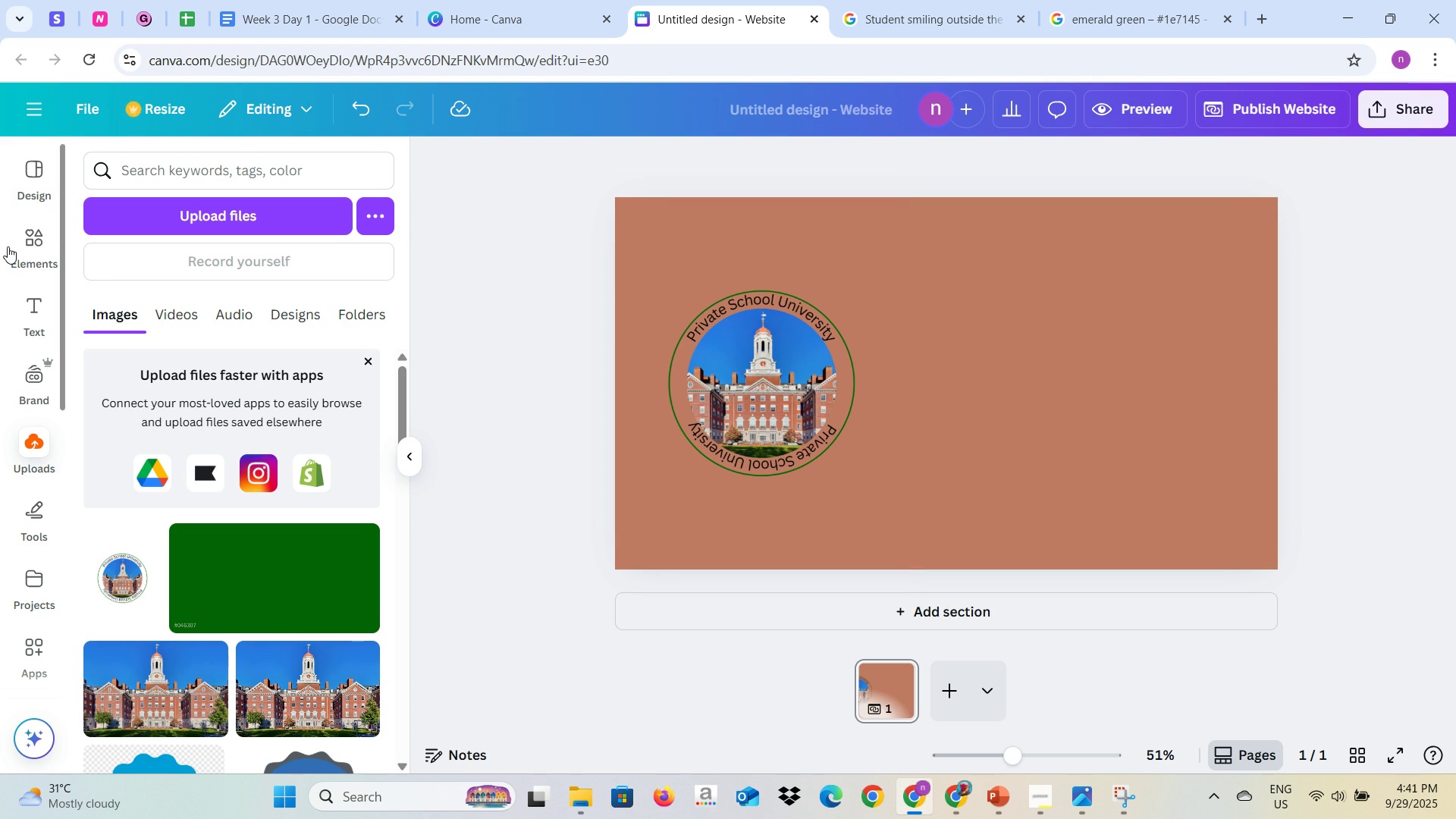 
left_click([15, 302])
 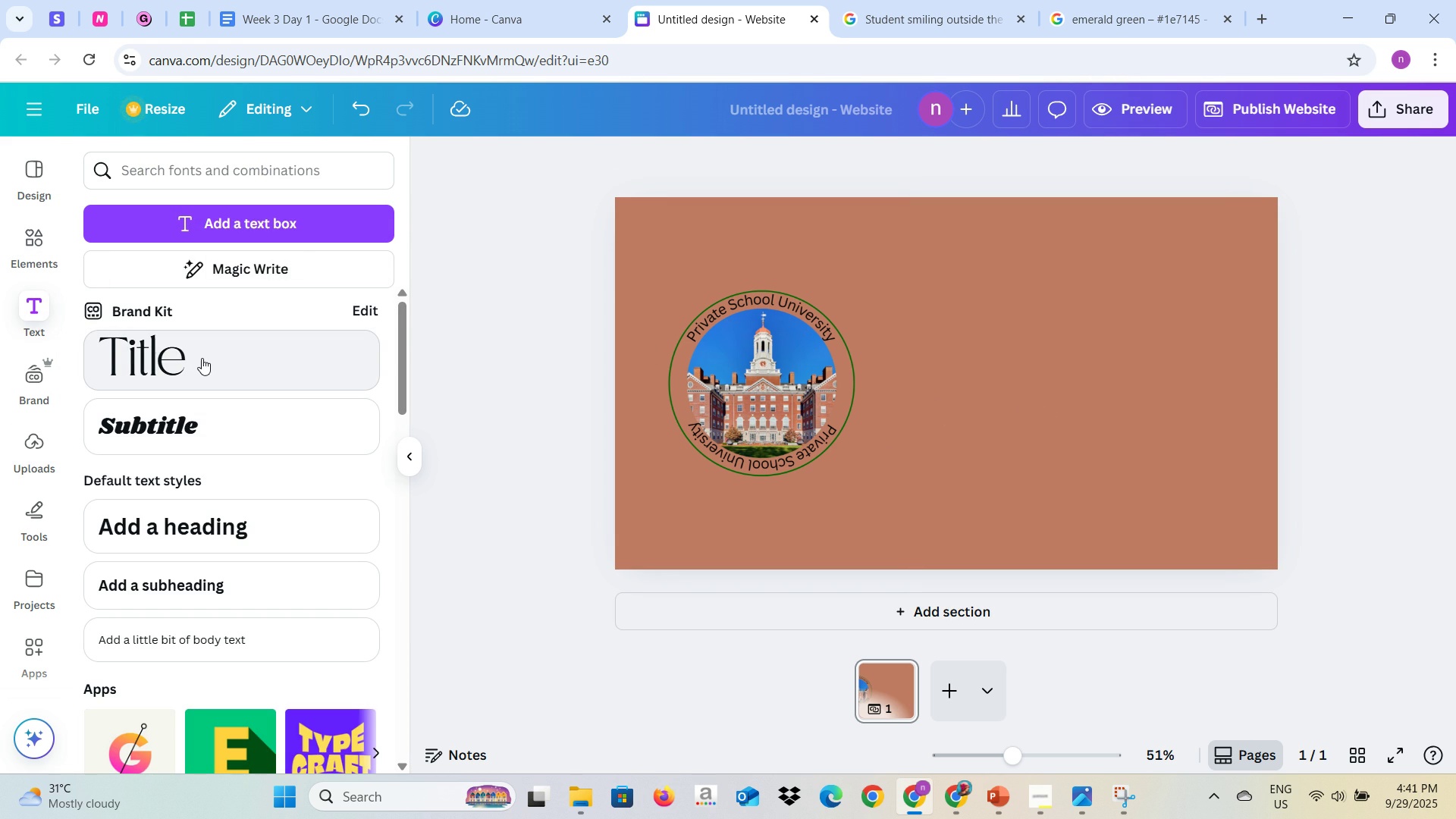 
wait(5.07)
 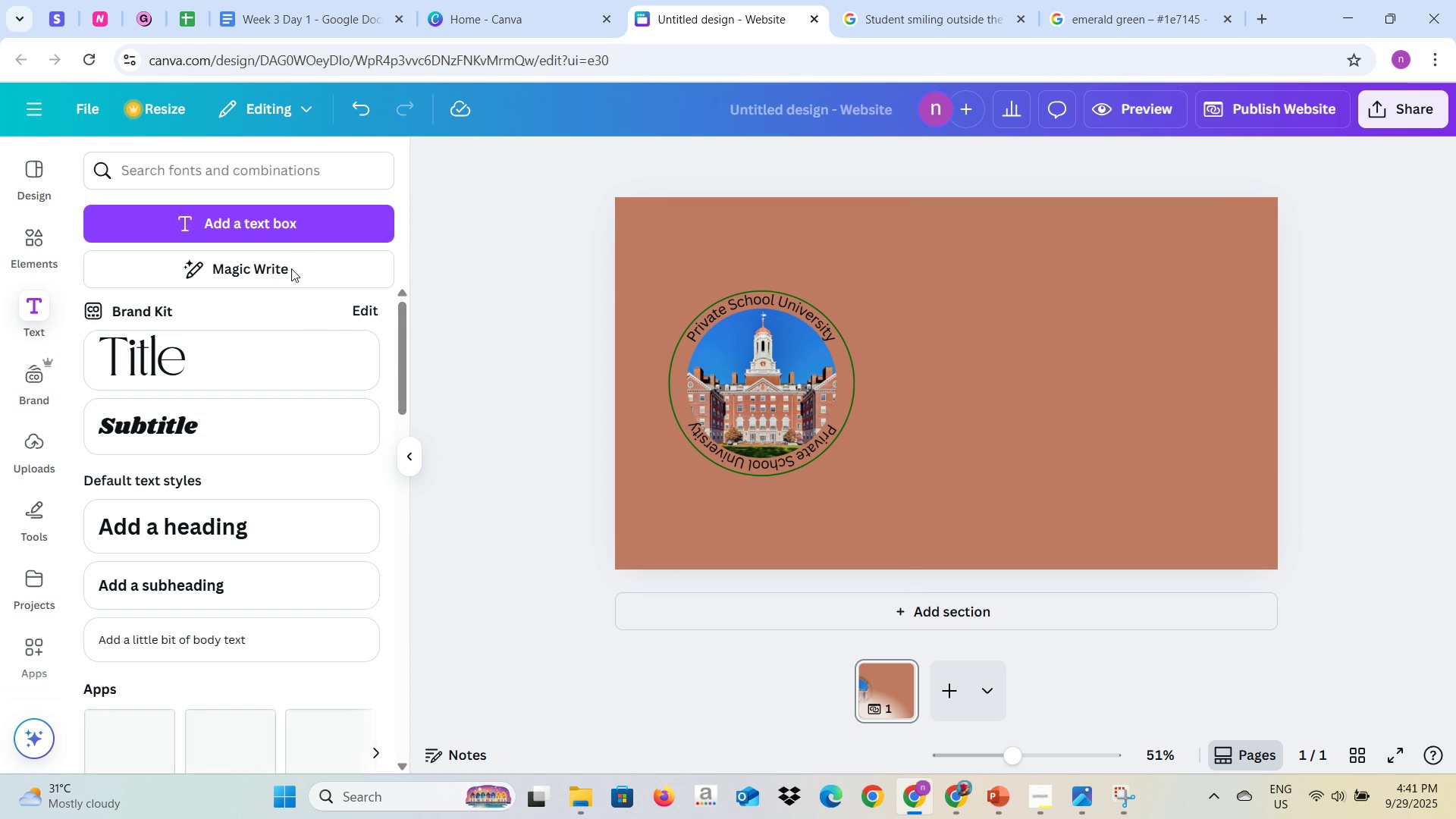 
left_click([196, 356])
 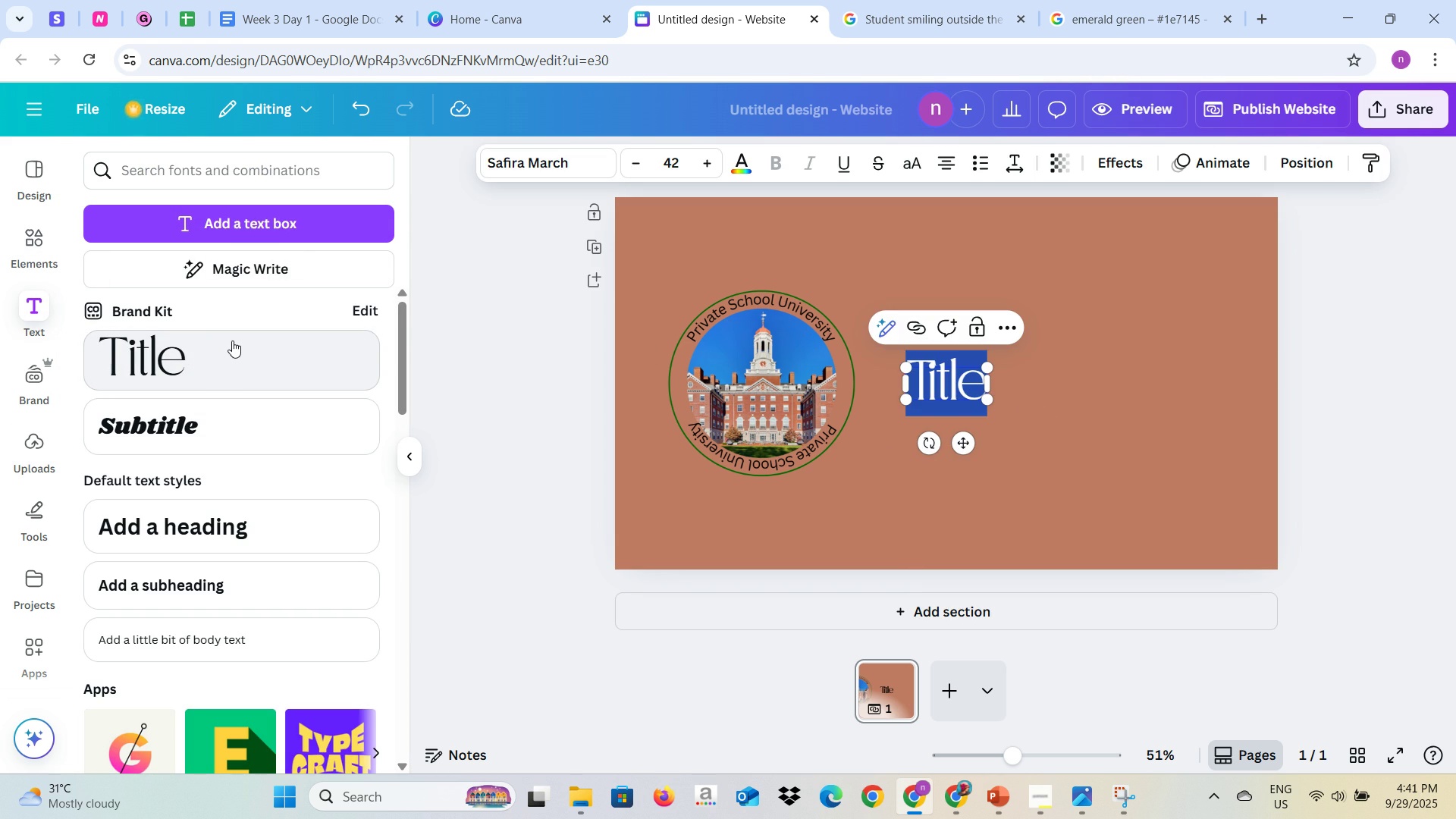 
type(Private School University)
 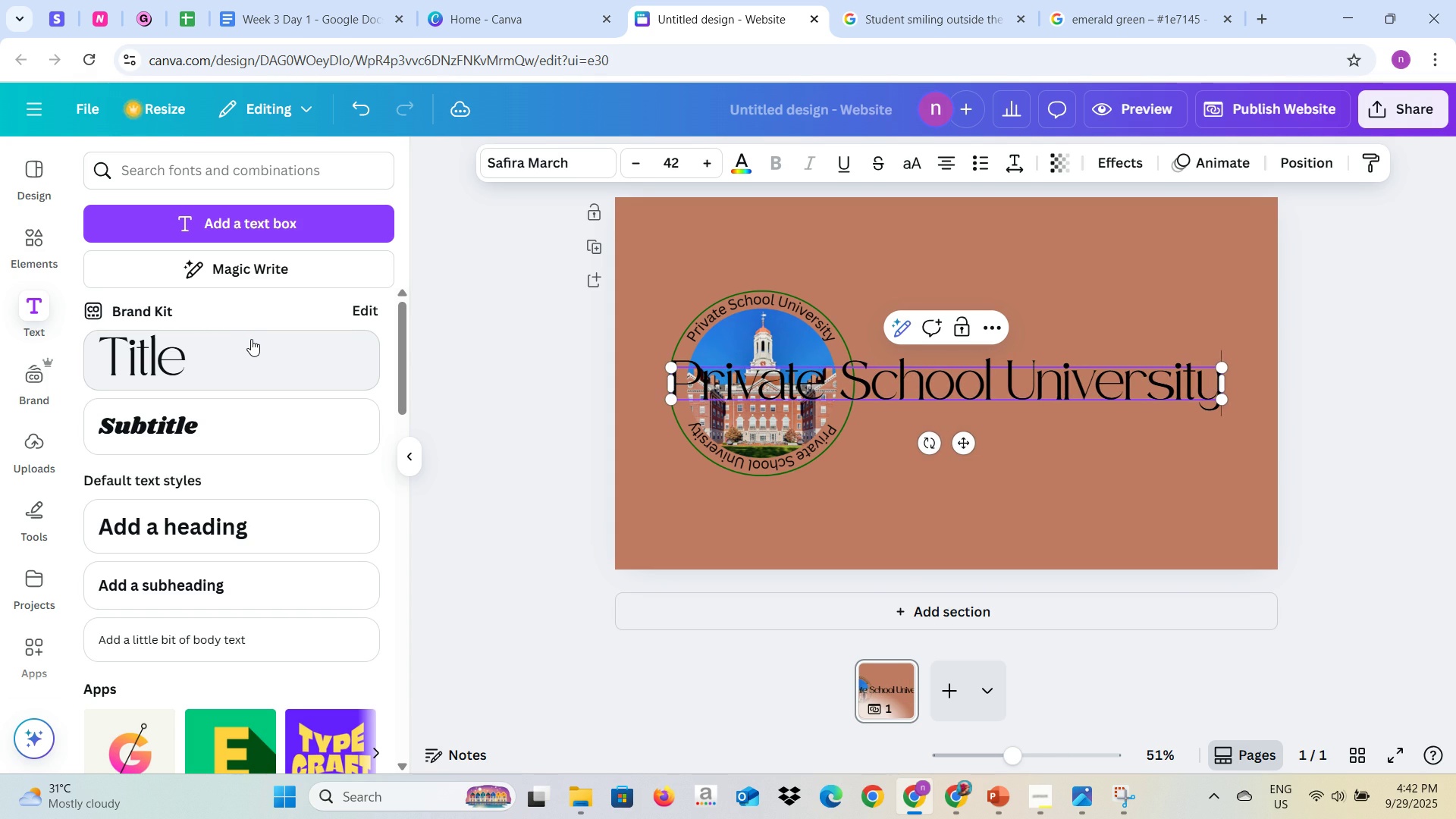 
wait(11.13)
 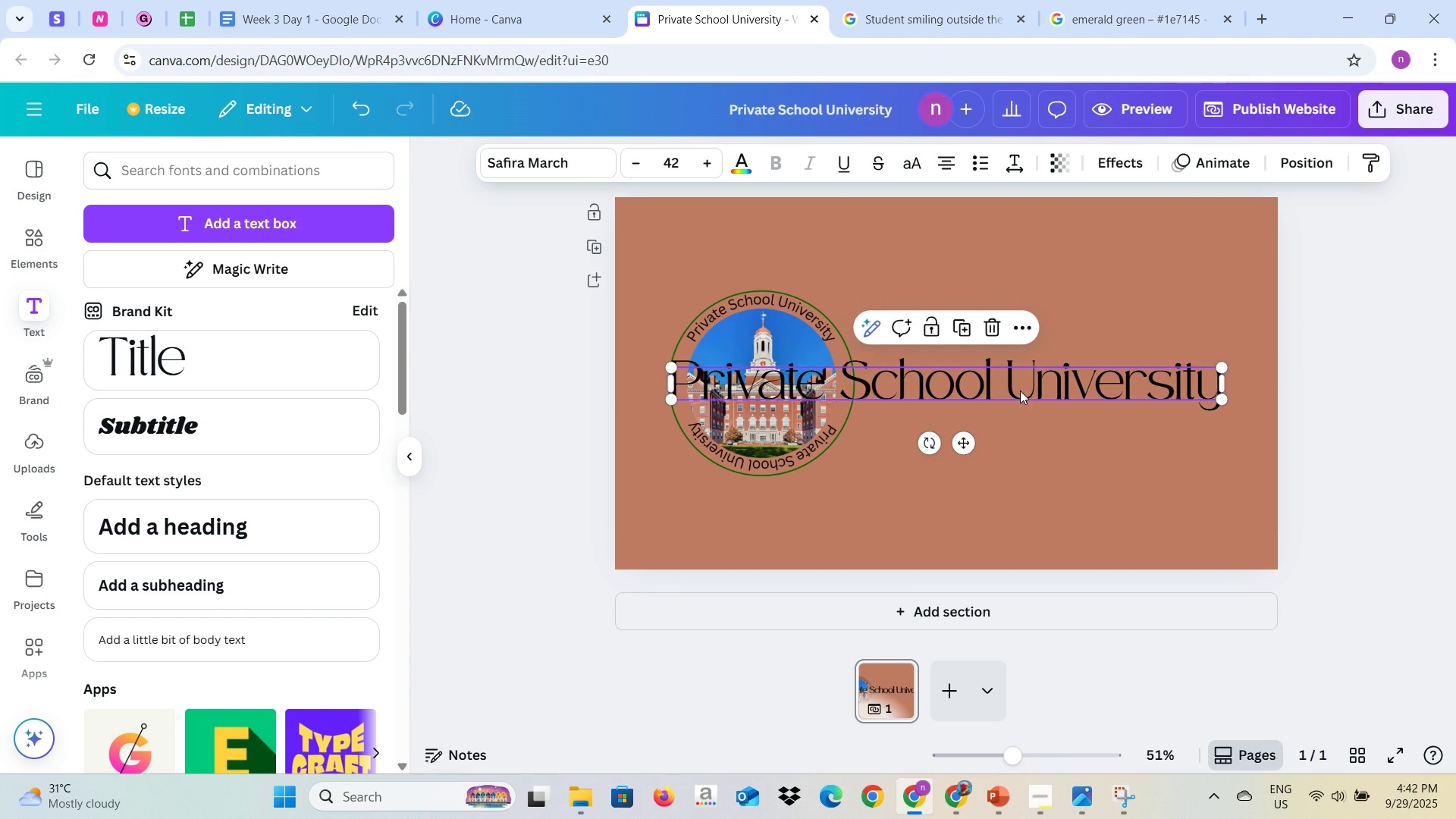 
left_click([1061, 355])
 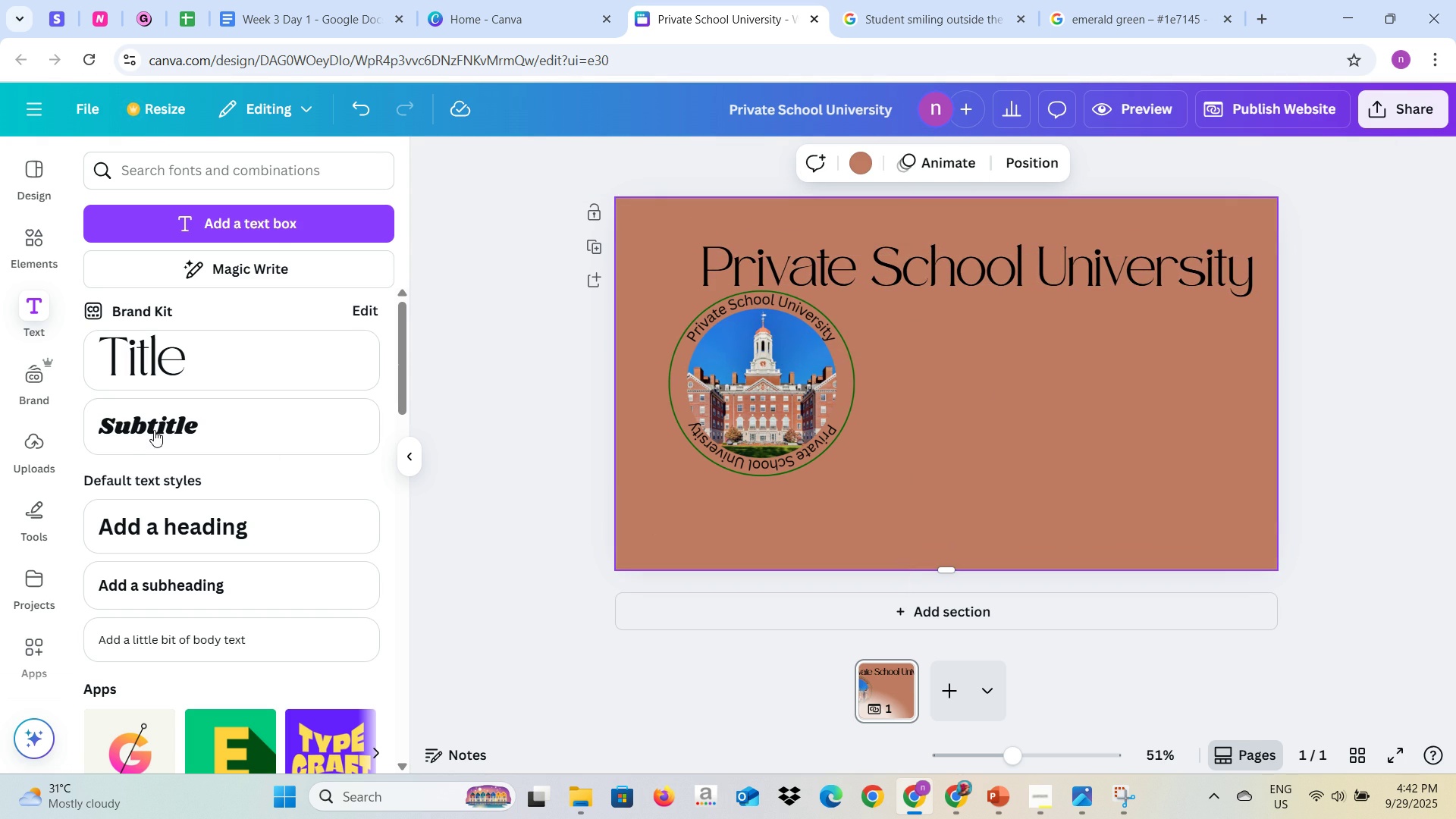 
left_click([154, 430])
 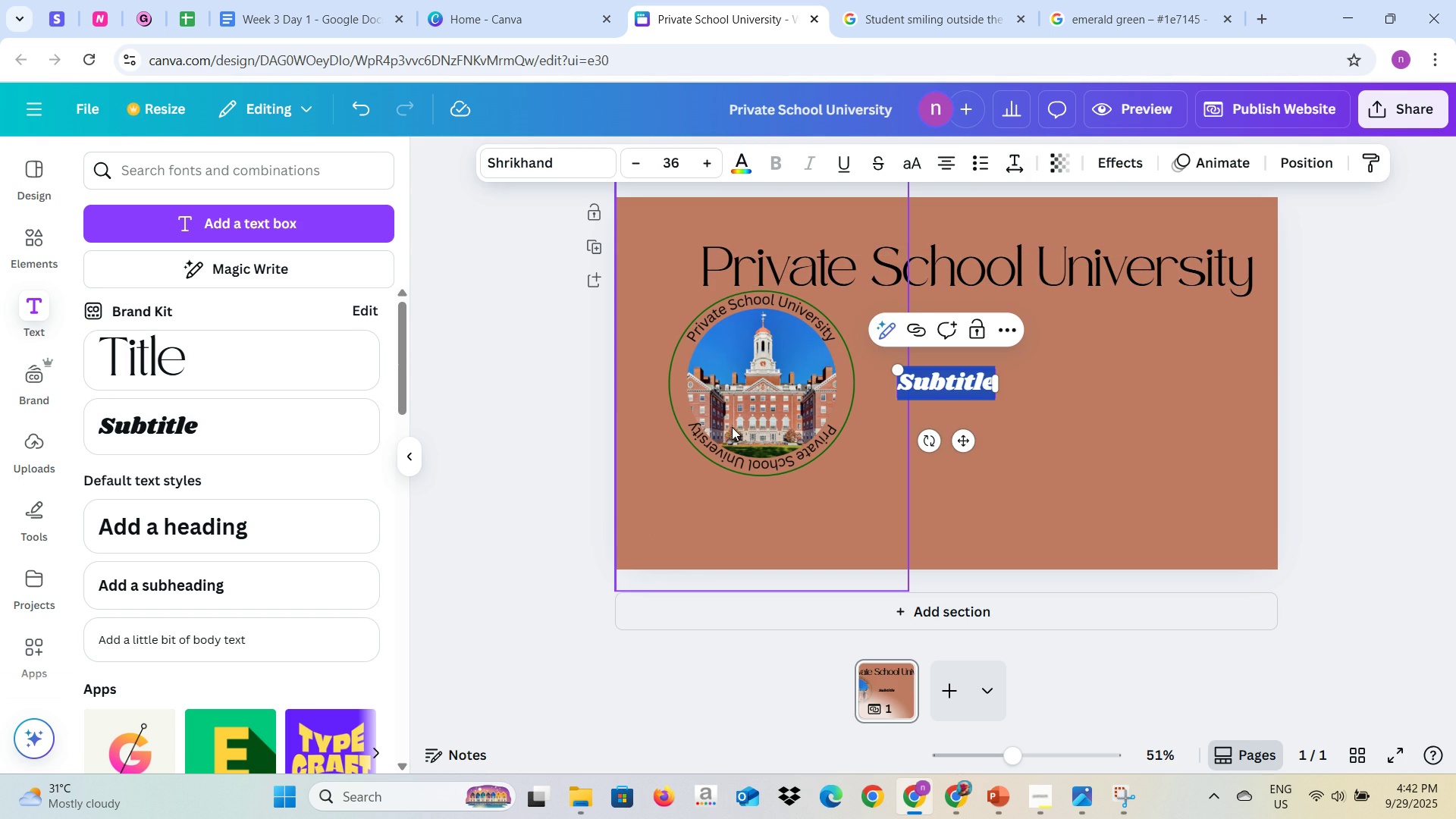 
key(Alt+AltLeft)
 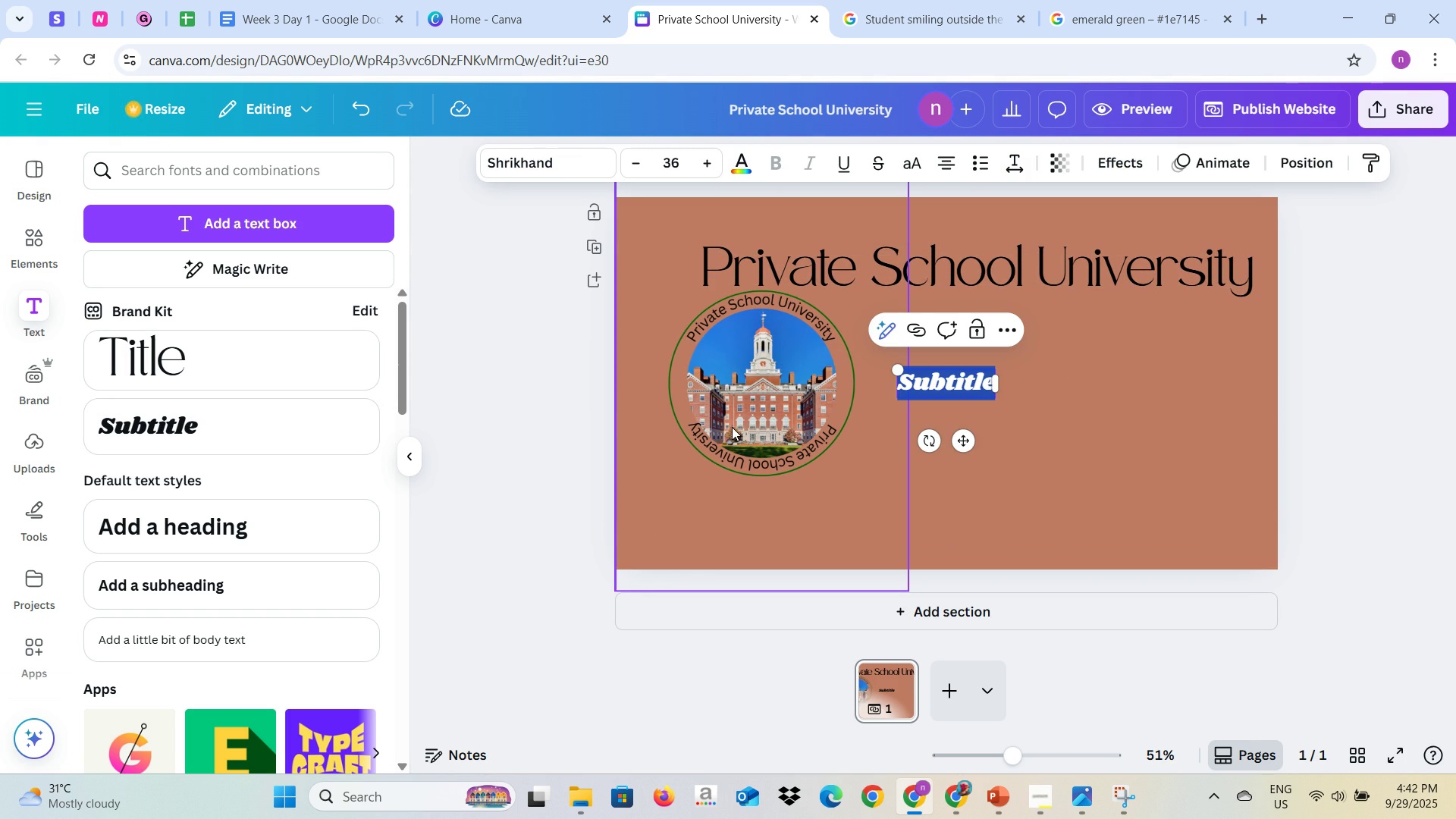 
key(Alt+Tab)
 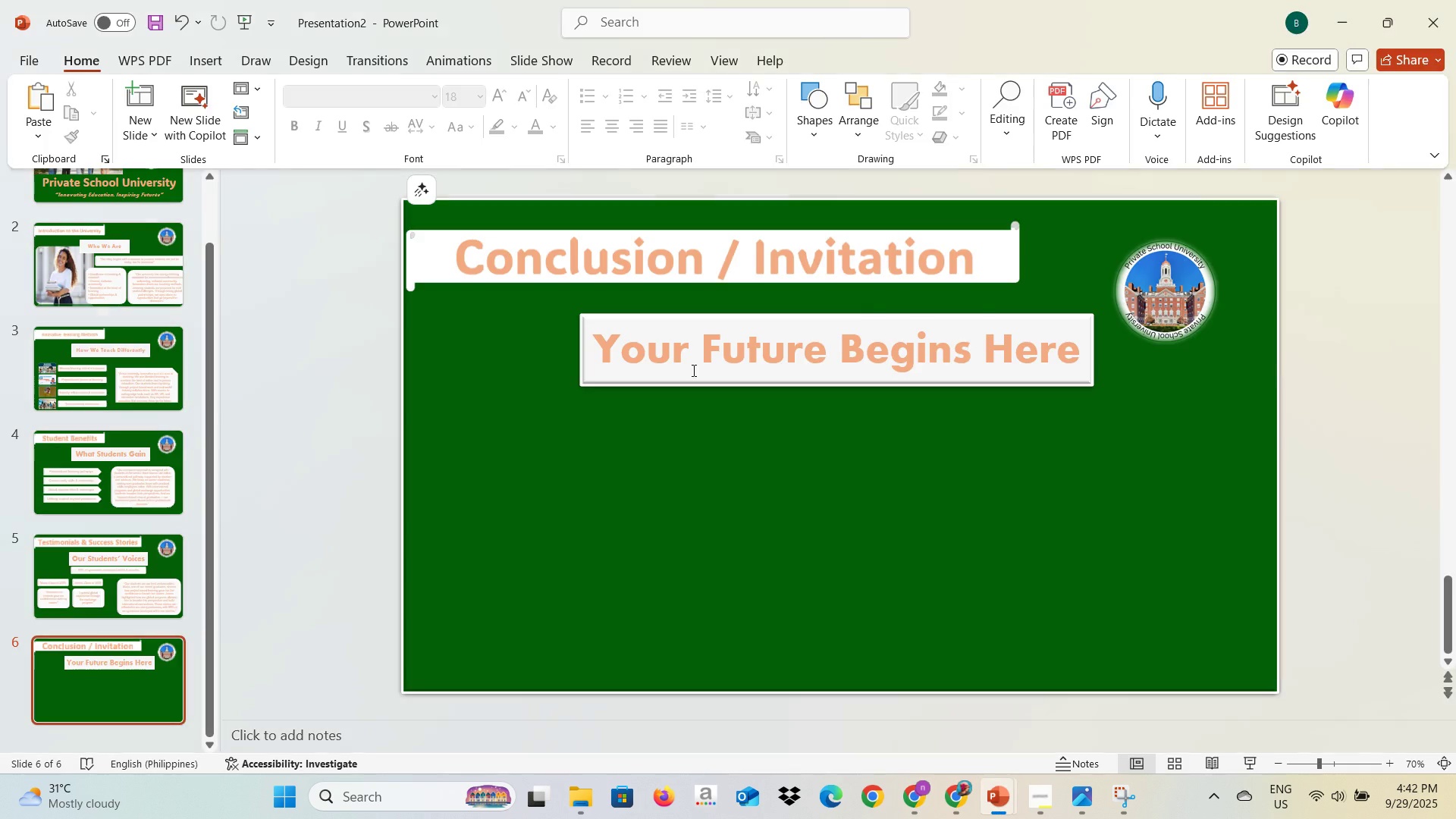 
key(Alt+AltLeft)
 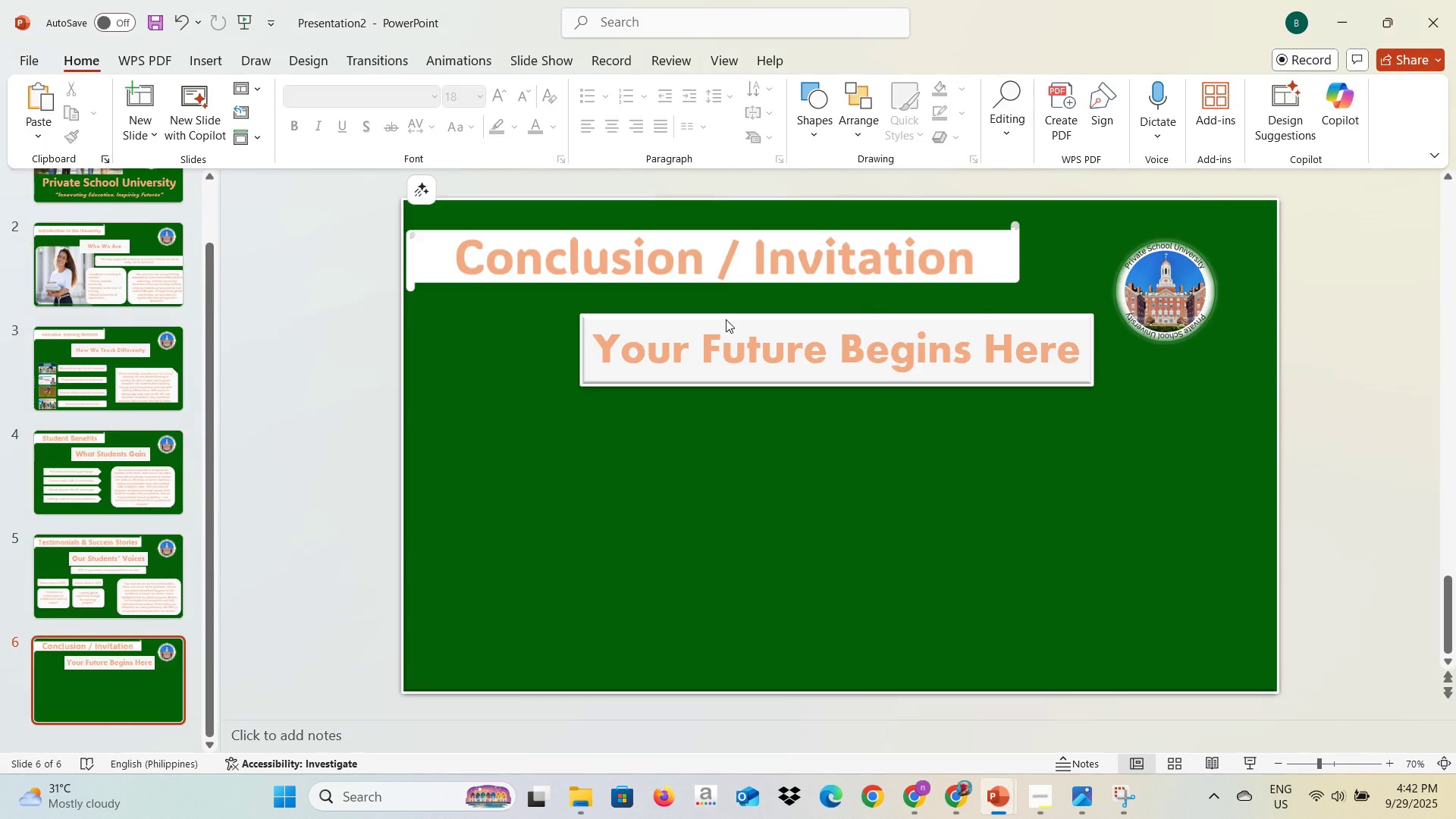 
key(Alt+Tab)
 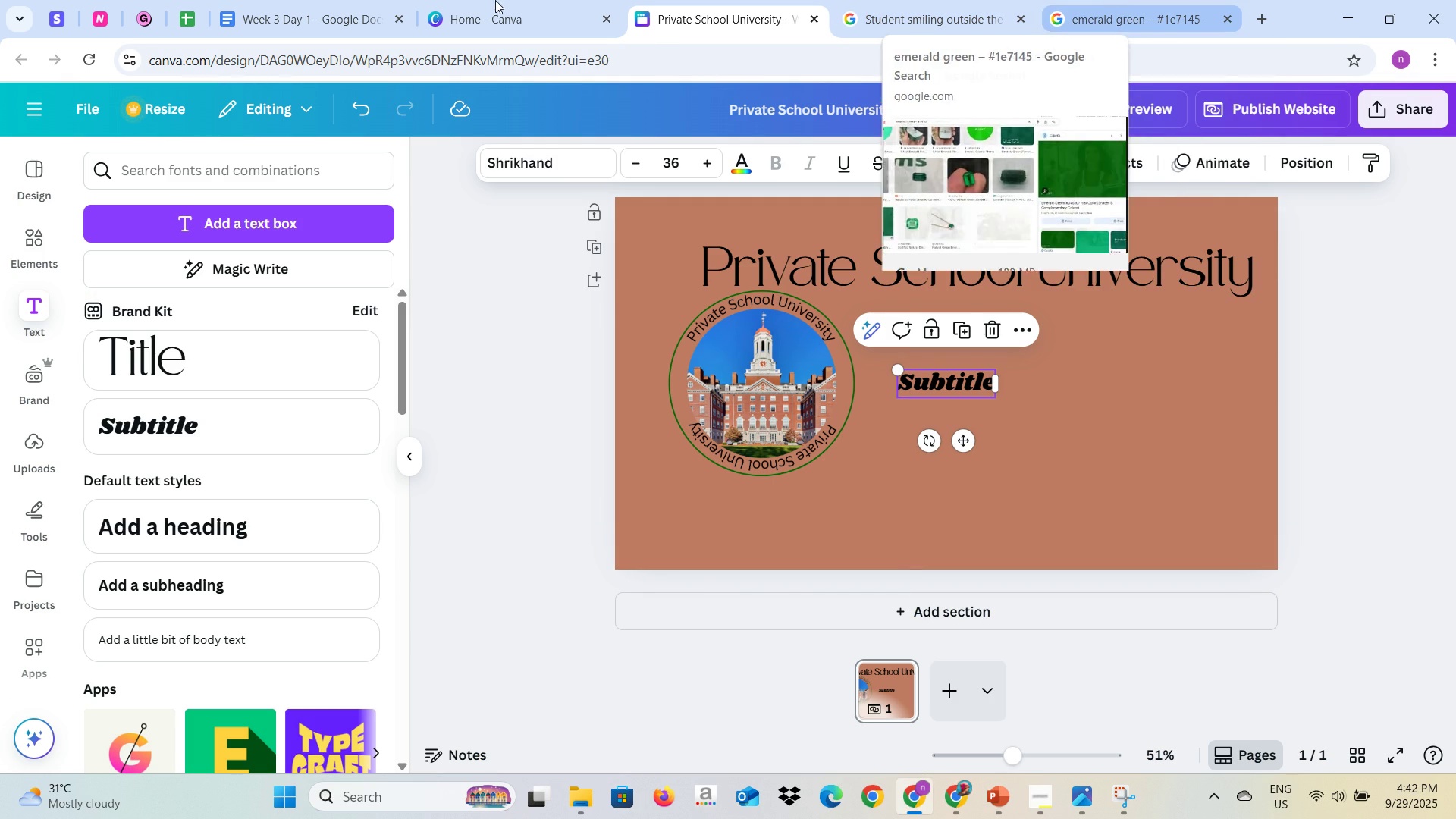 
key(Alt+Tab)
 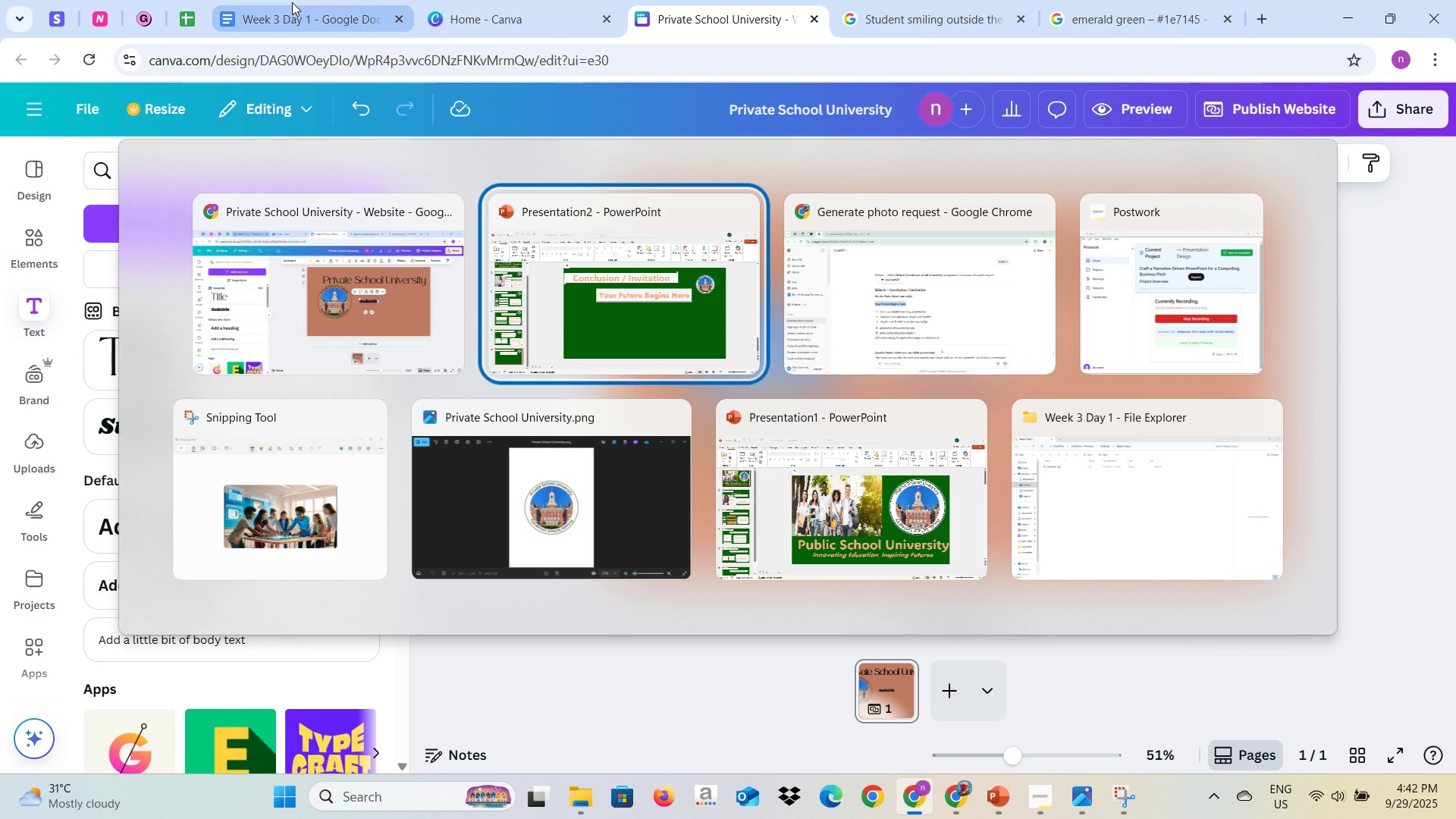 
key(Alt+Tab)
 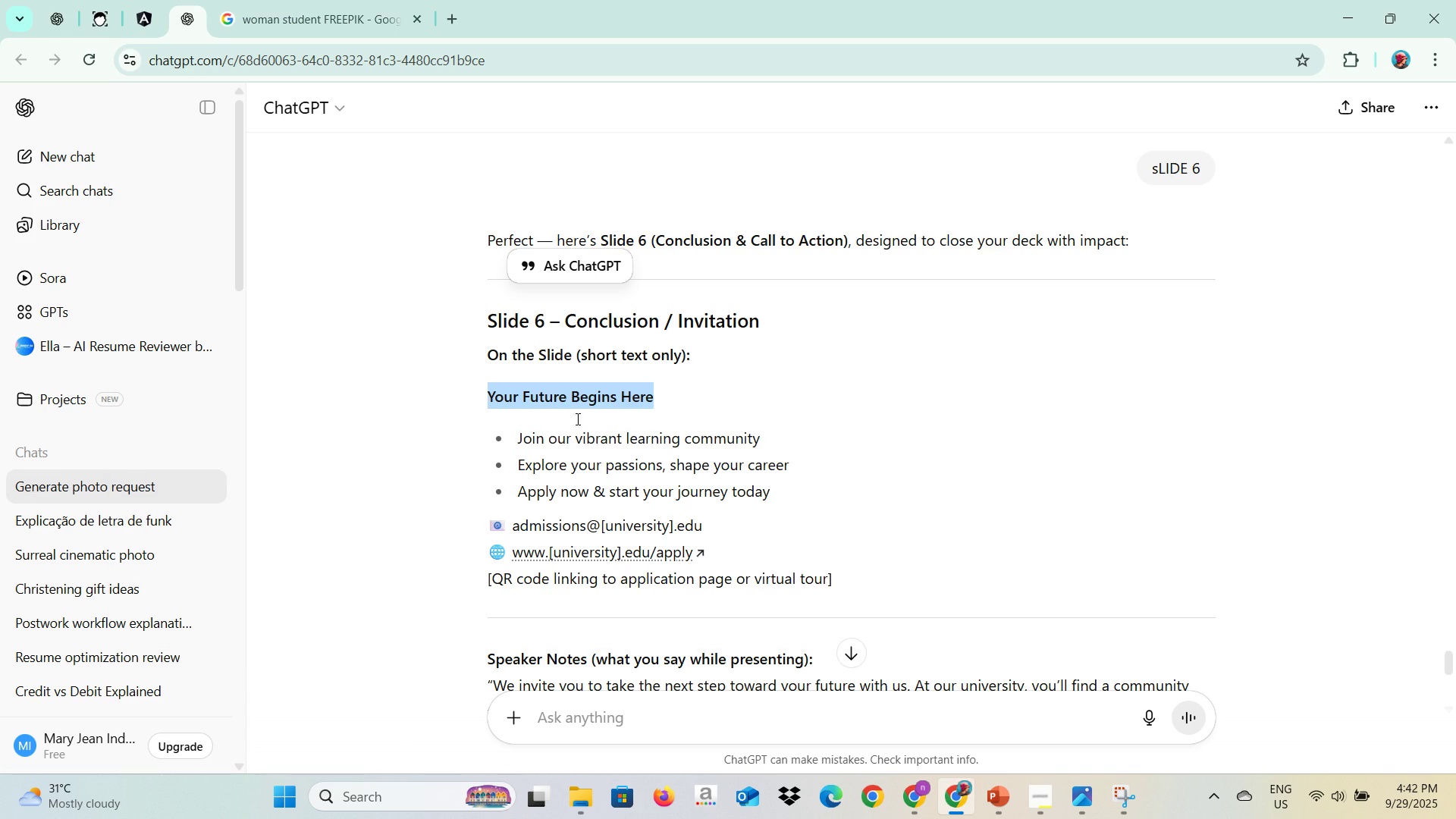 
scroll: coordinate [606, 438], scroll_direction: down, amount: 4.0
 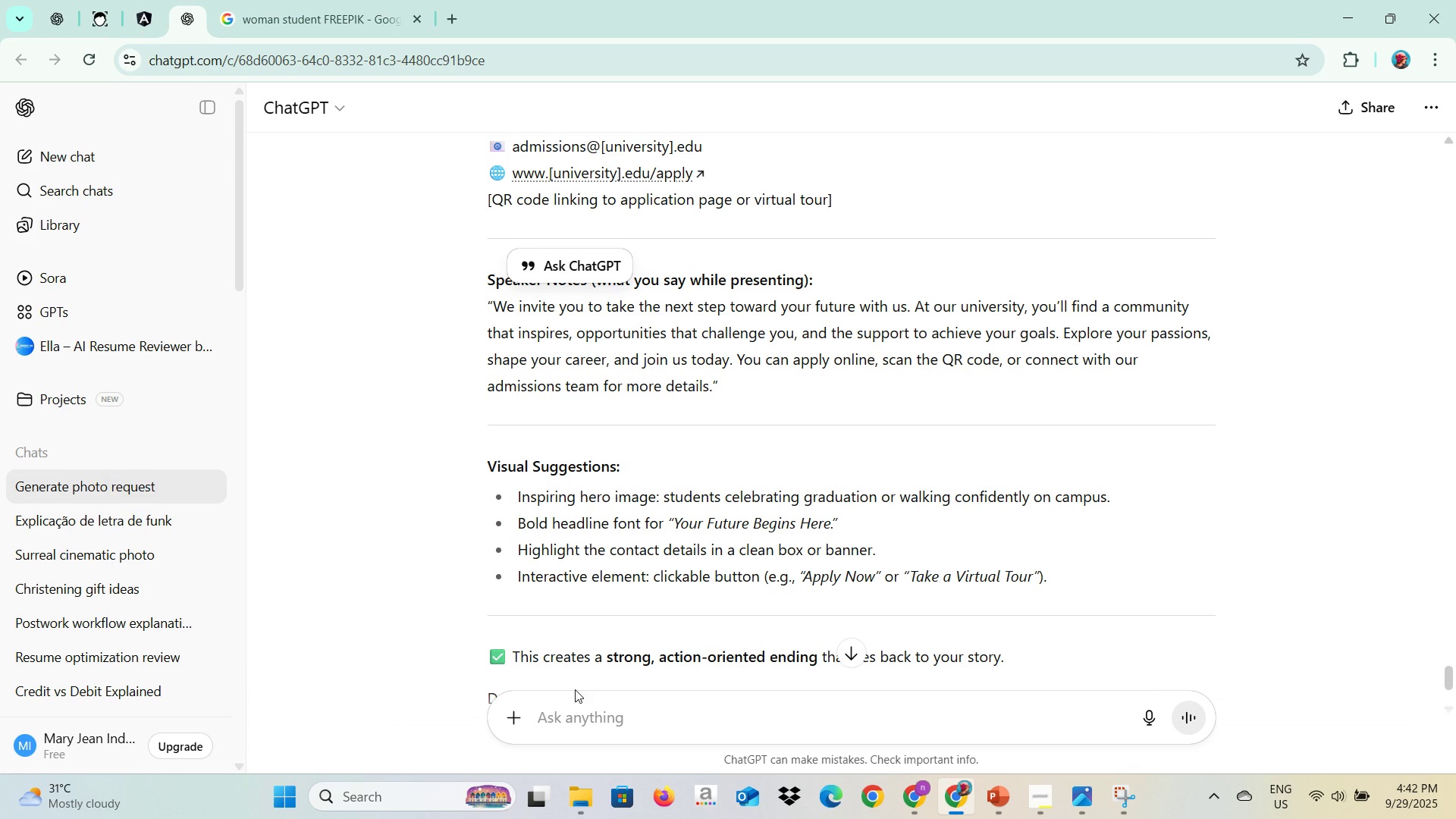 
left_click([562, 711])
 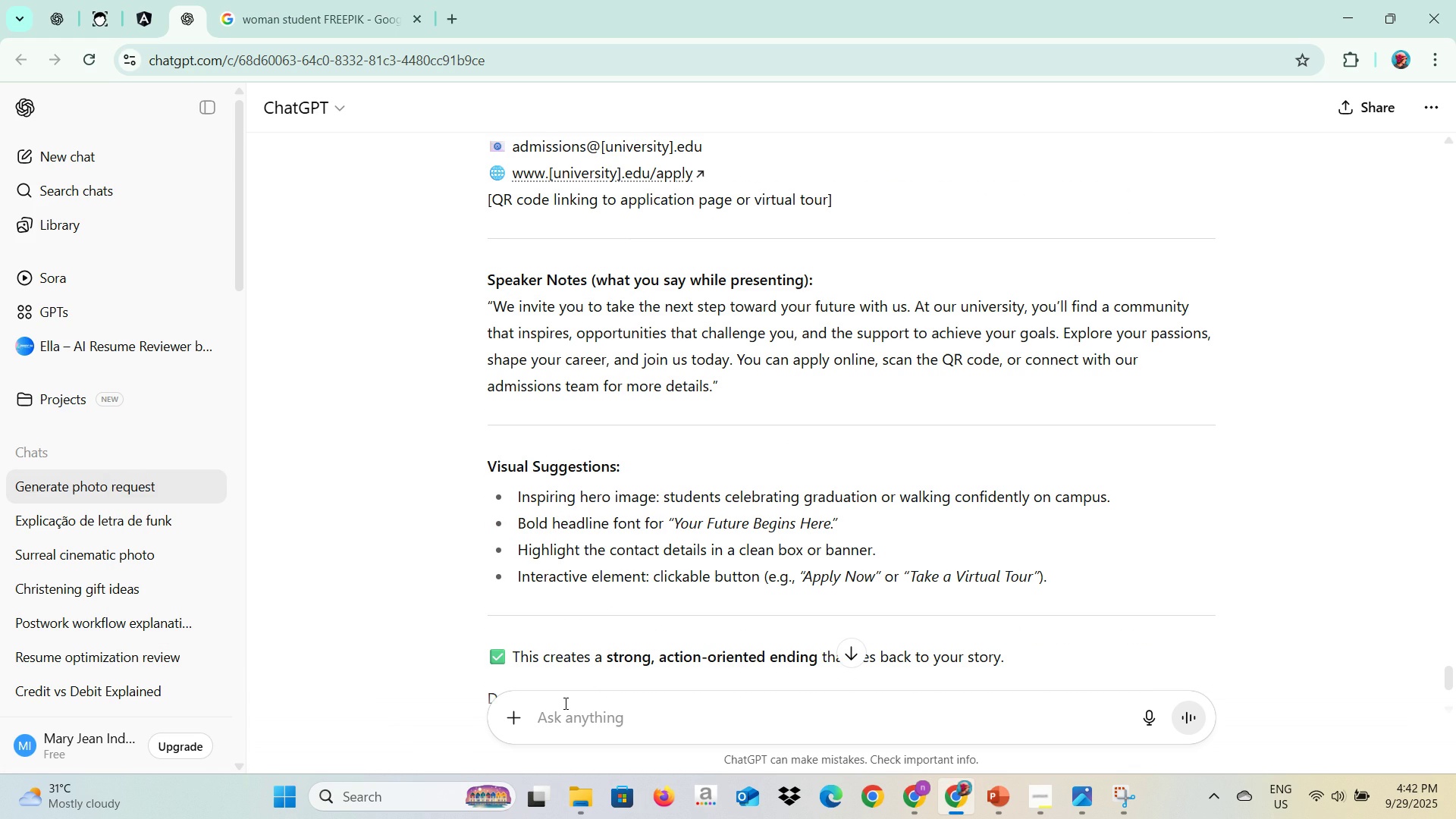 
type(Make me a about)
key(Backspace)
key(Backspace)
key(Backspace)
key(Backspace)
key(Backspace)
type(mock up aab)
key(Backspace)
key(Backspace)
type(bout of a website school I named it )
 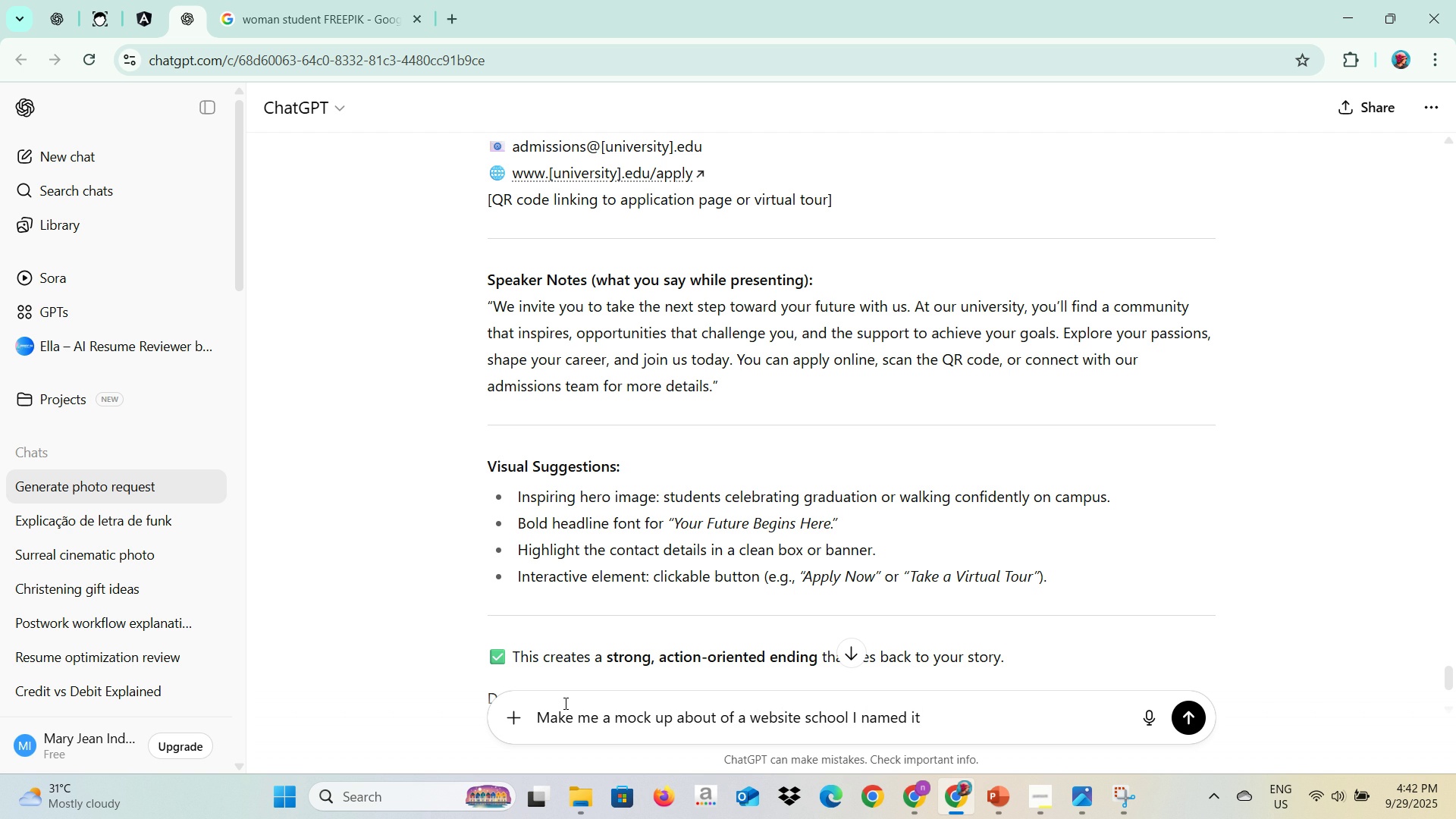 
type(private school university)
 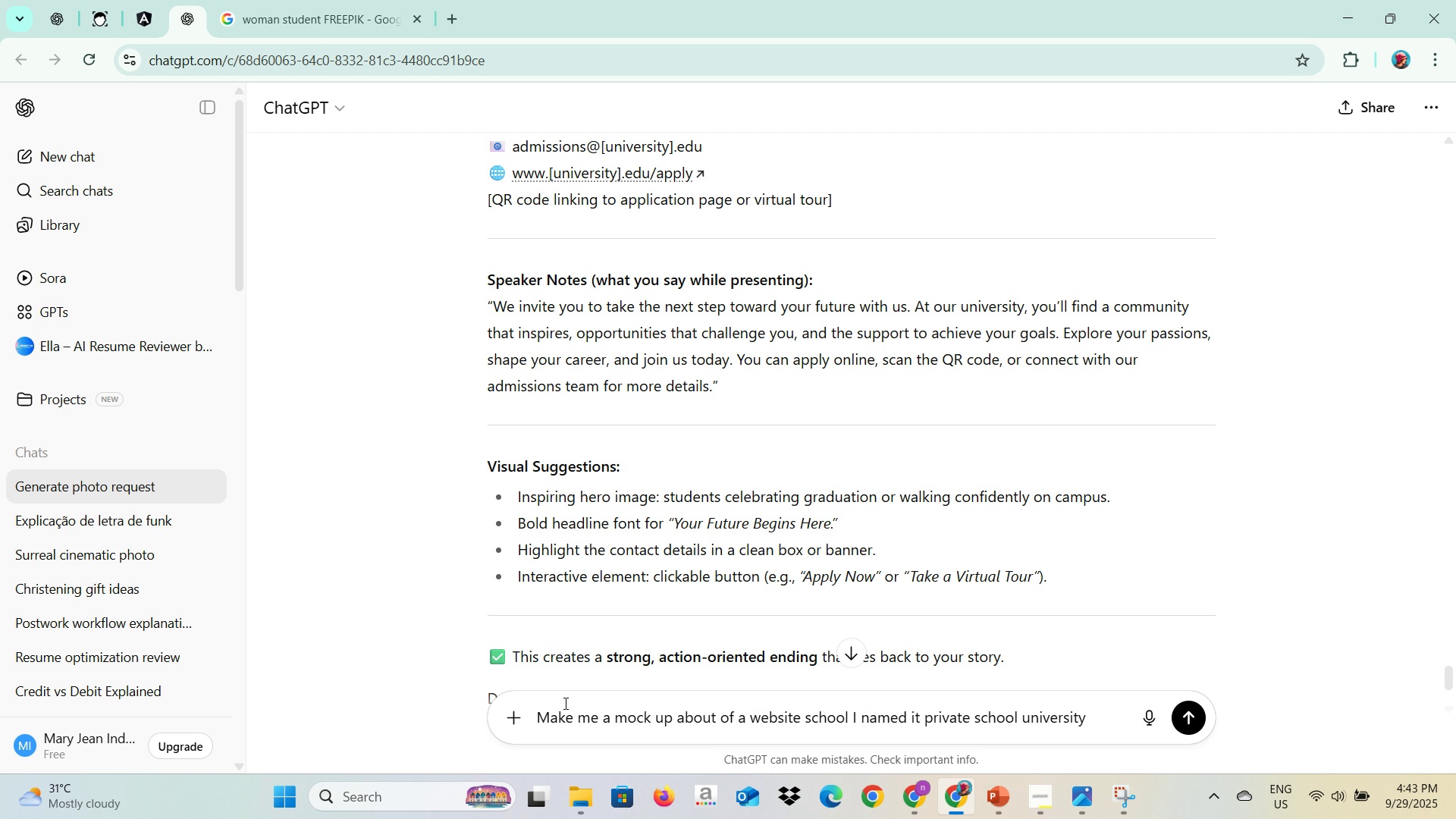 
key(Enter)
 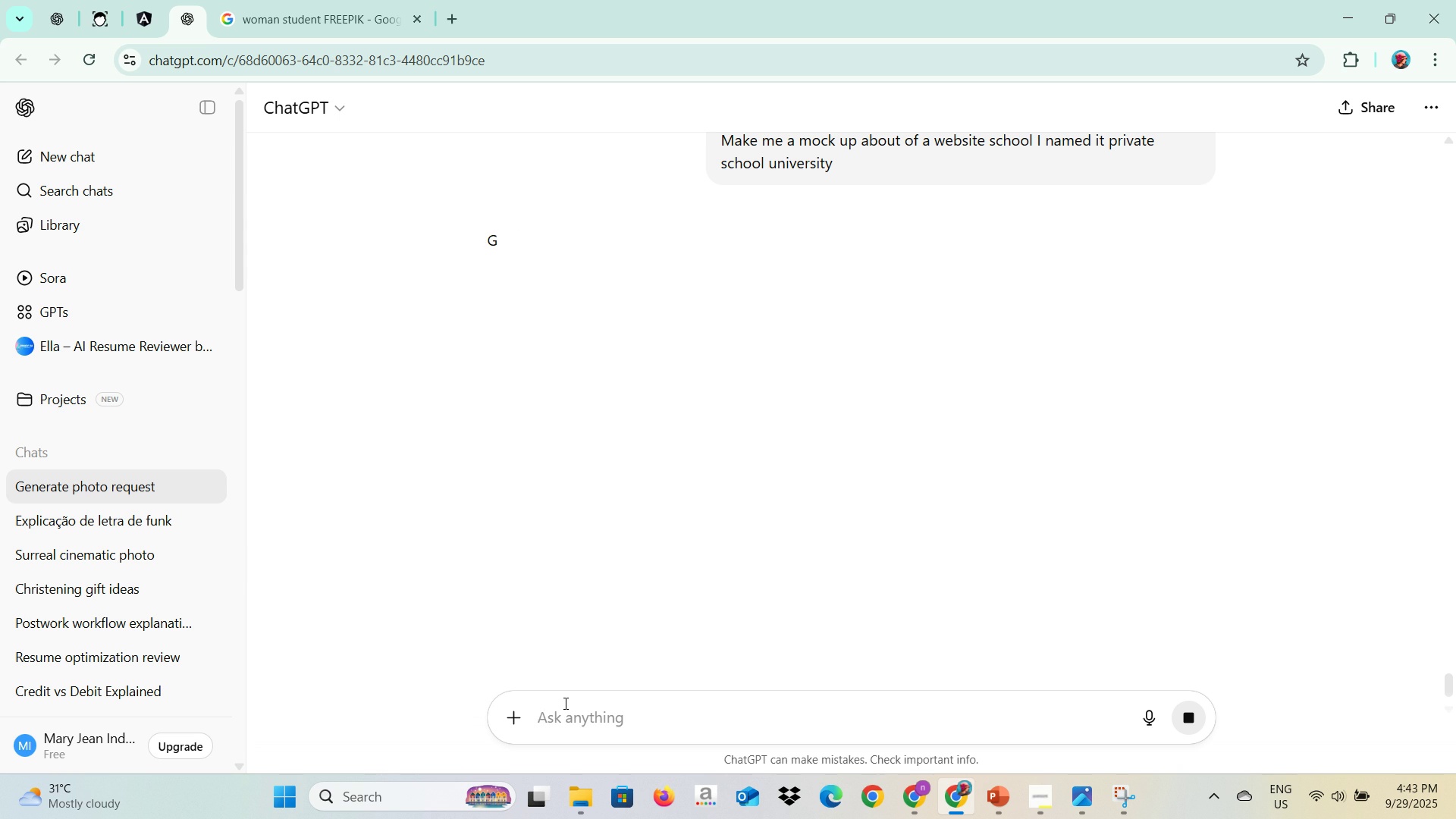 
wait(8.4)
 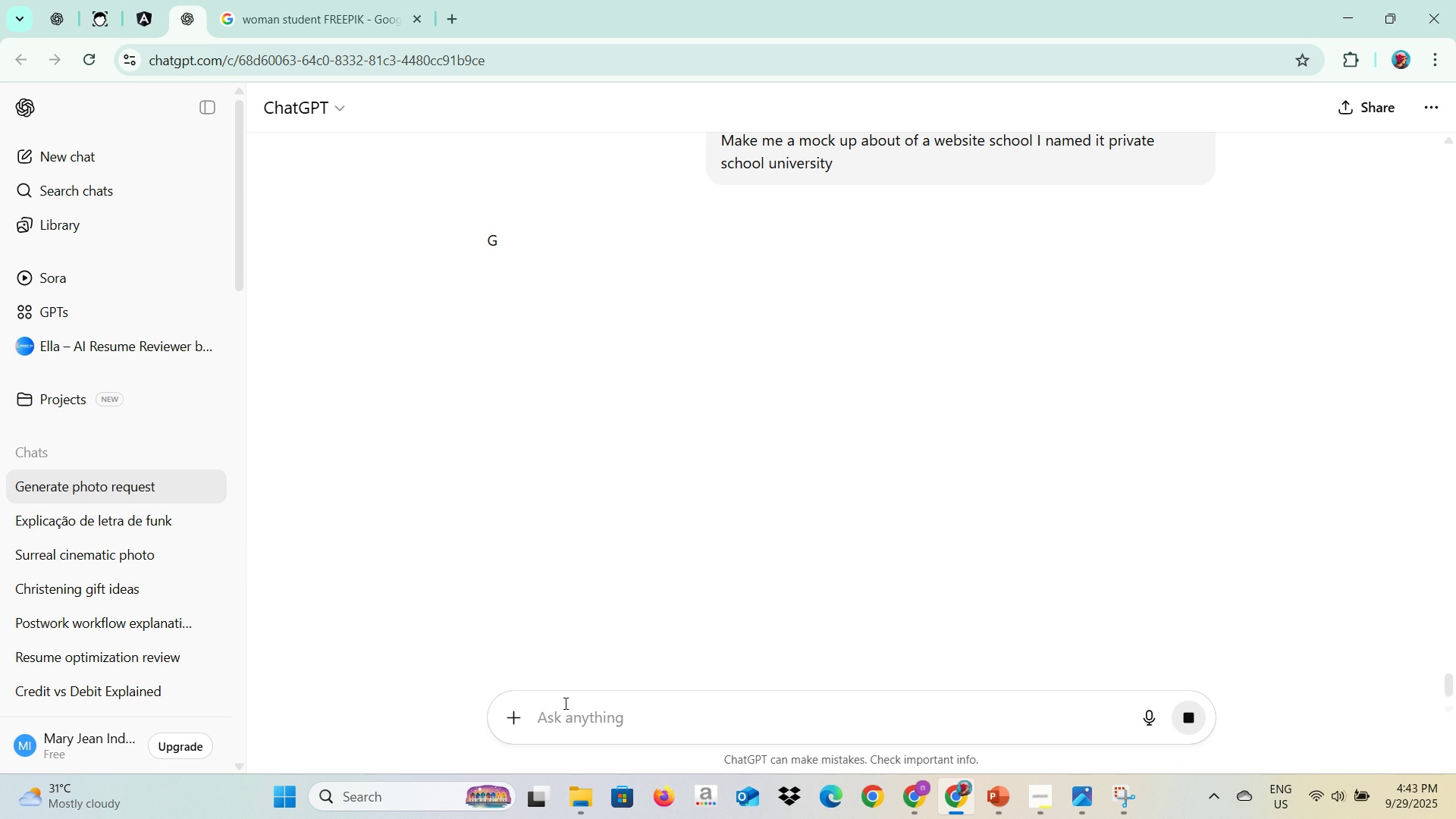 
scroll: coordinate [643, 504], scroll_direction: down, amount: 7.0
 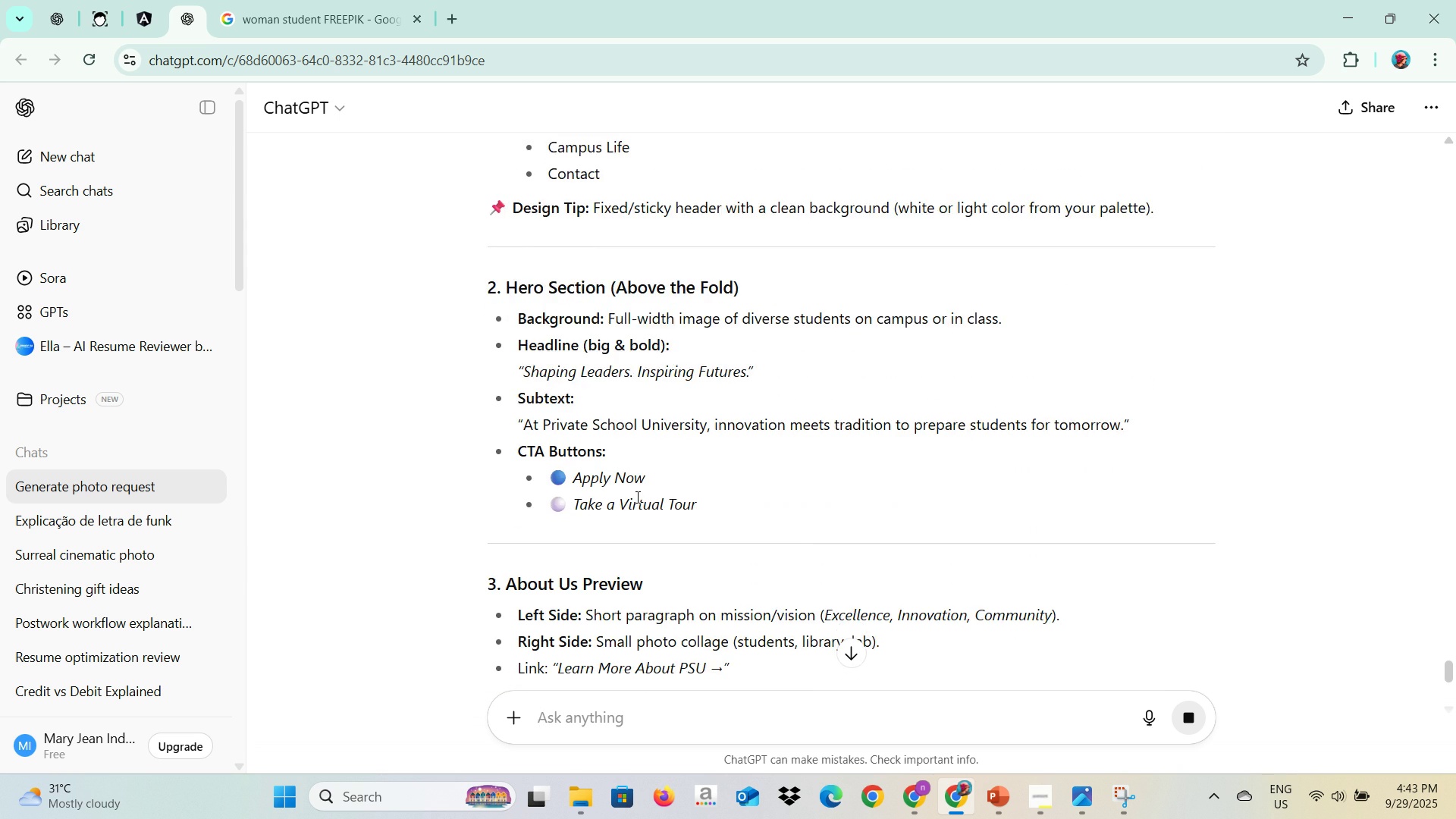 
scroll: coordinate [636, 497], scroll_direction: down, amount: 1.0
 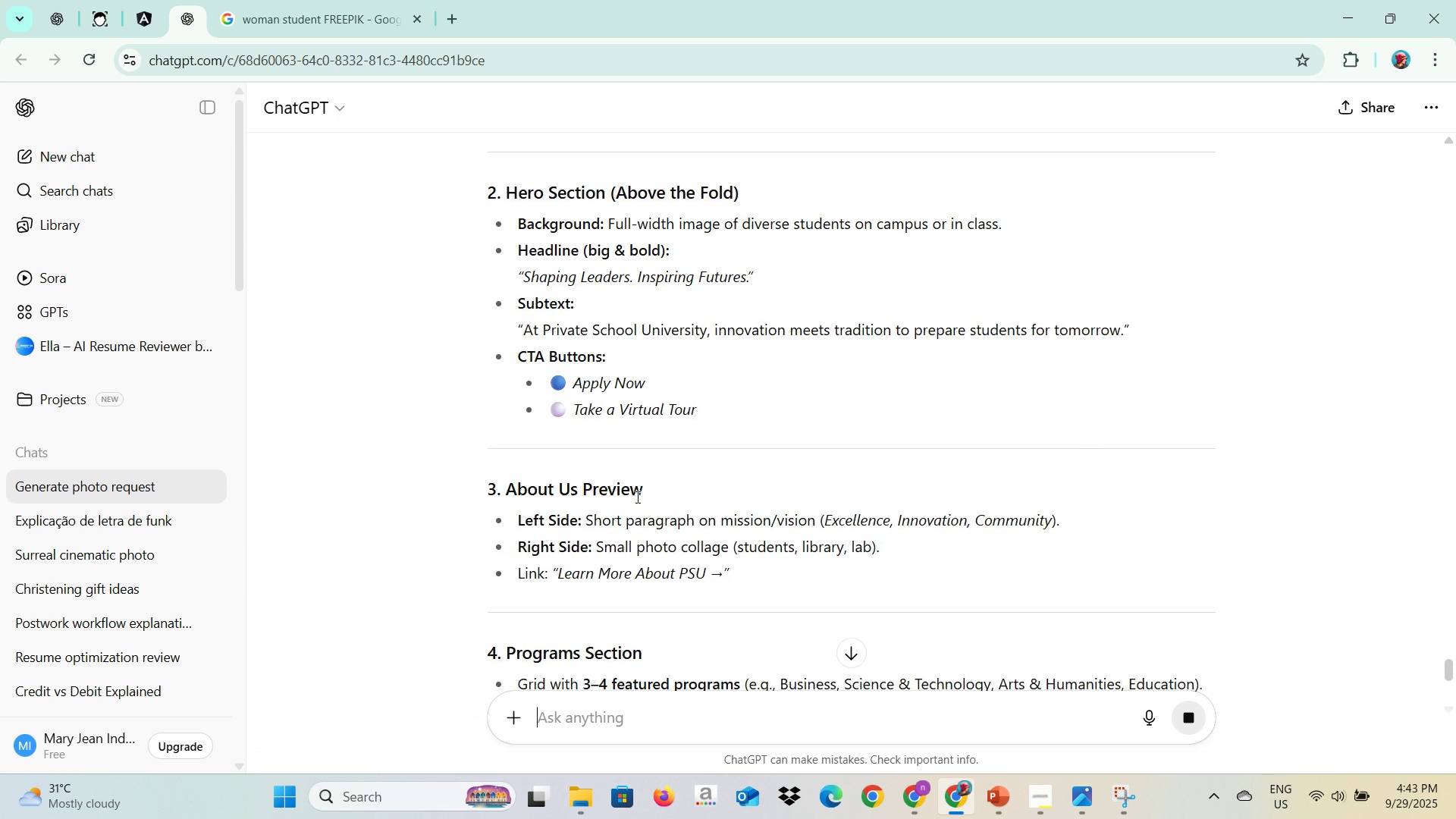 
scroll: coordinate [635, 496], scroll_direction: up, amount: 4.0
 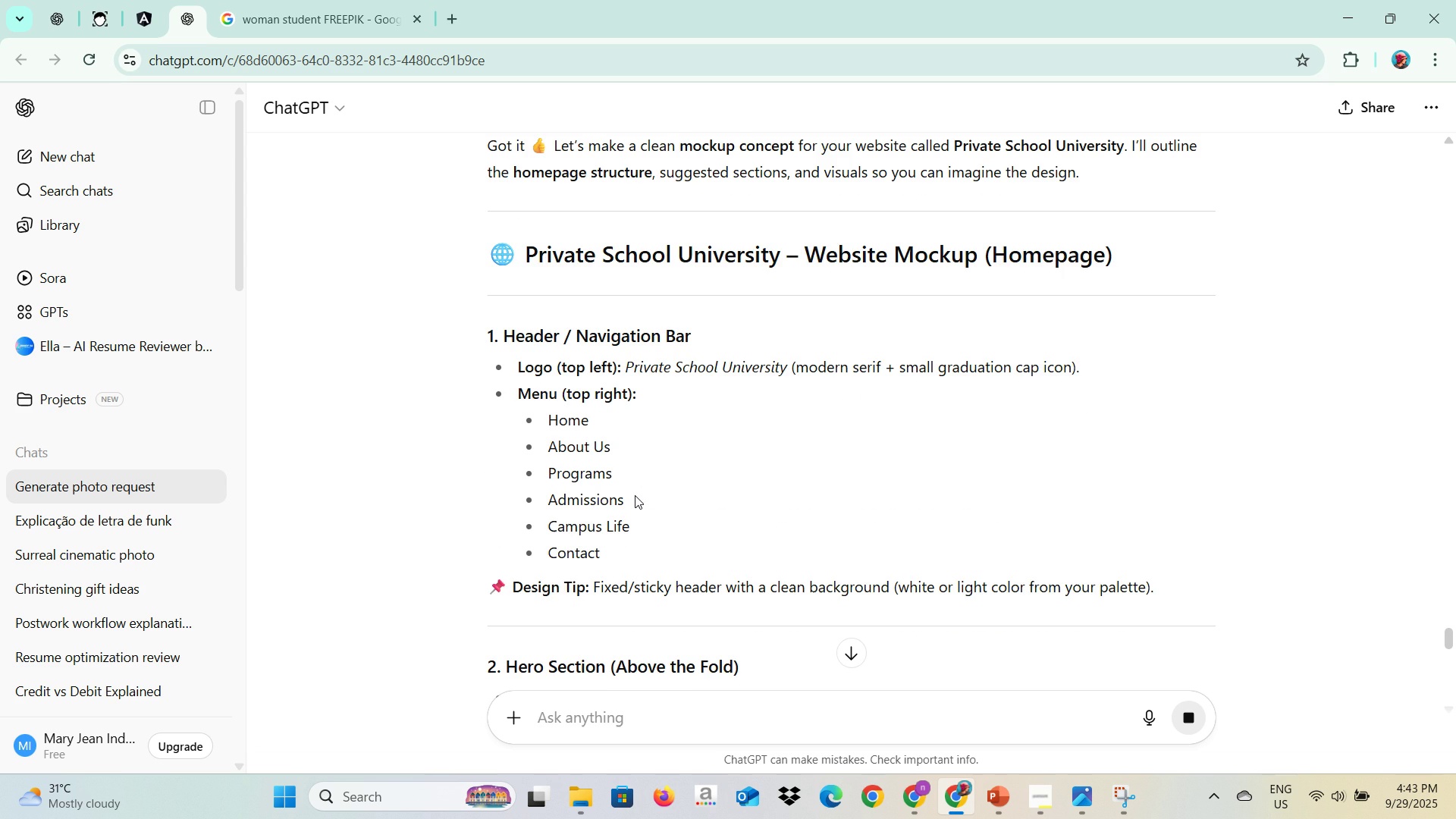 
scroll: coordinate [635, 494], scroll_direction: down, amount: 2.0
 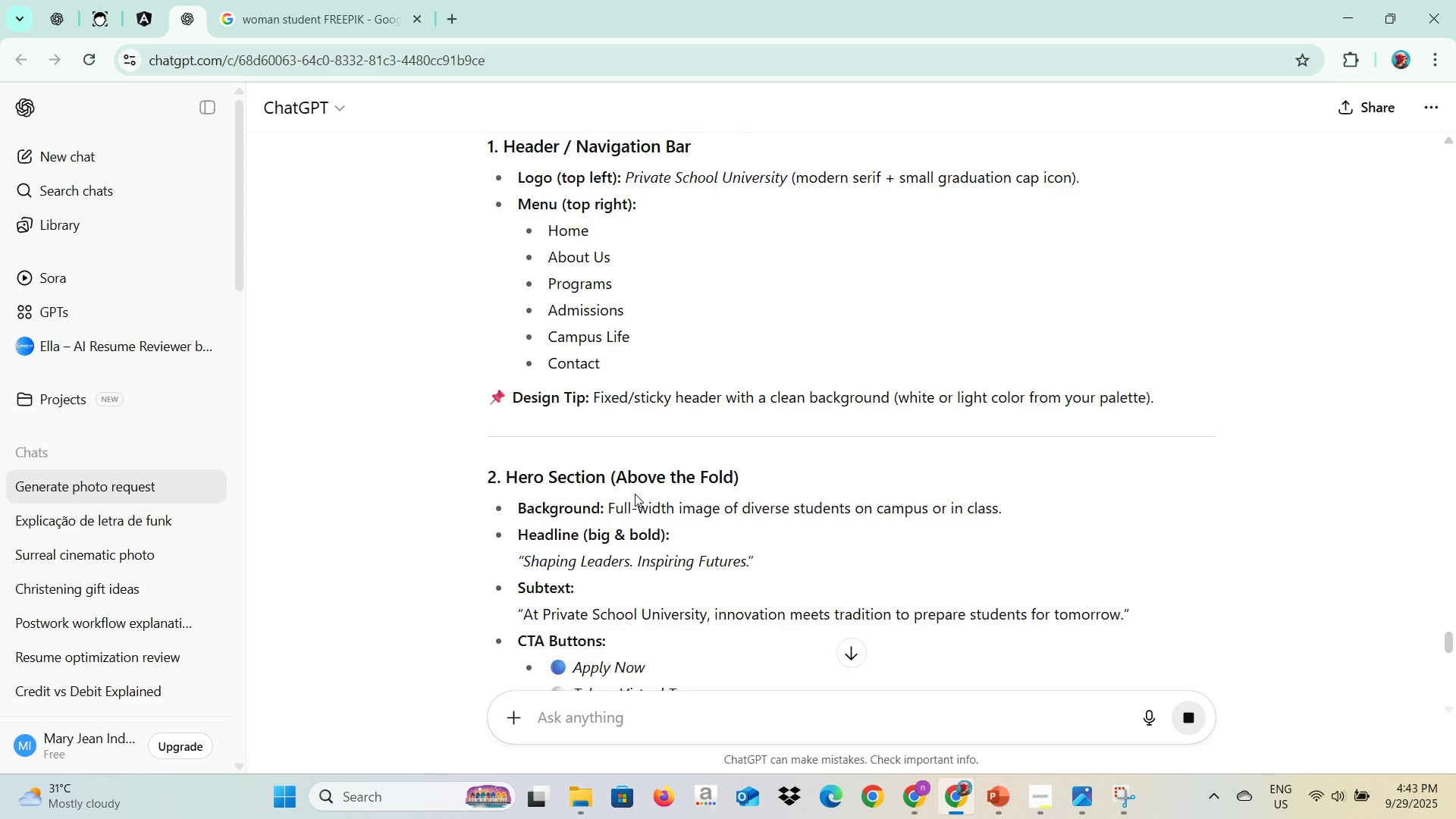 
scroll: coordinate [636, 493], scroll_direction: up, amount: 2.0
 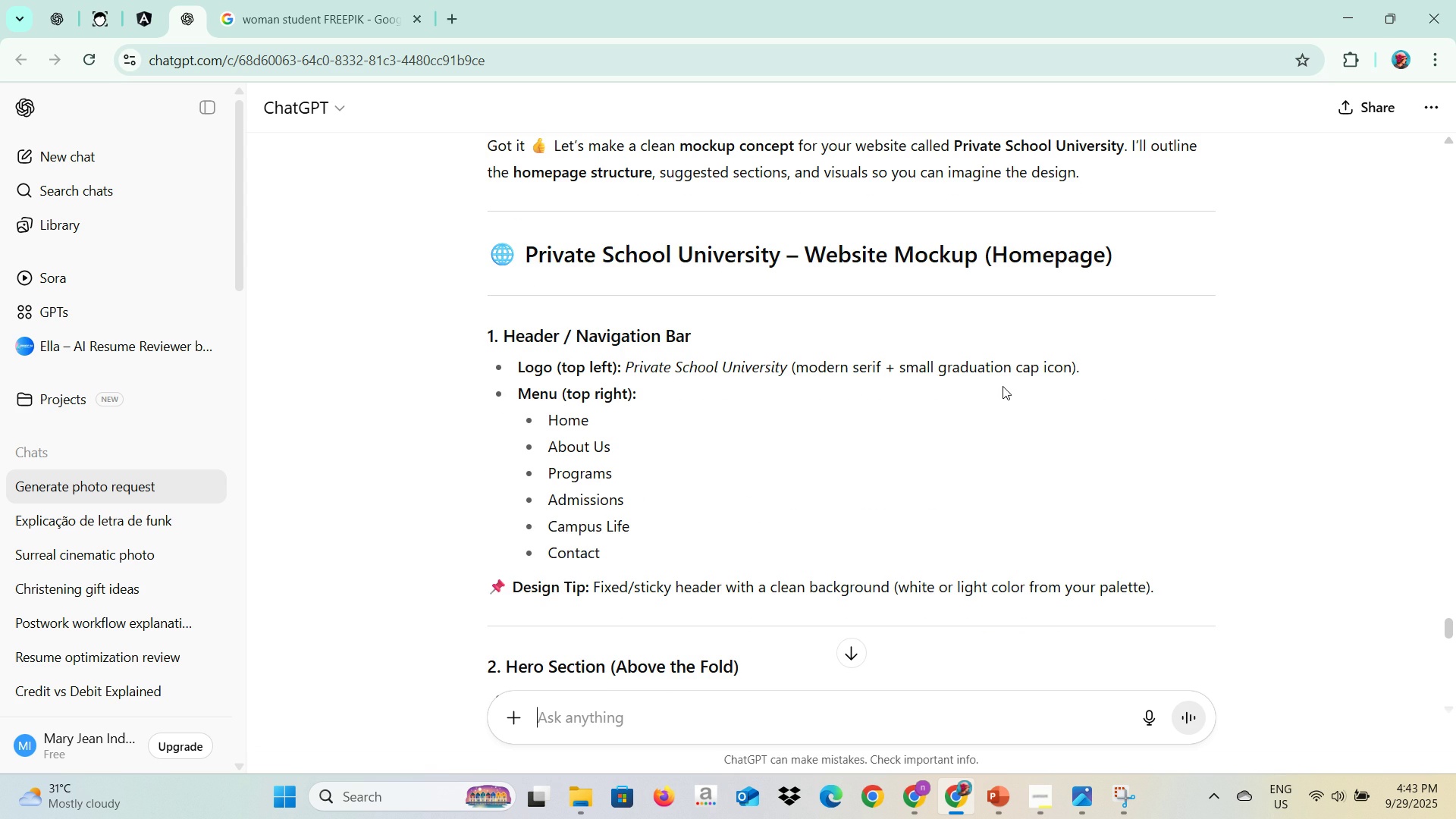 
scroll: coordinate [929, 425], scroll_direction: down, amount: 2.0
 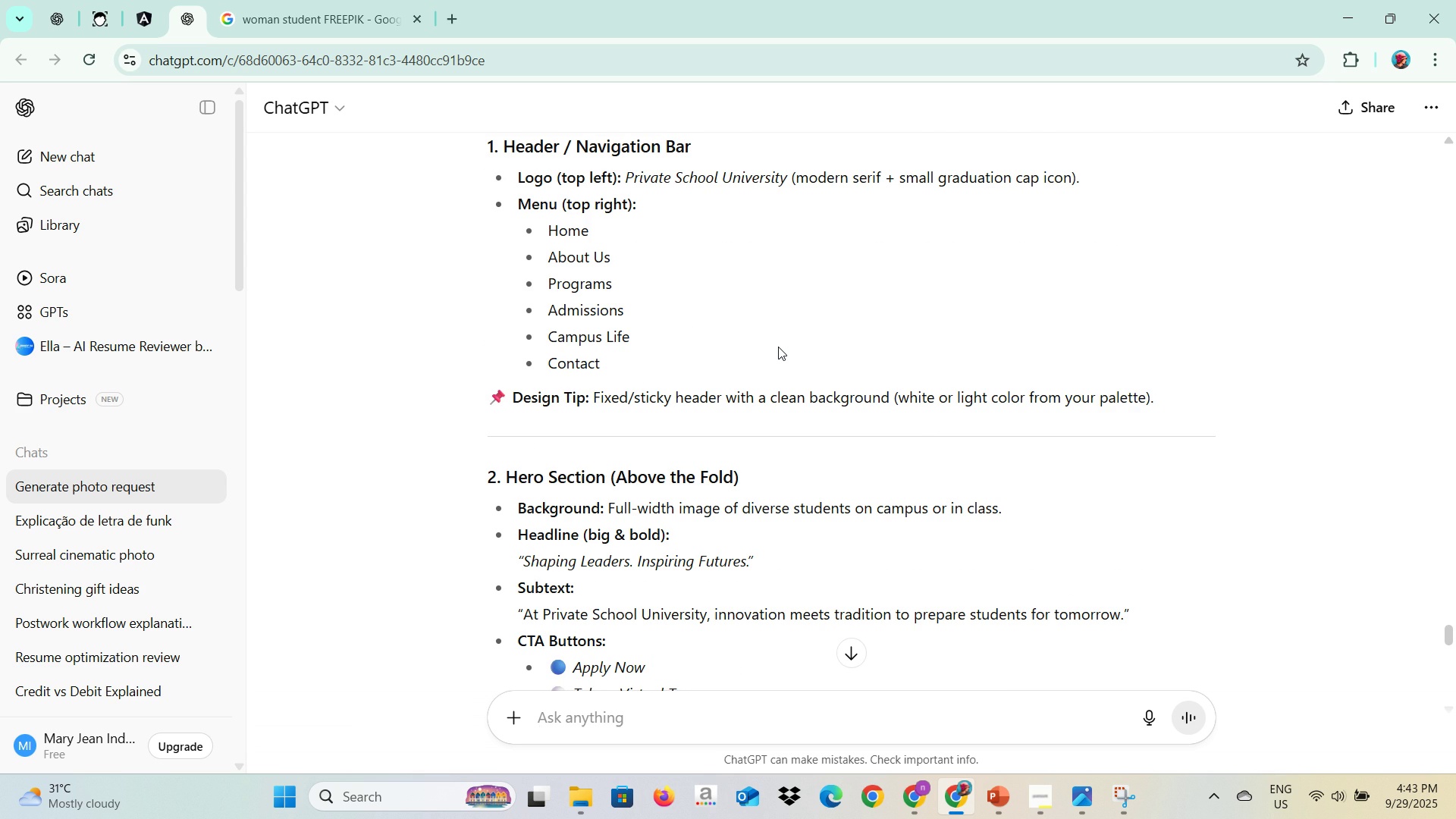 
wait(7.52)
 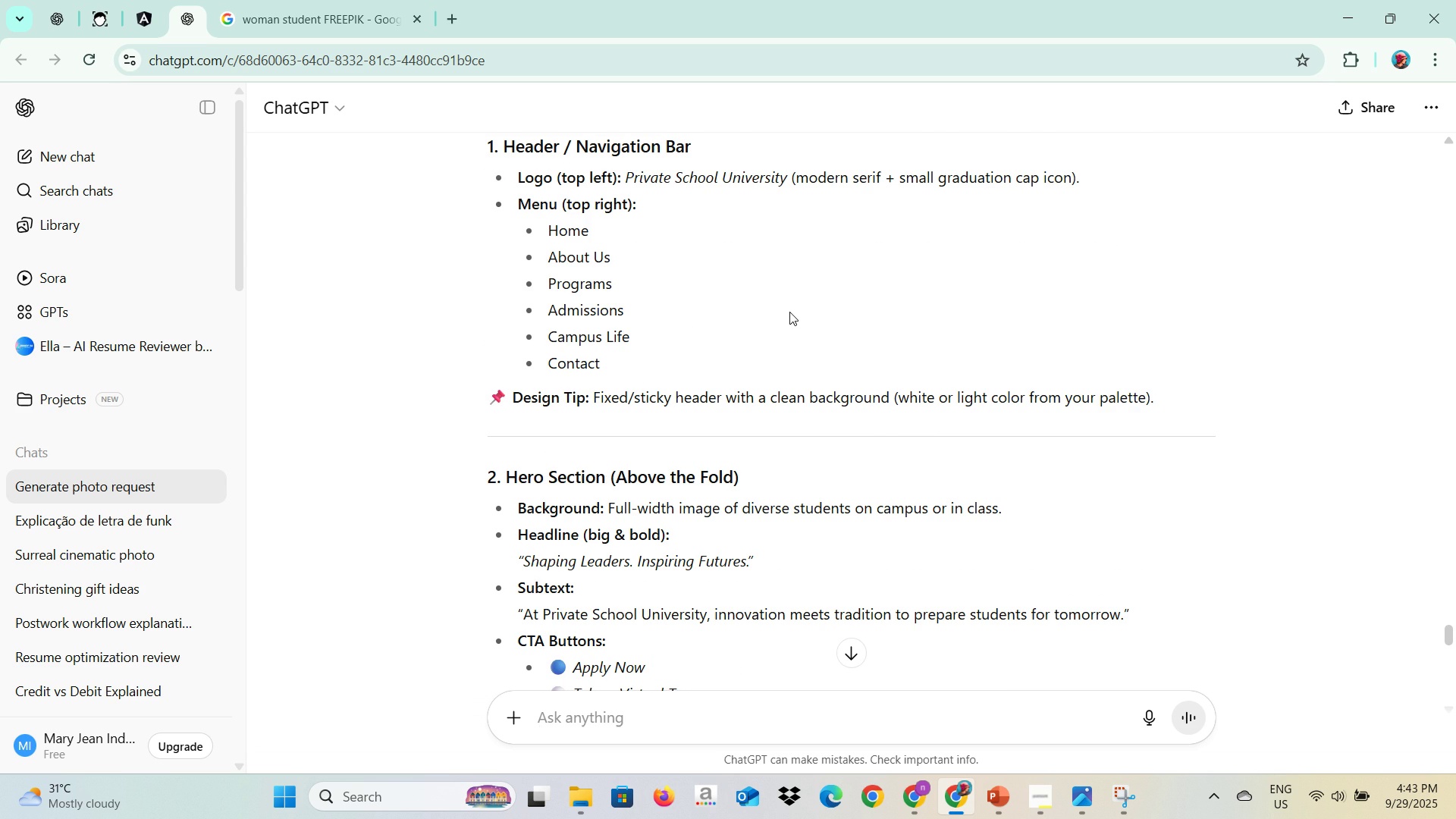 
scroll: coordinate [777, 347], scroll_direction: down, amount: 1.0
 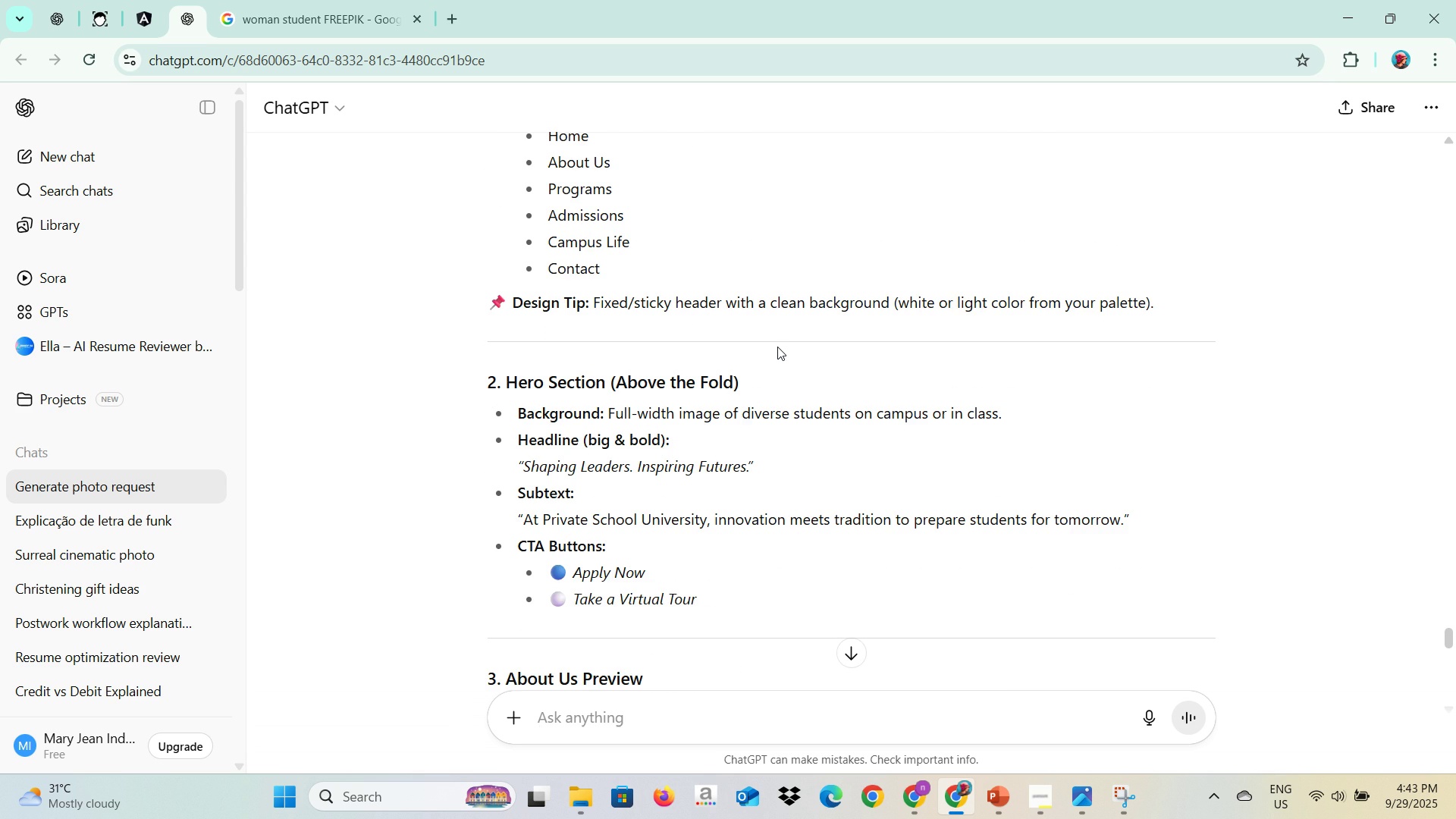 
scroll: coordinate [777, 347], scroll_direction: up, amount: 1.0
 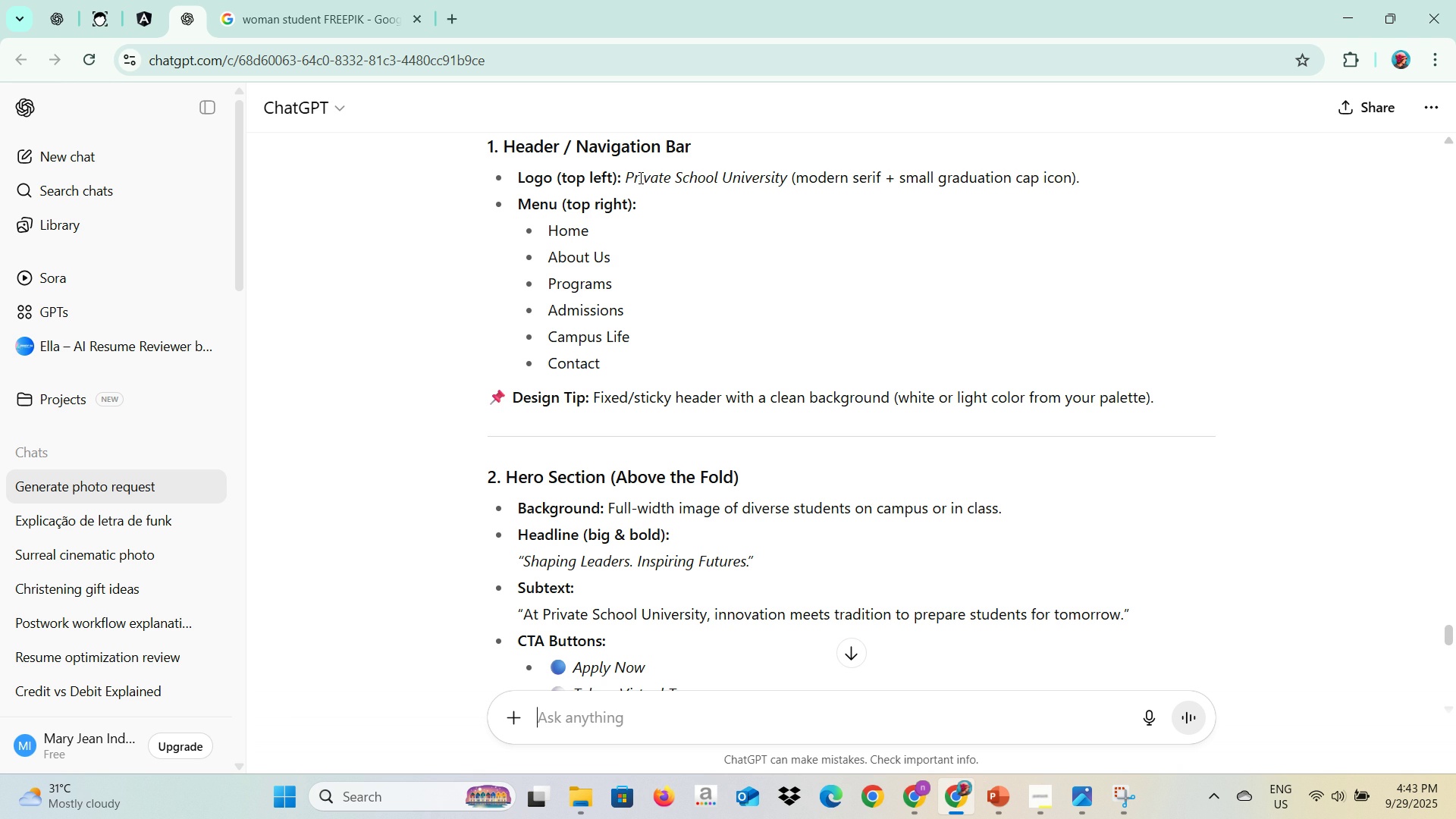 
wait(12.74)
 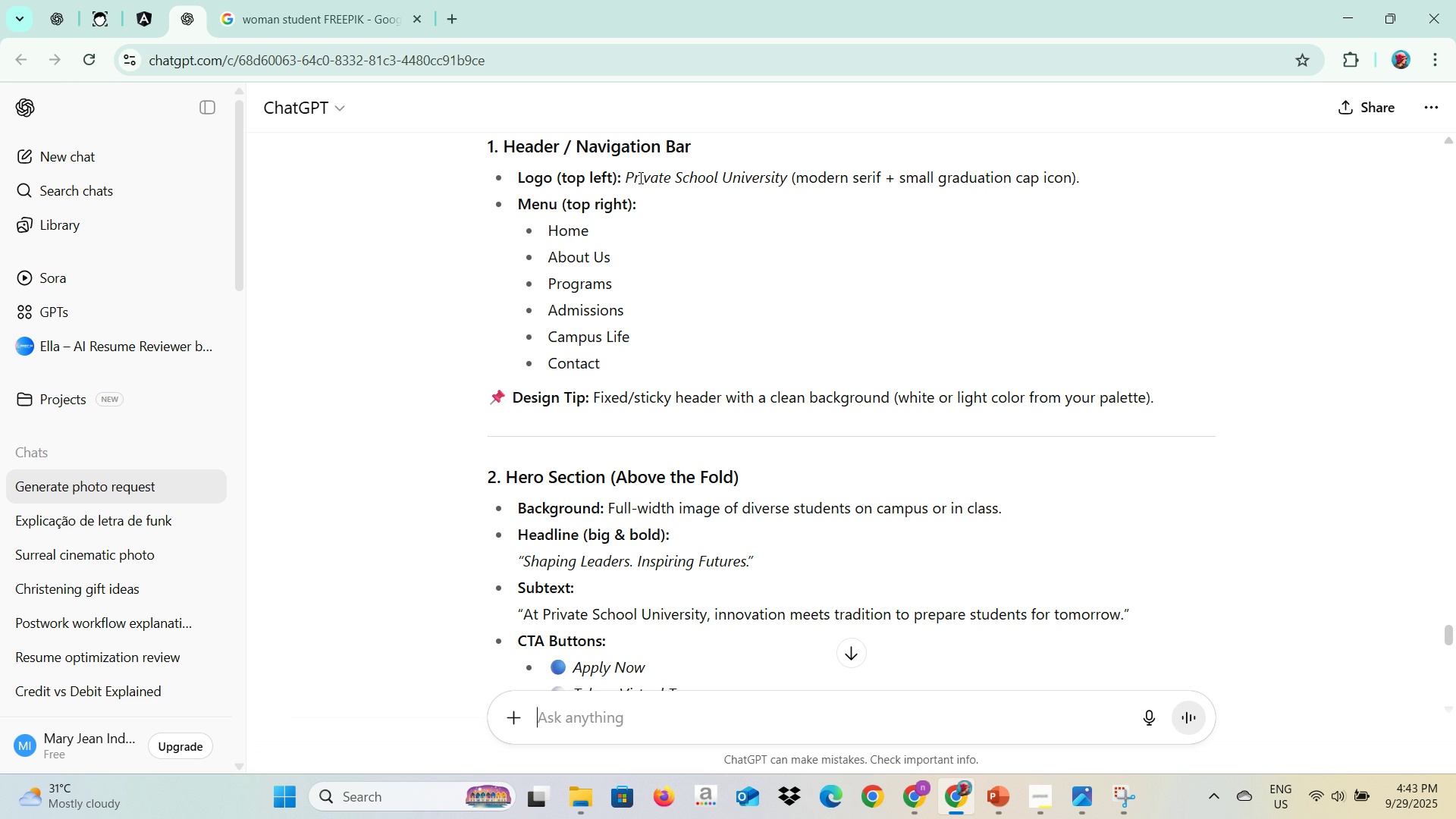 
scroll: coordinate [769, 372], scroll_direction: down, amount: 2.0
 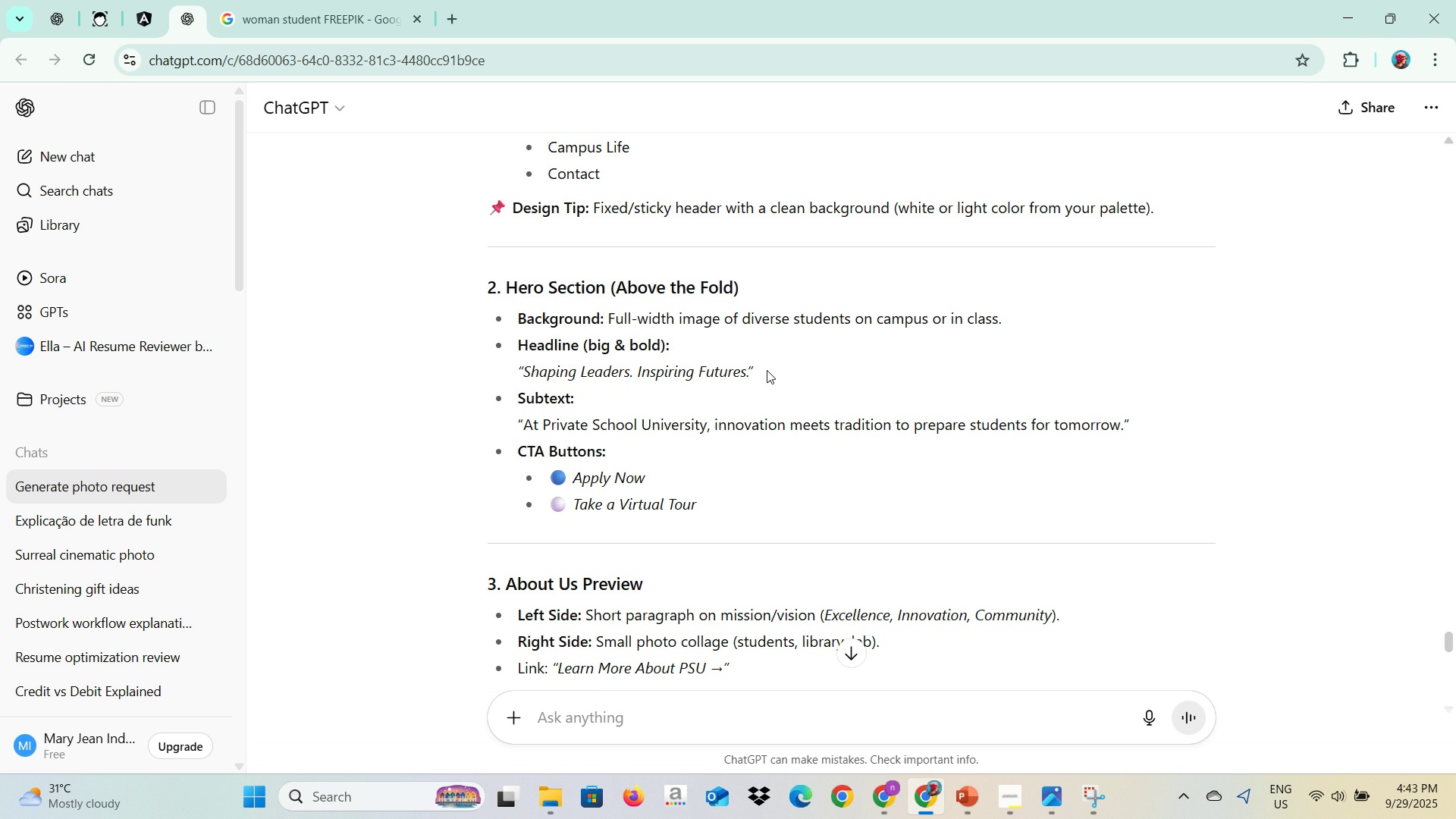 
wait(9.84)
 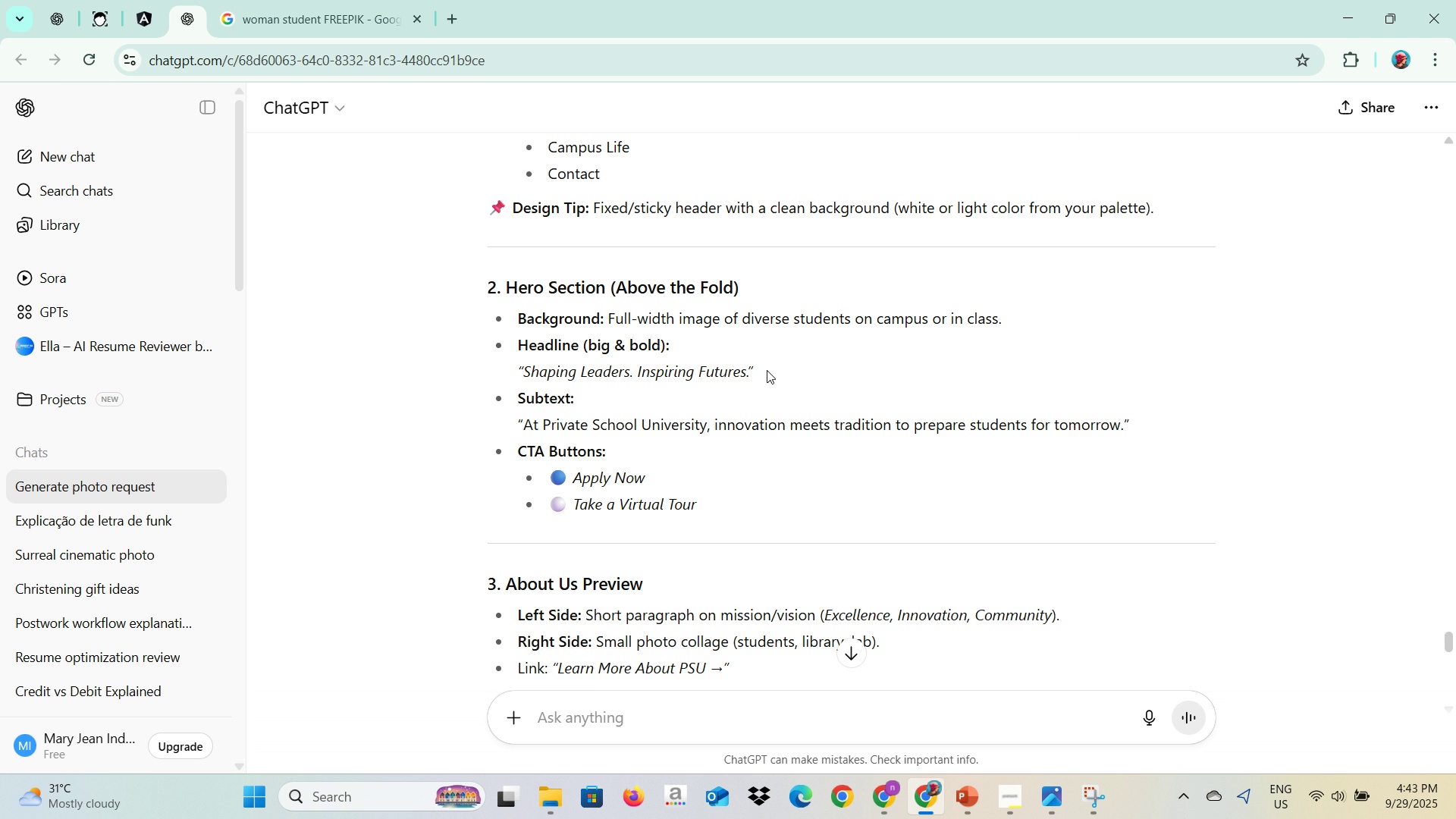 
scroll: coordinate [764, 362], scroll_direction: up, amount: 2.0
 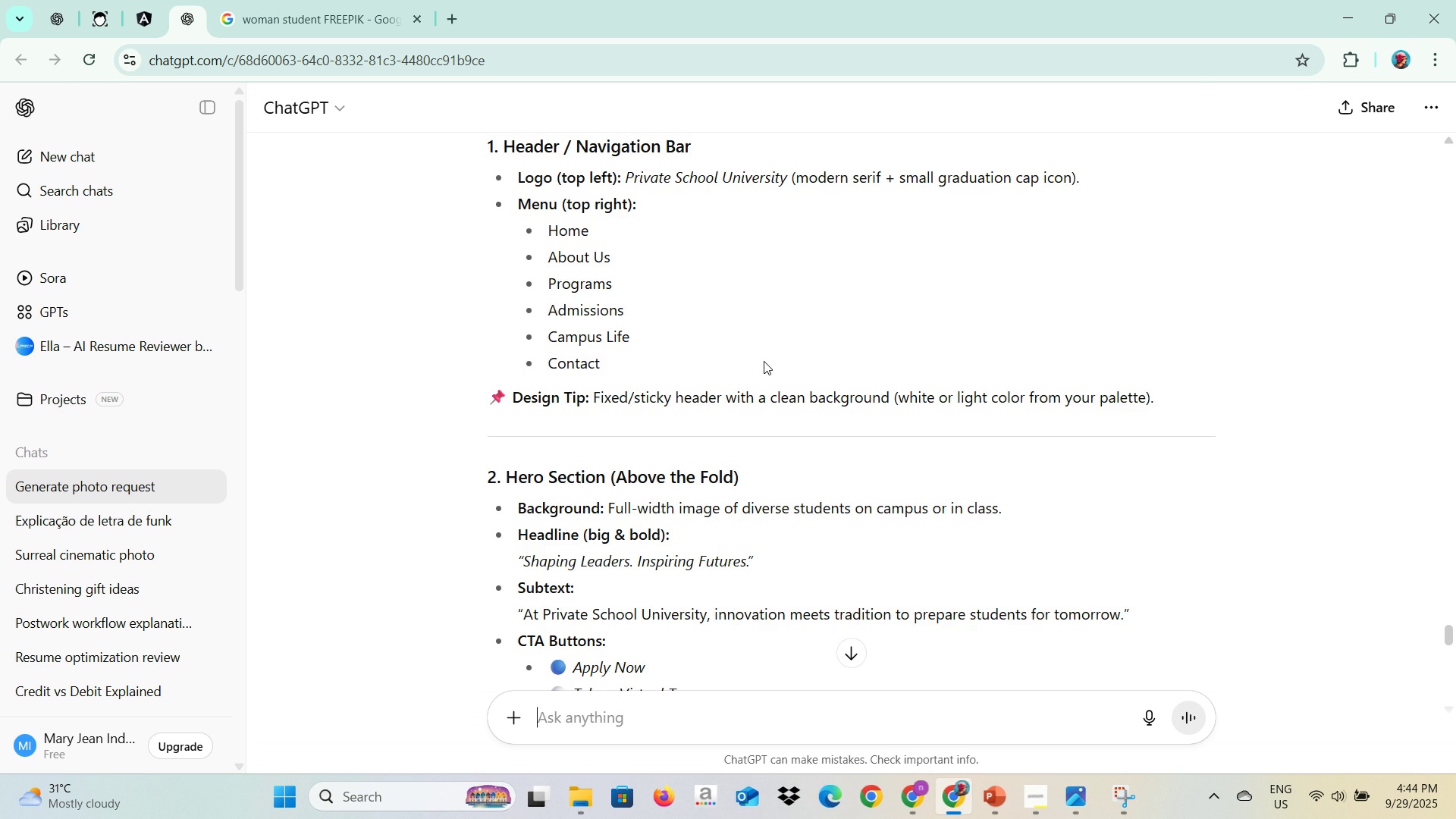 
key(Alt+AltLeft)
 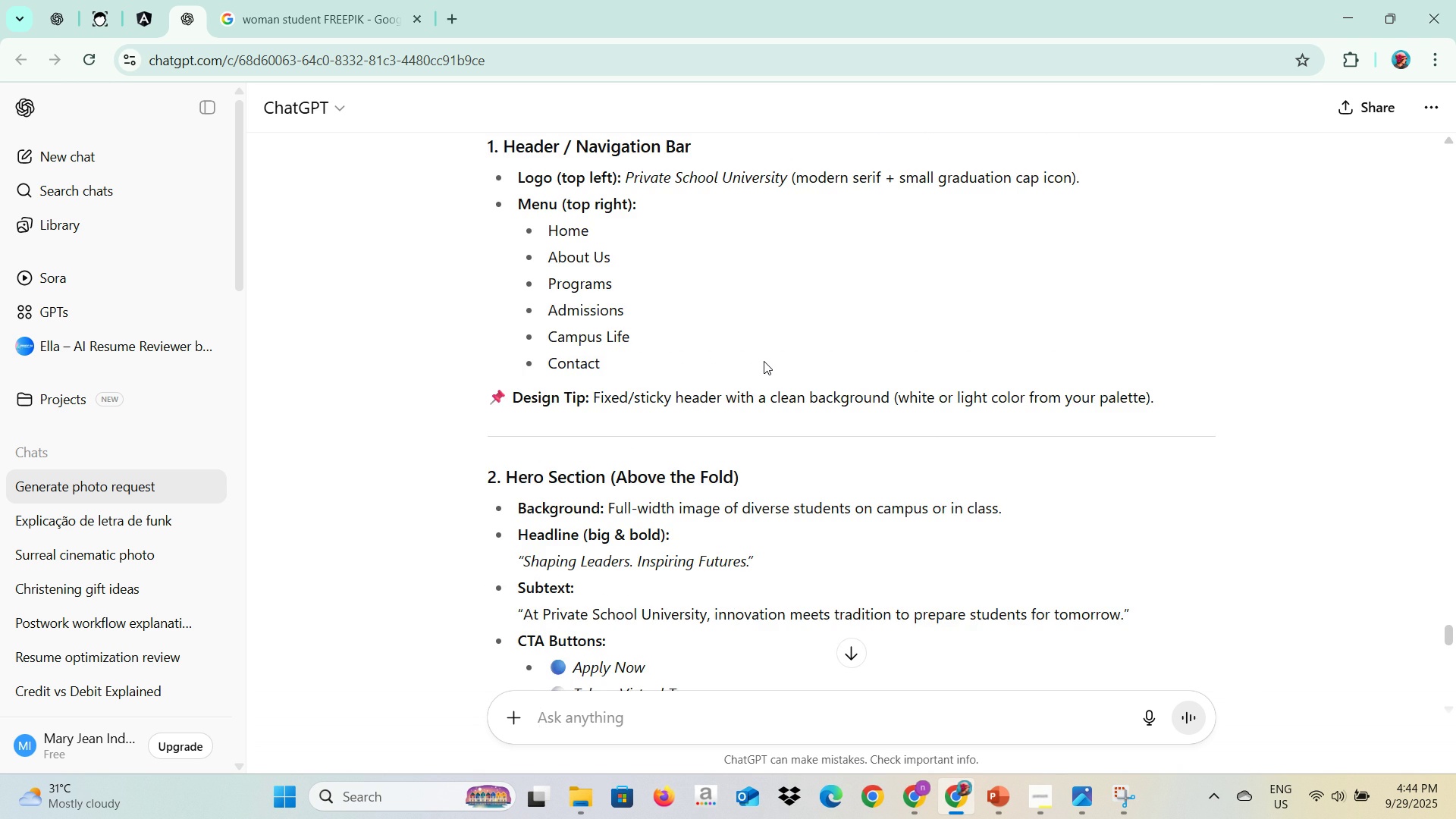 
key(Alt+Tab)
 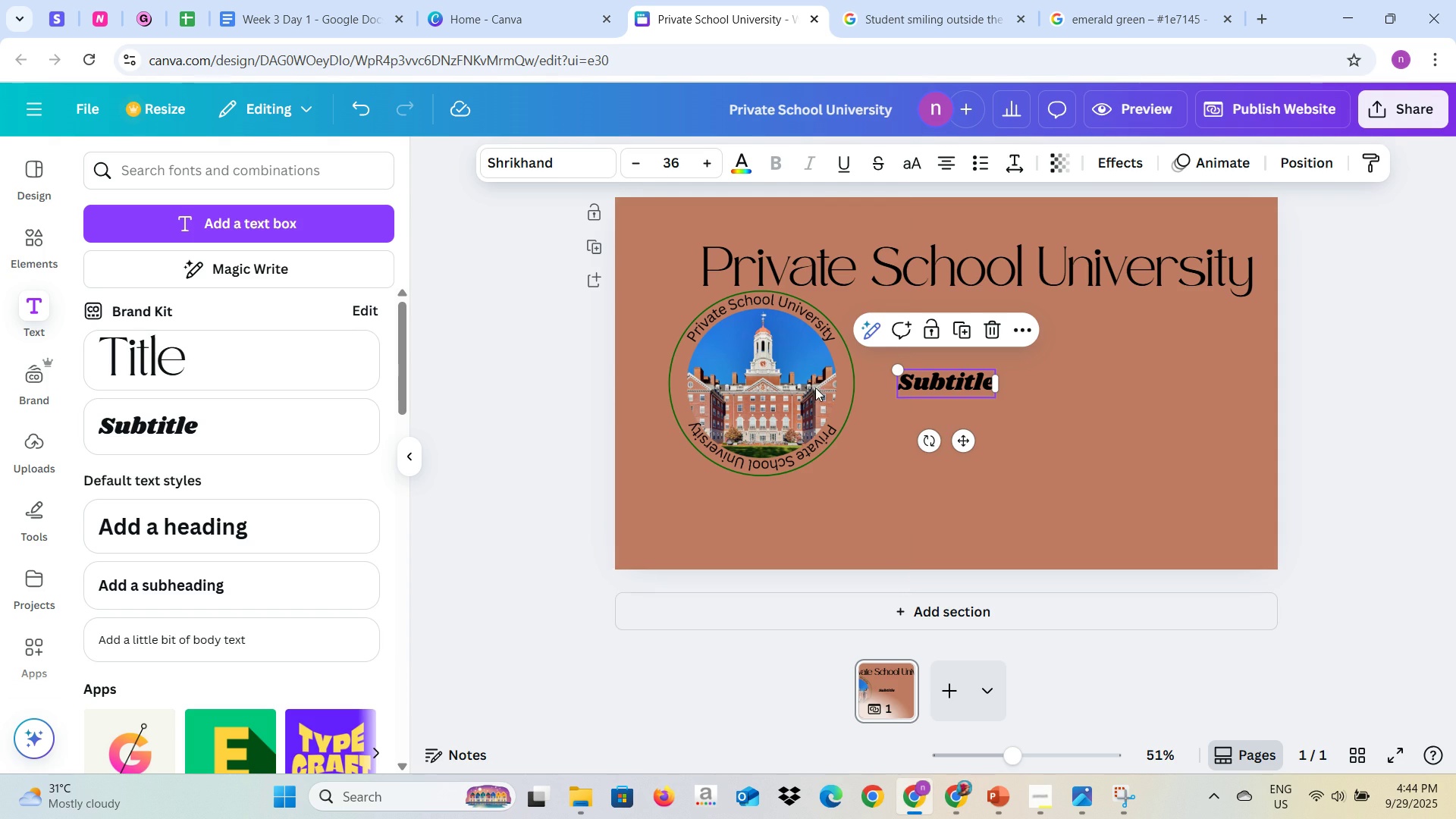 
left_click([773, 406])
 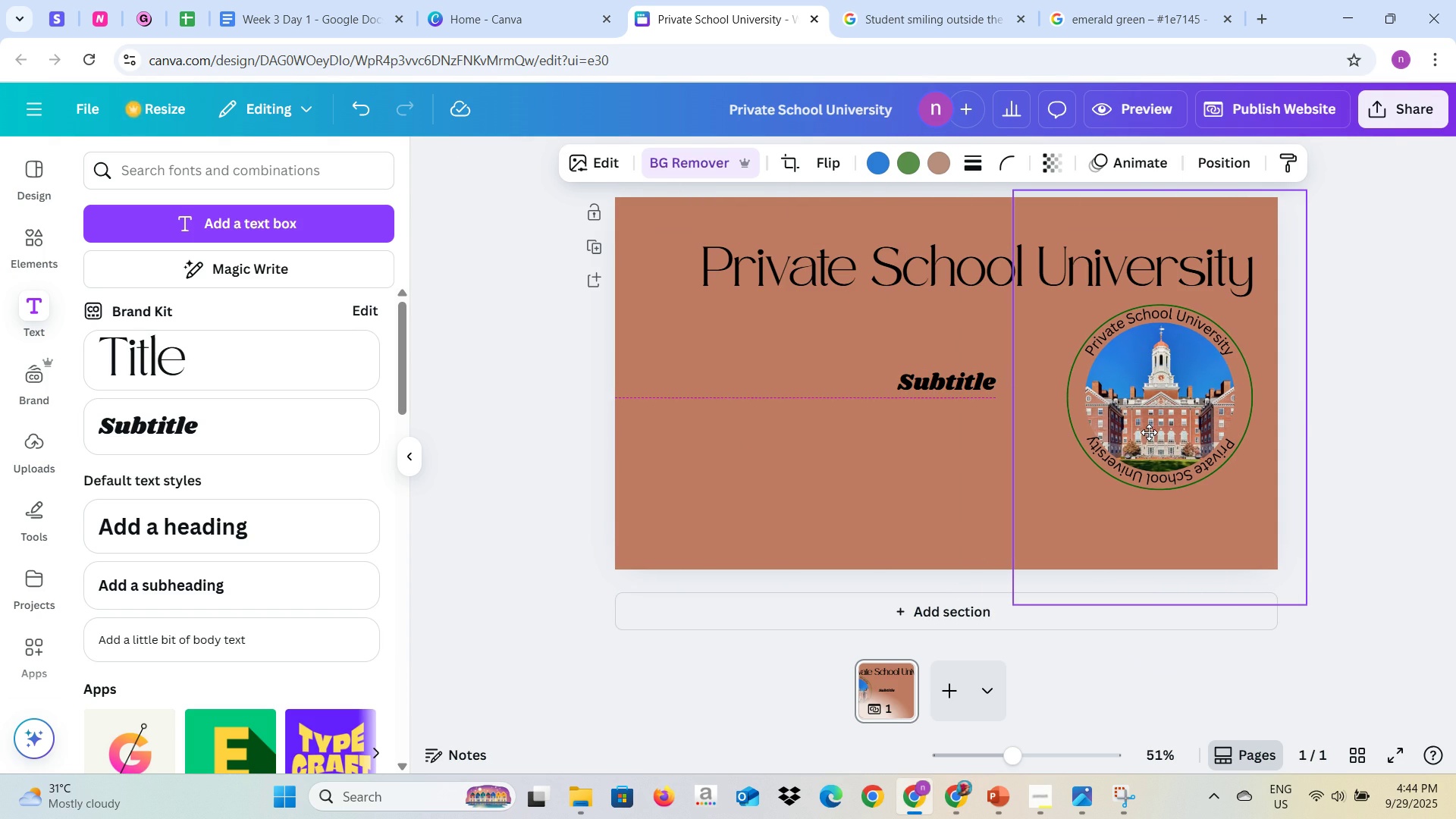 
left_click([949, 381])
 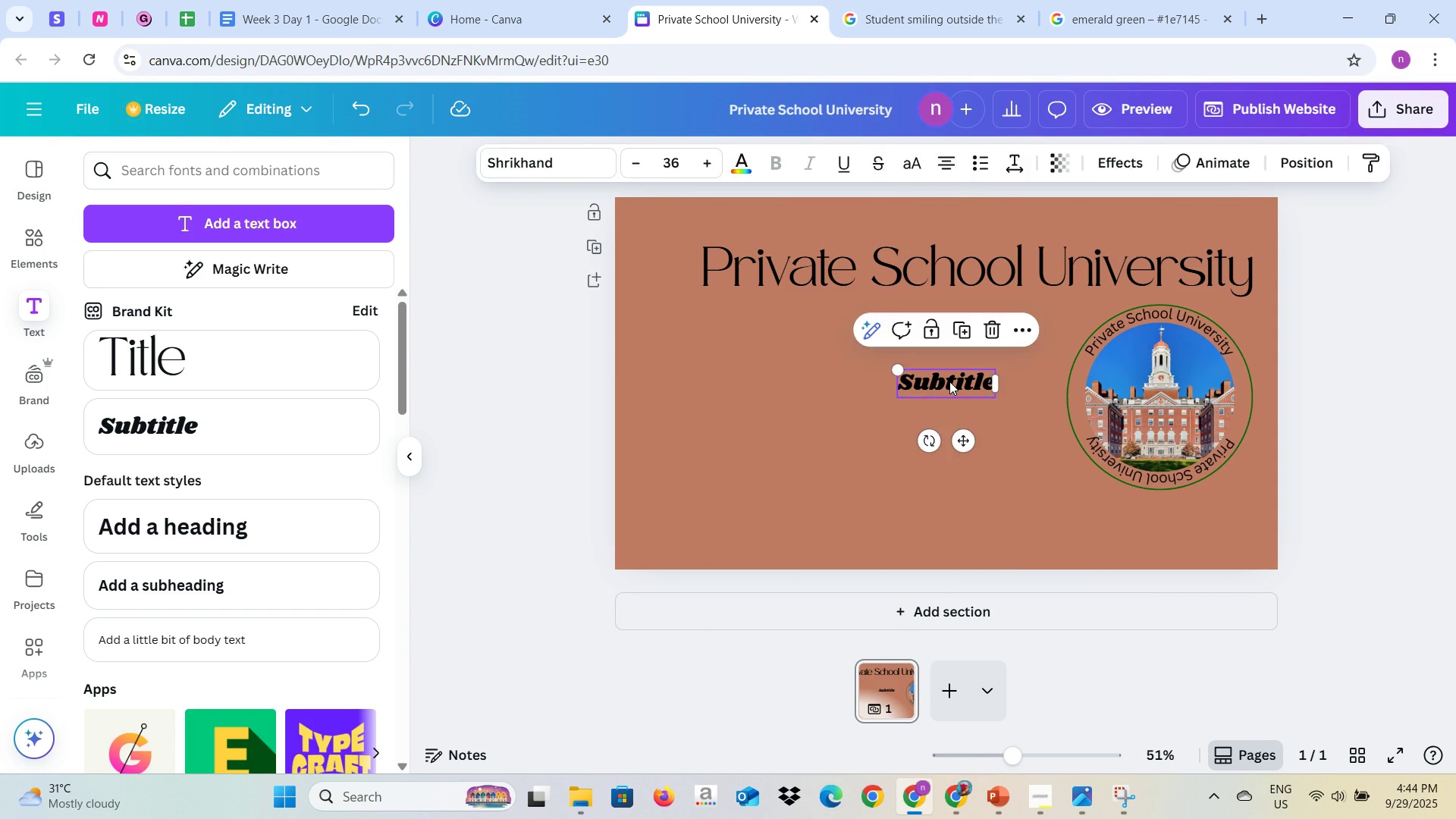 
key(Alt+AltLeft)
 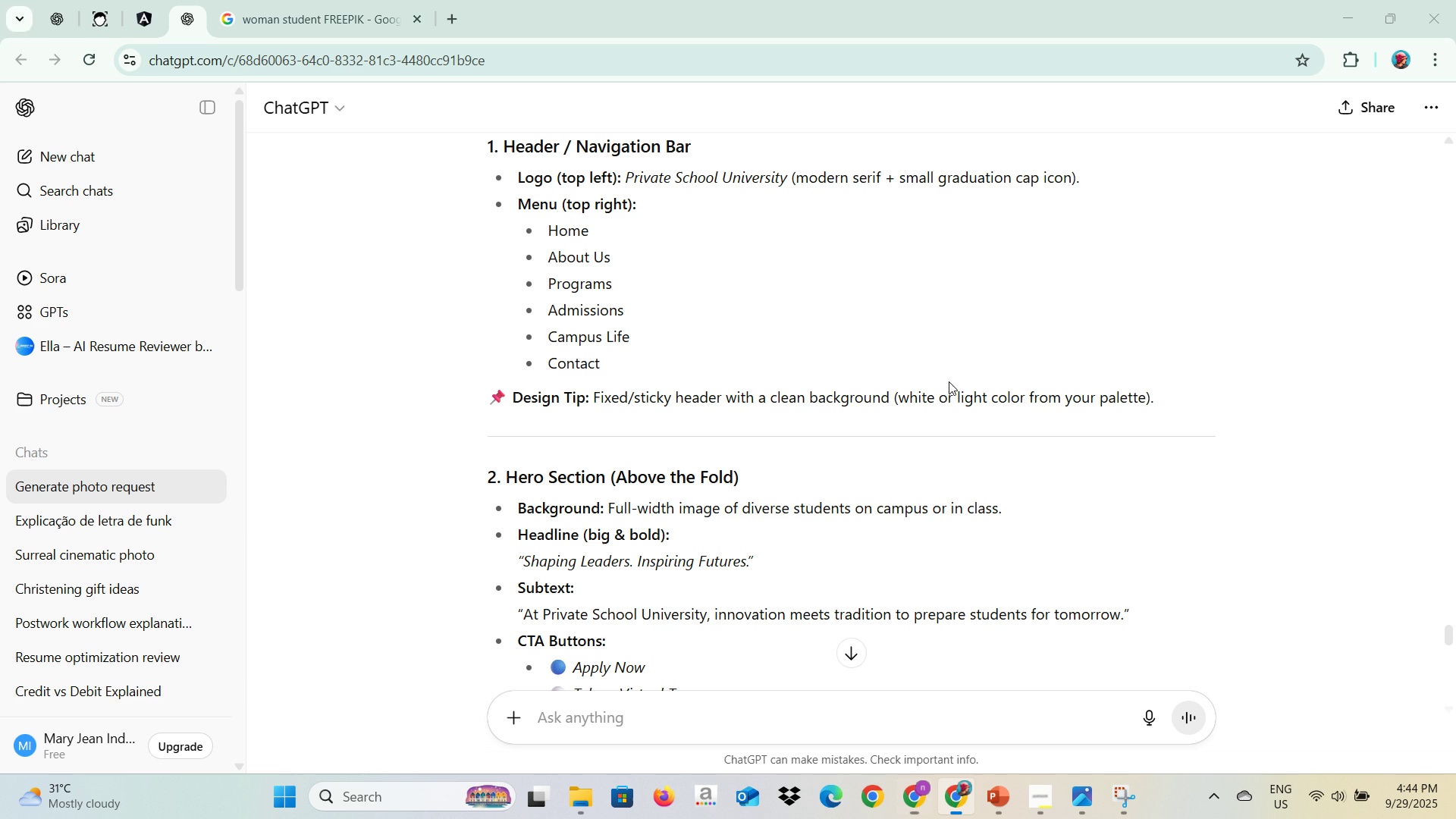 
key(Alt+Tab)
 